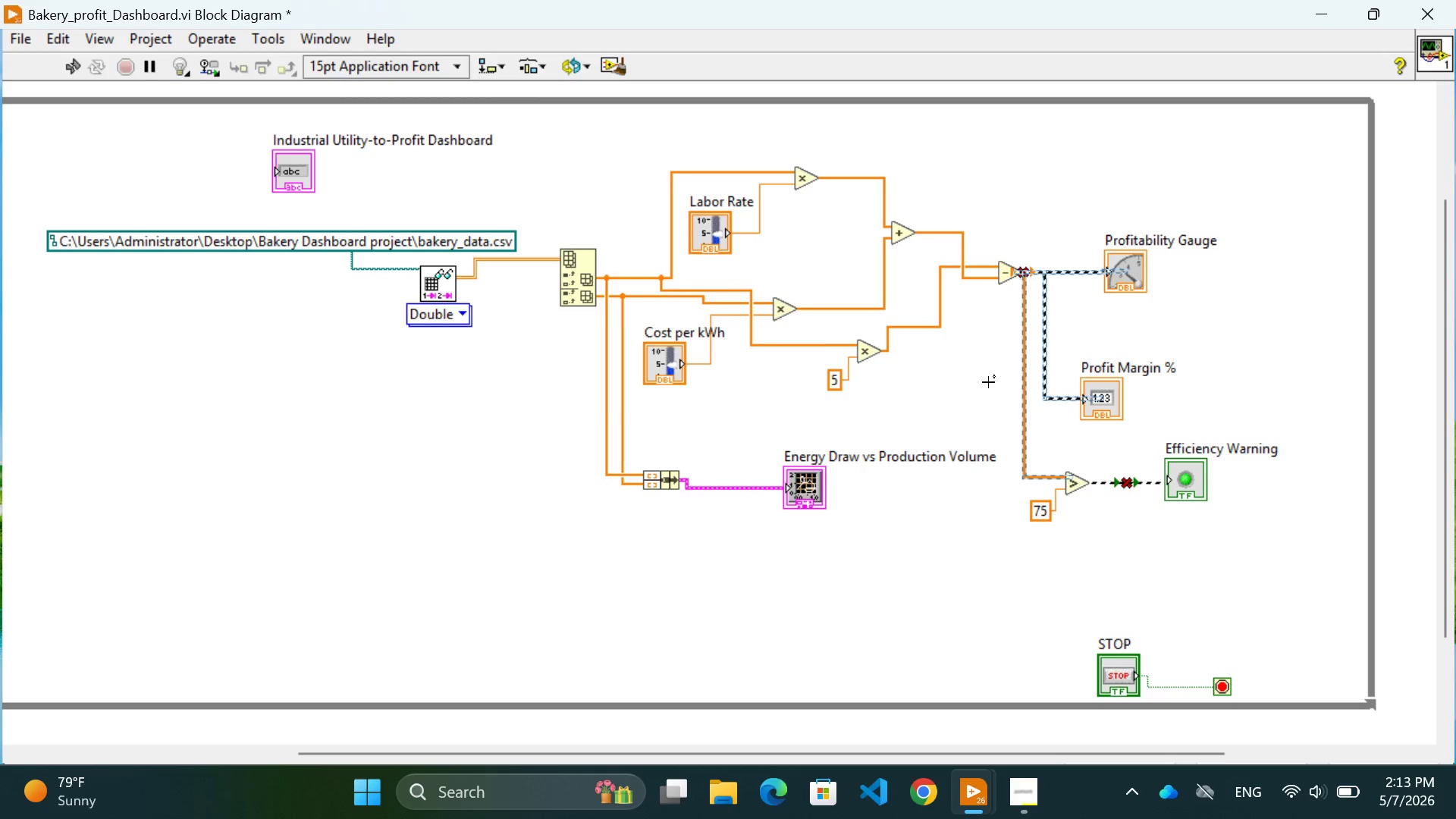 
left_click([468, 526])
 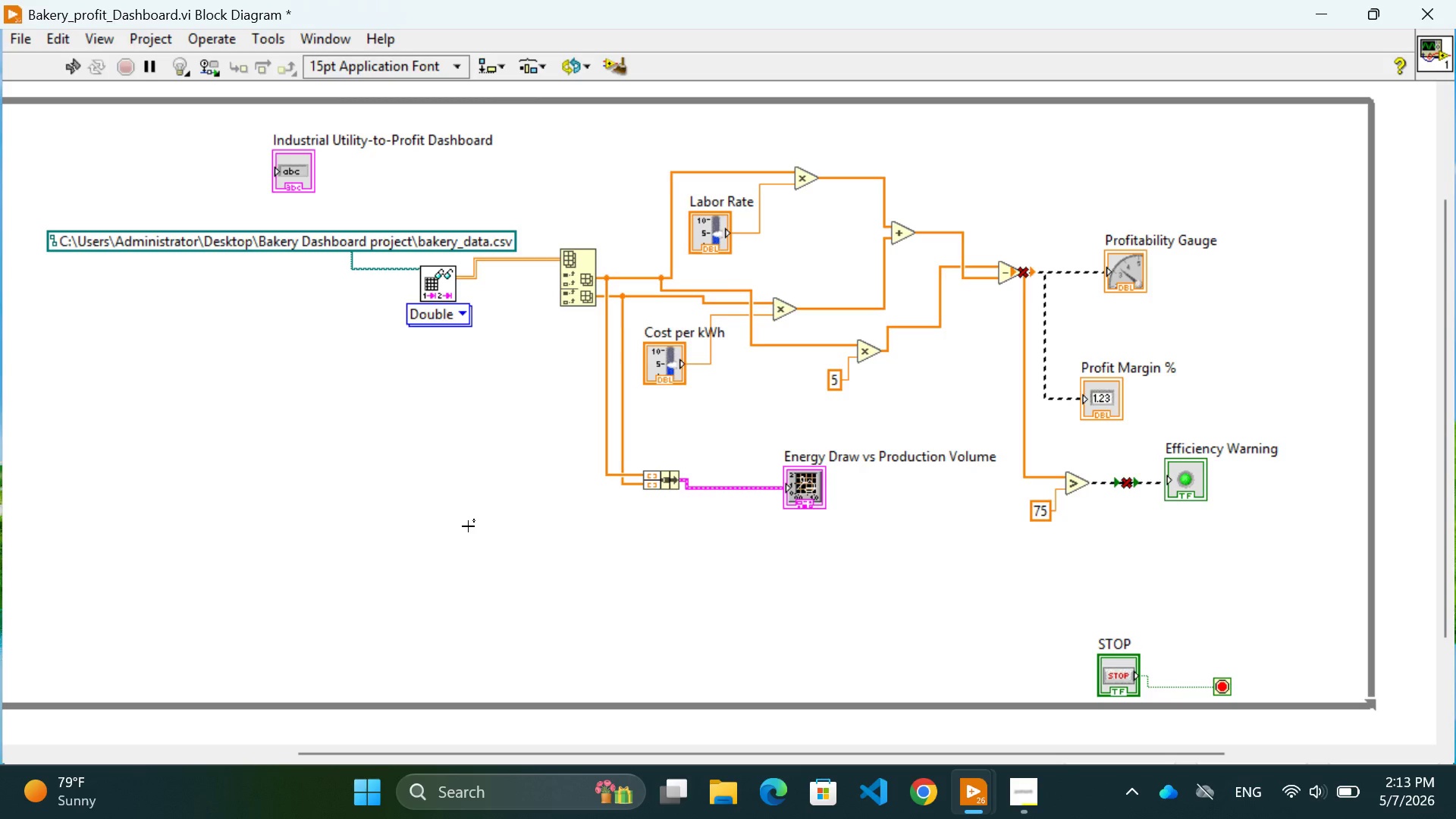 
wait(35.8)
 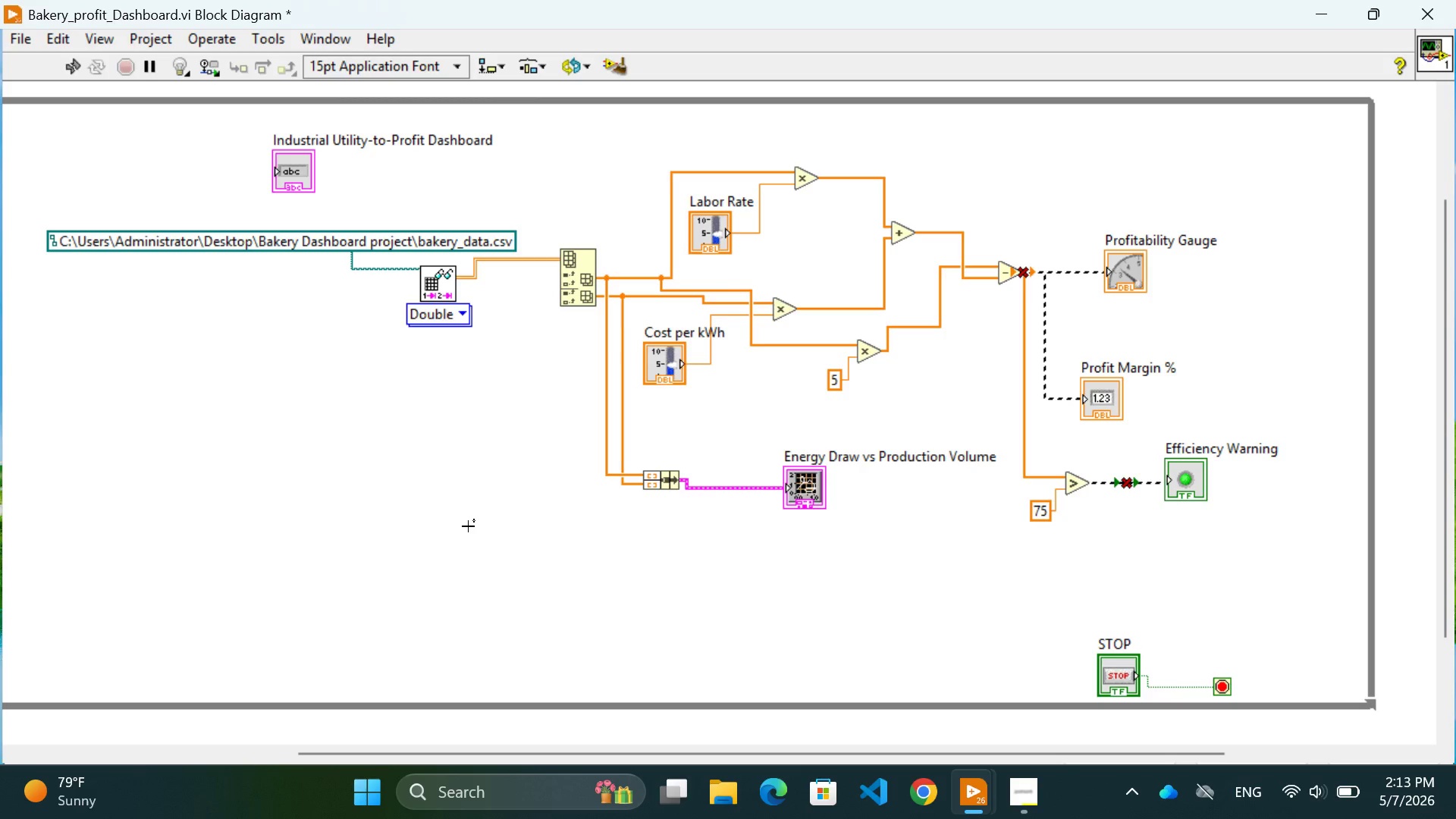 
left_click([1089, 271])
 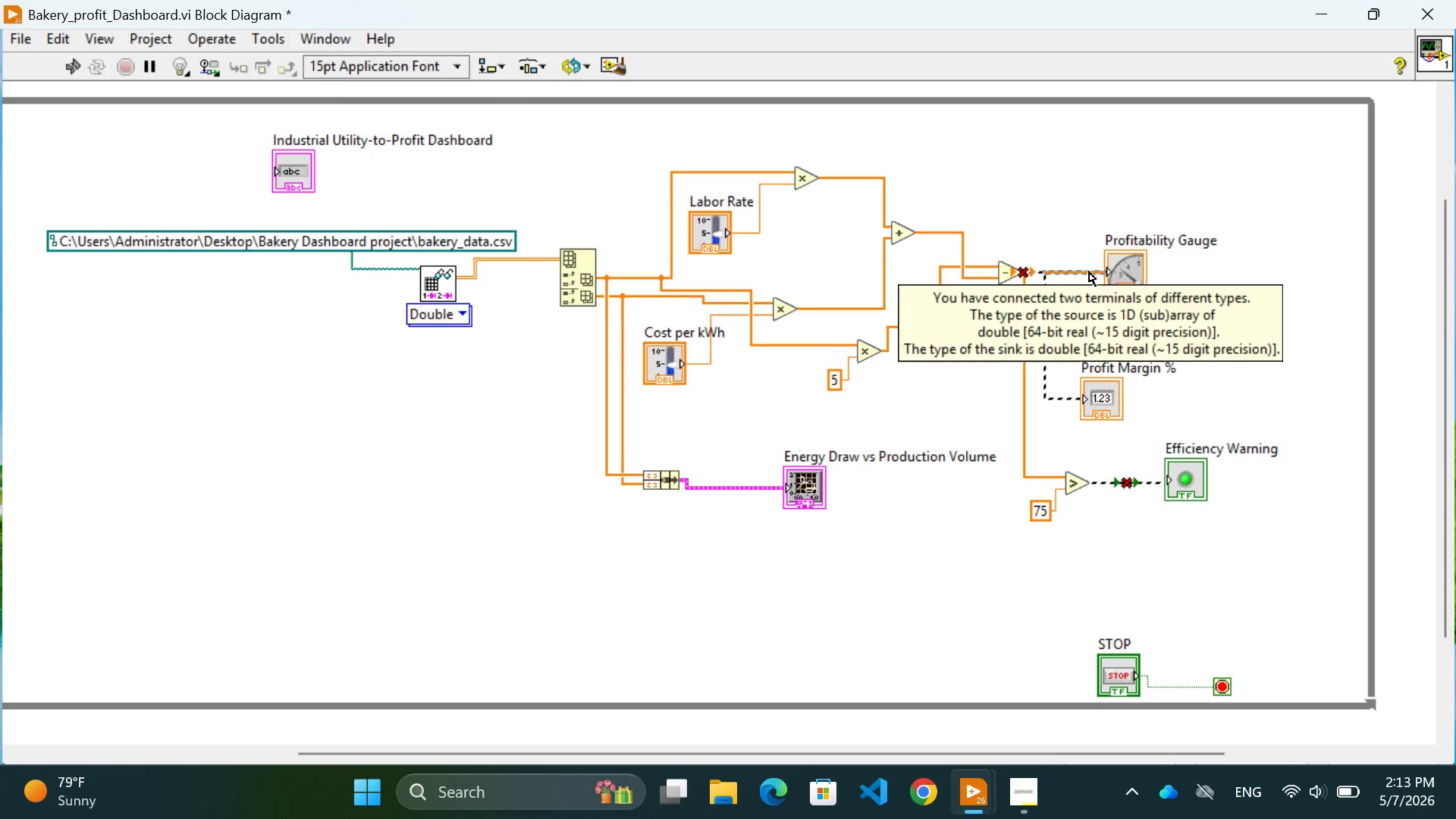 
key(Control+Backspace)
 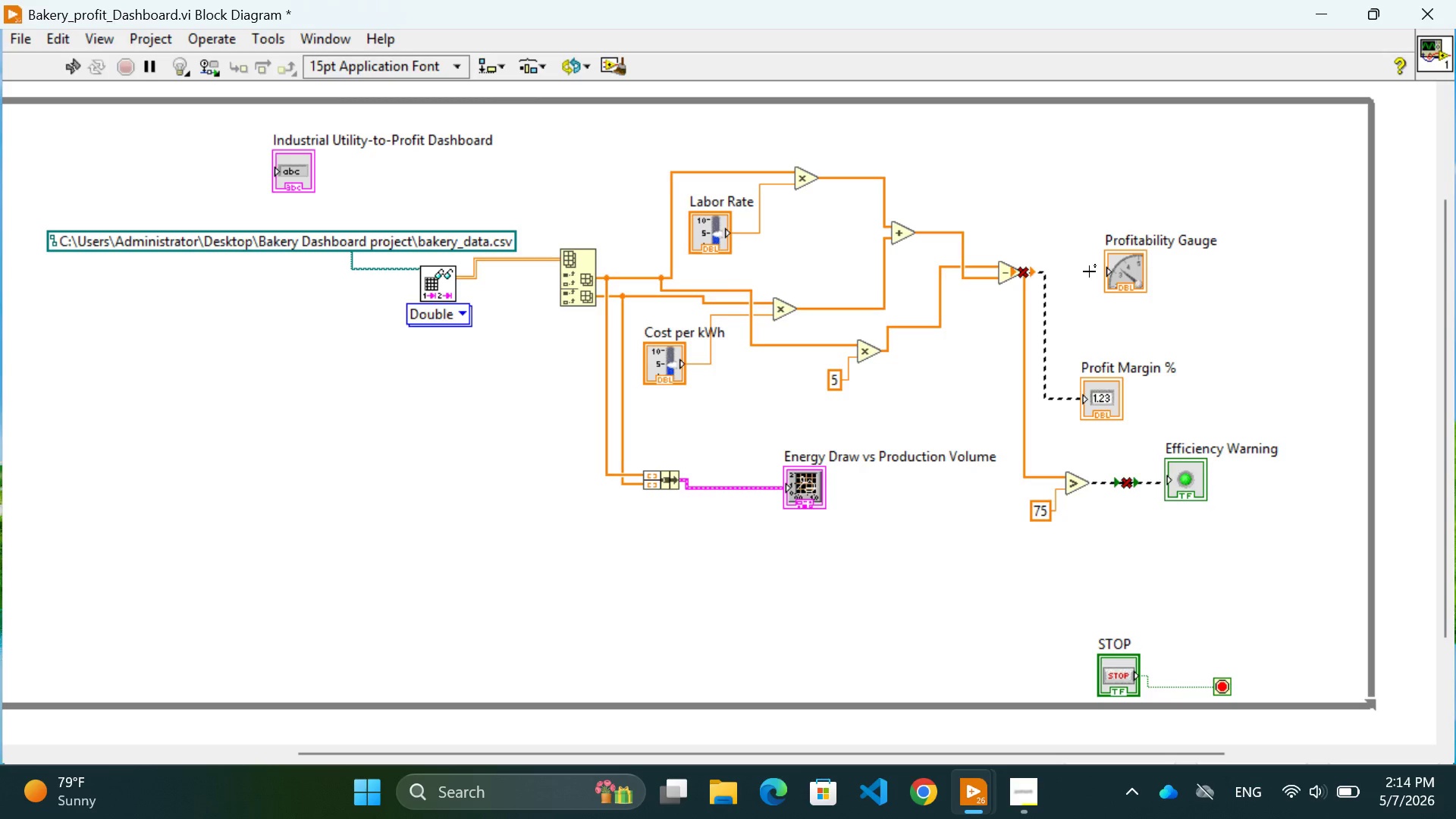 
wait(11.61)
 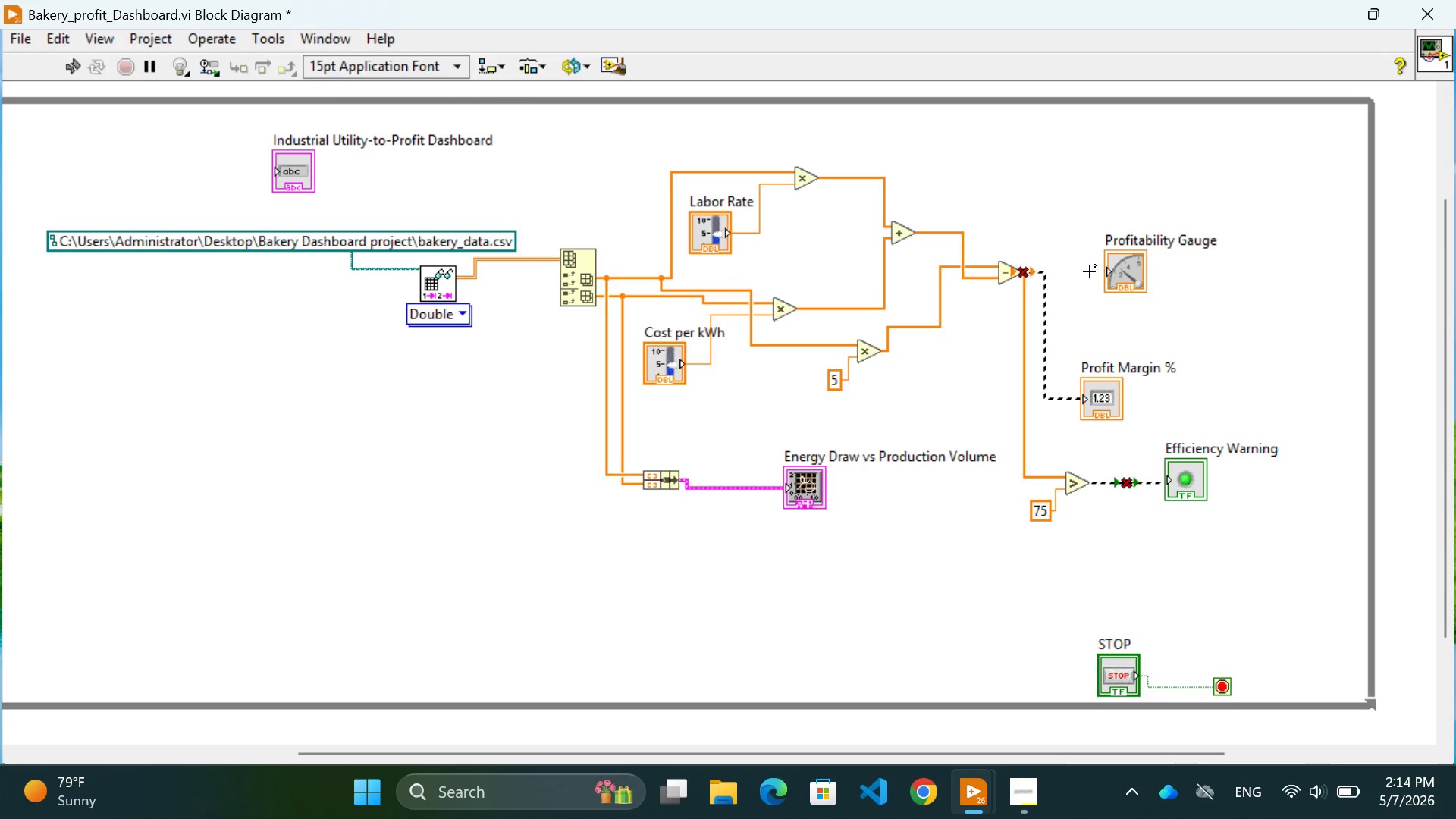 
left_click([1057, 397])
 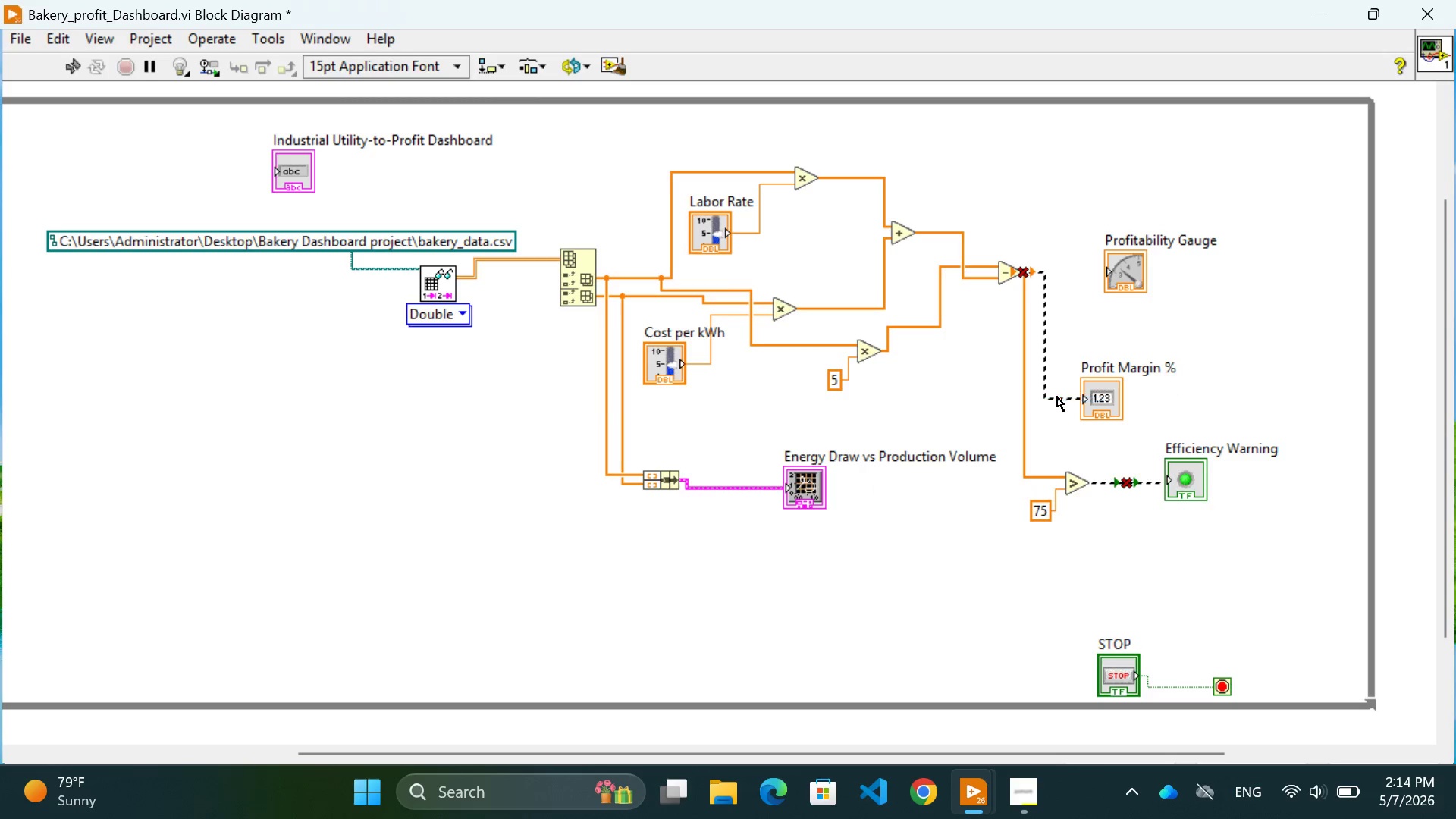 
key(Control+Backspace)
 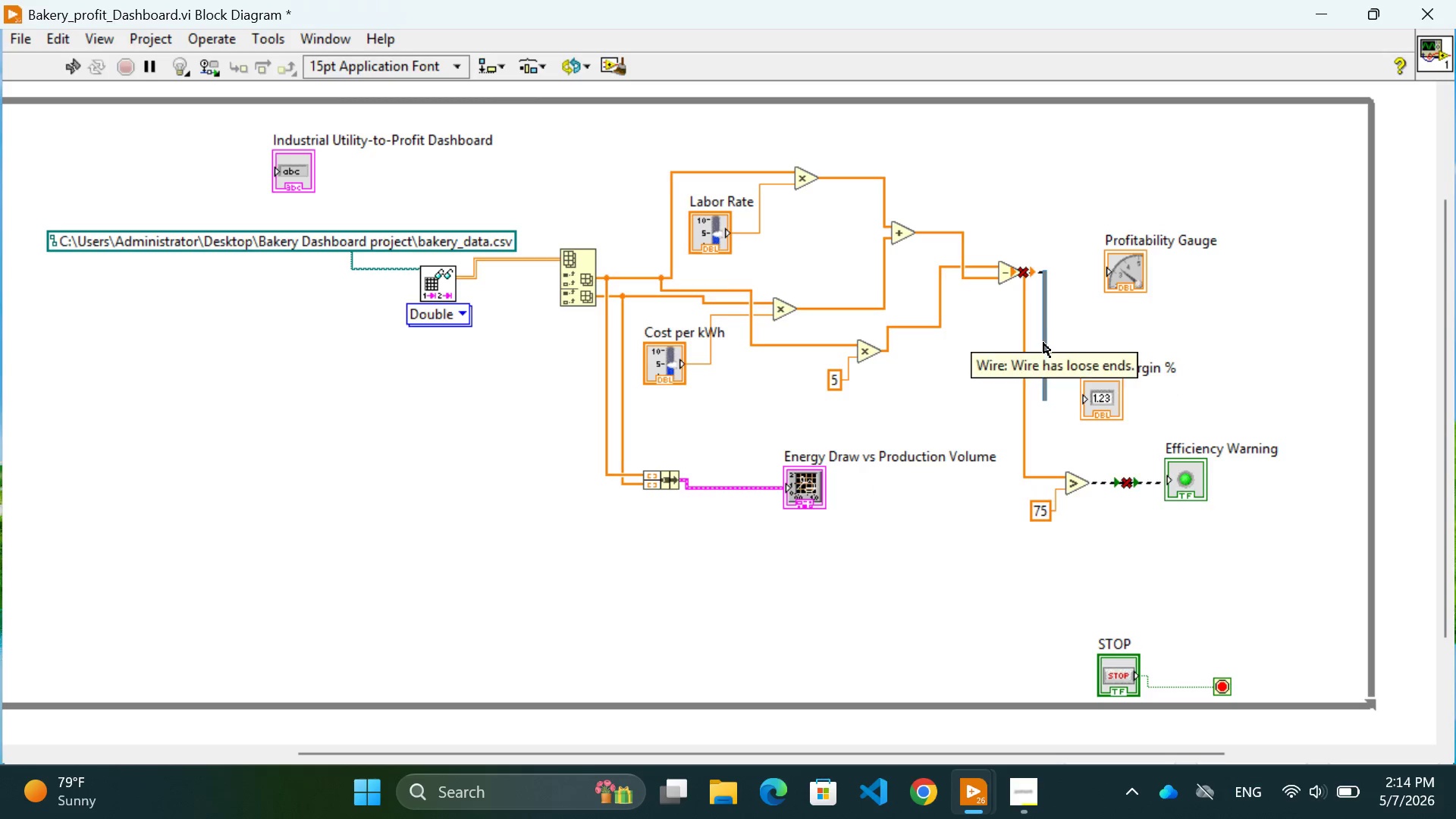 
left_click([1043, 344])
 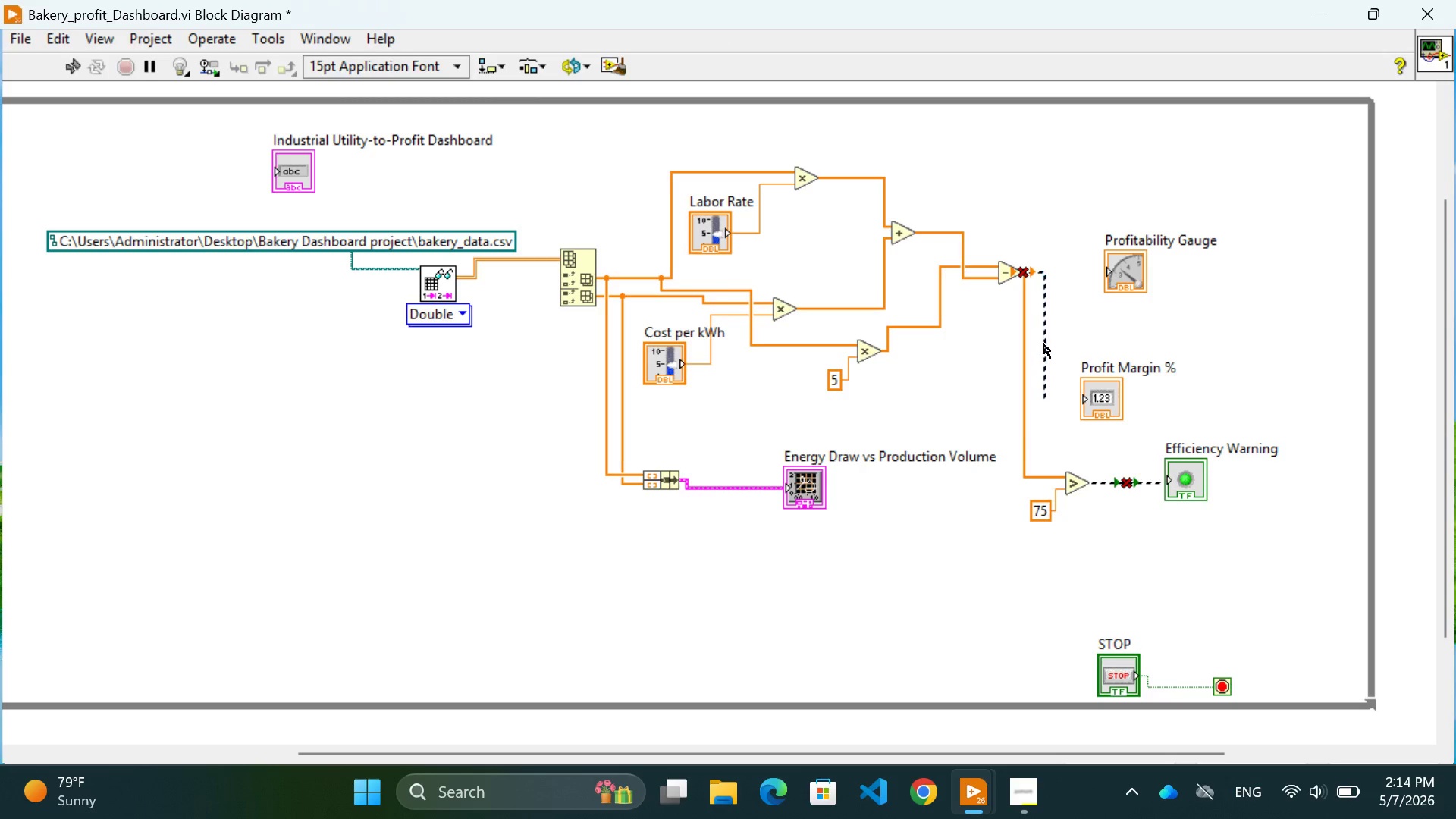 
key(Control+Backspace)
 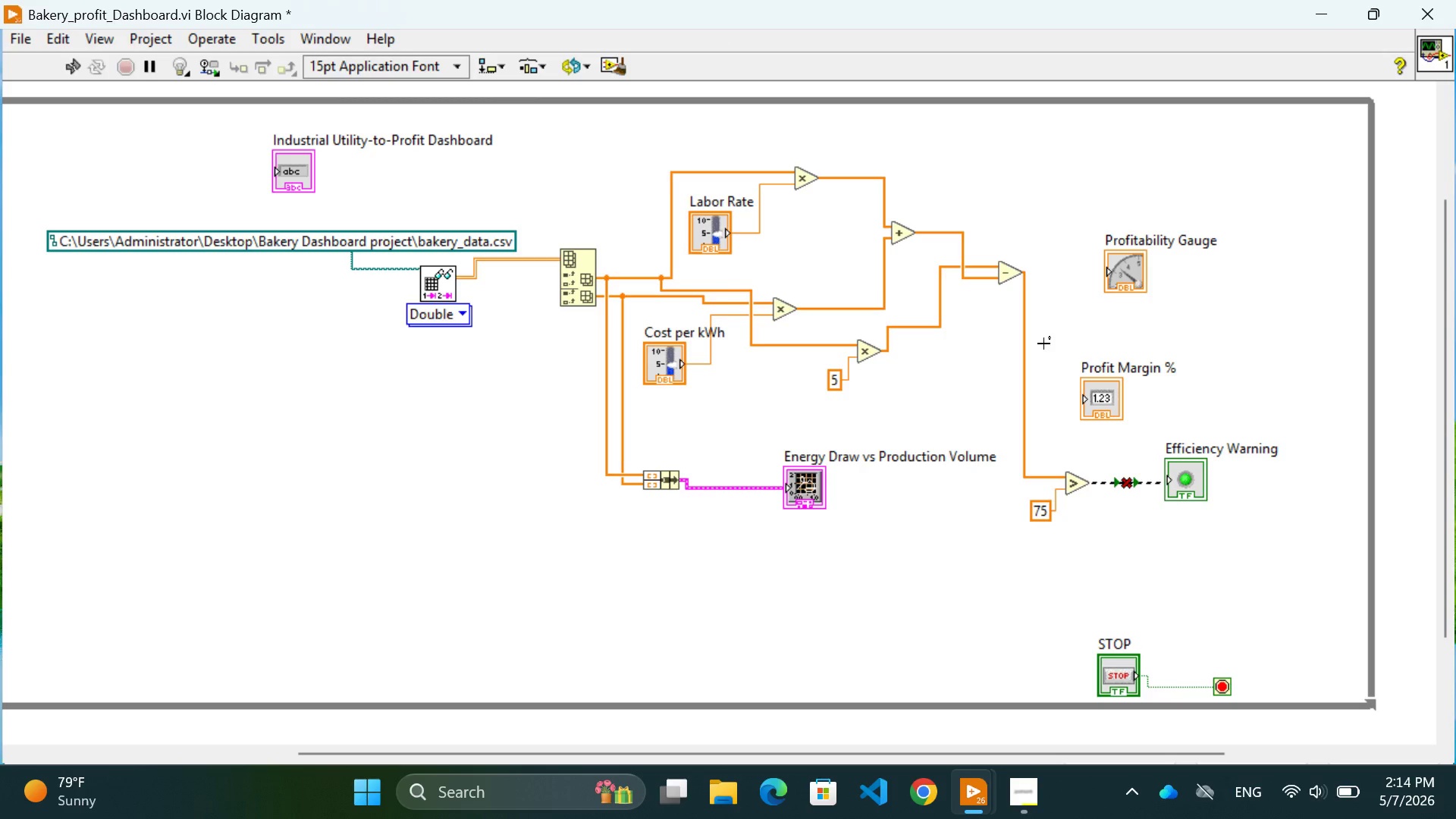 
wait(6.47)
 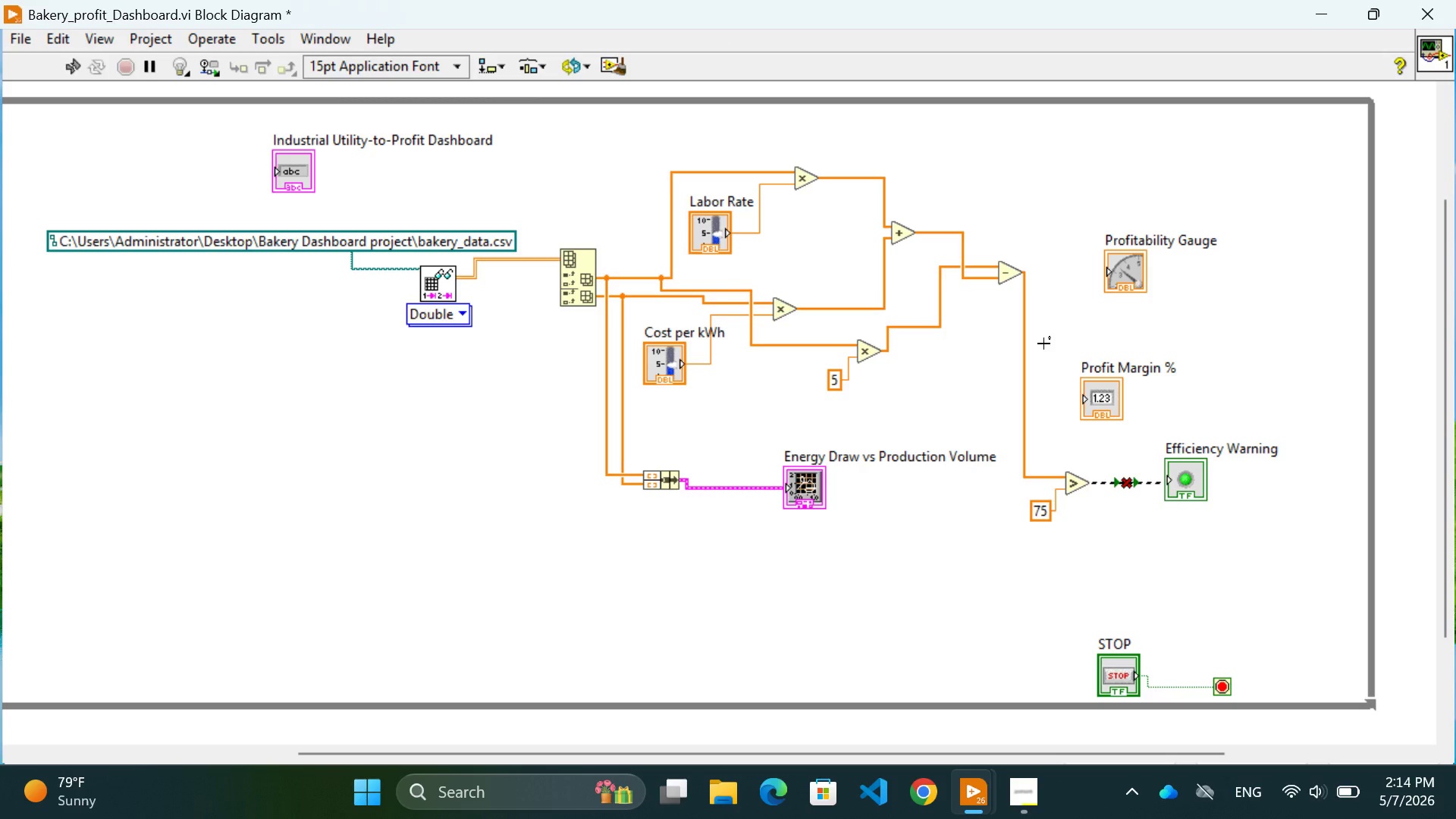 
left_click_drag(start_coordinate=[1108, 392], to_coordinate=[1144, 373])
 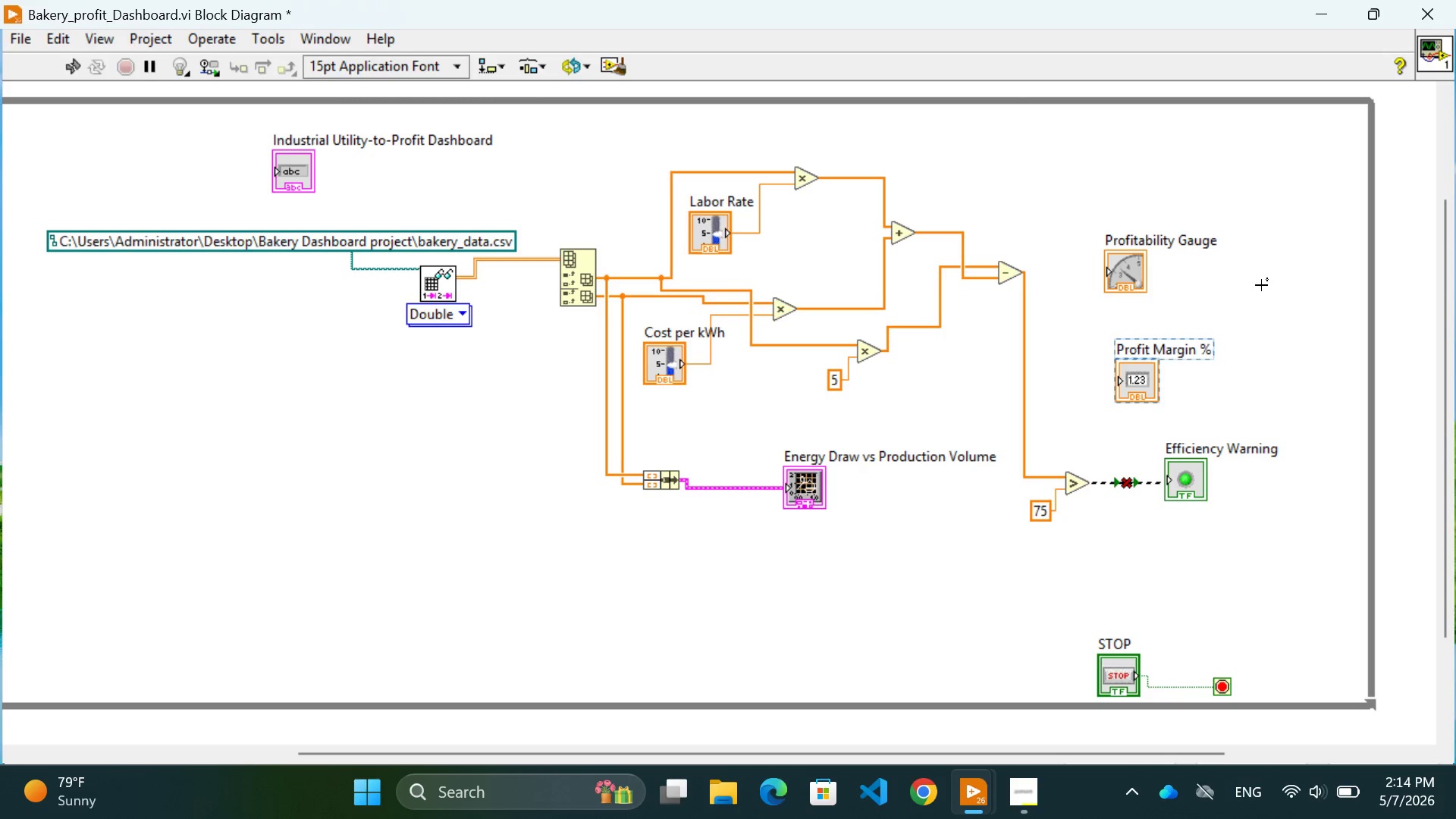 
left_click([1261, 285])
 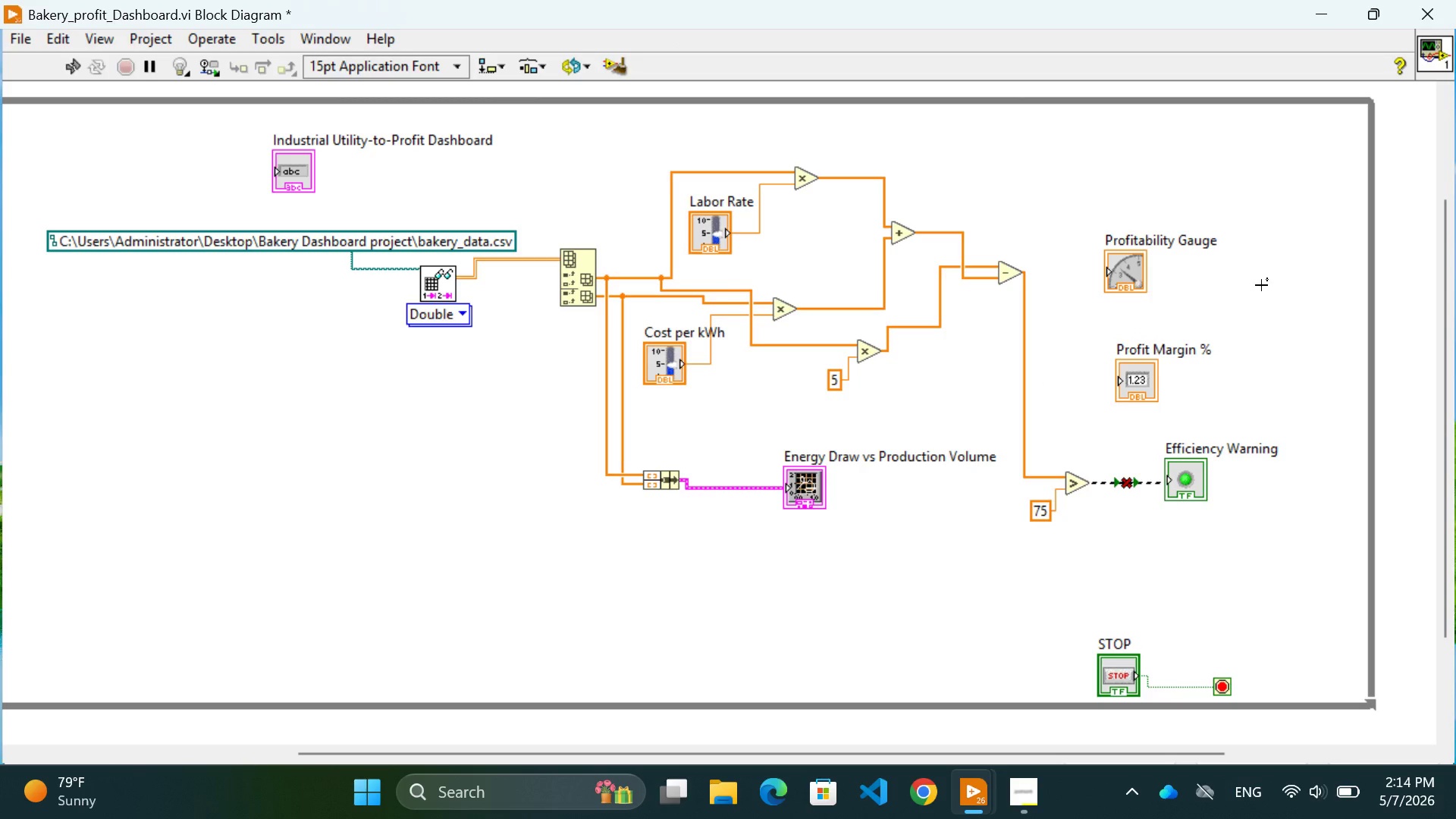 
right_click([1261, 285])
 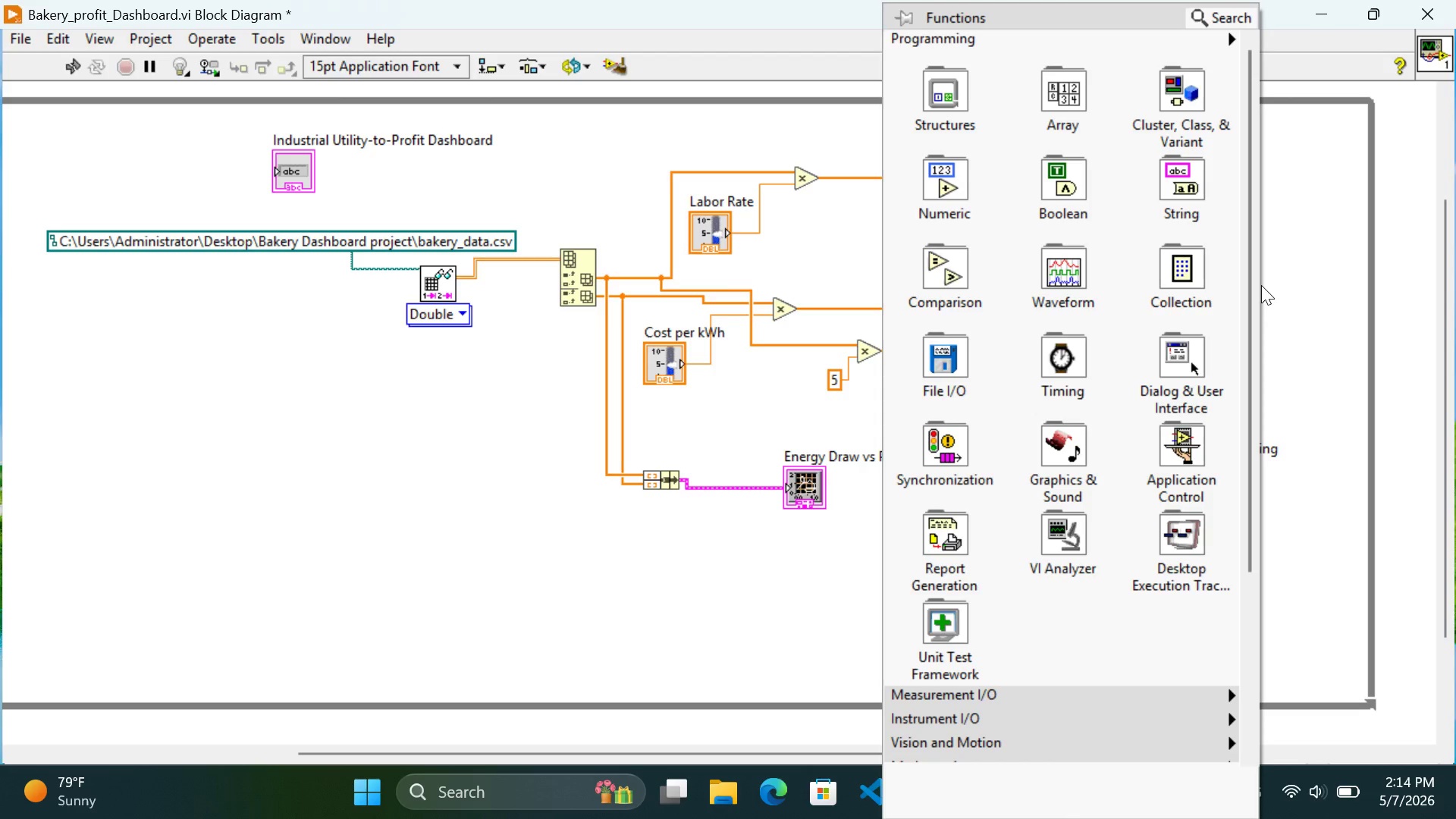 
scroll: coordinate [1190, 548], scroll_direction: down, amount: 5.0
 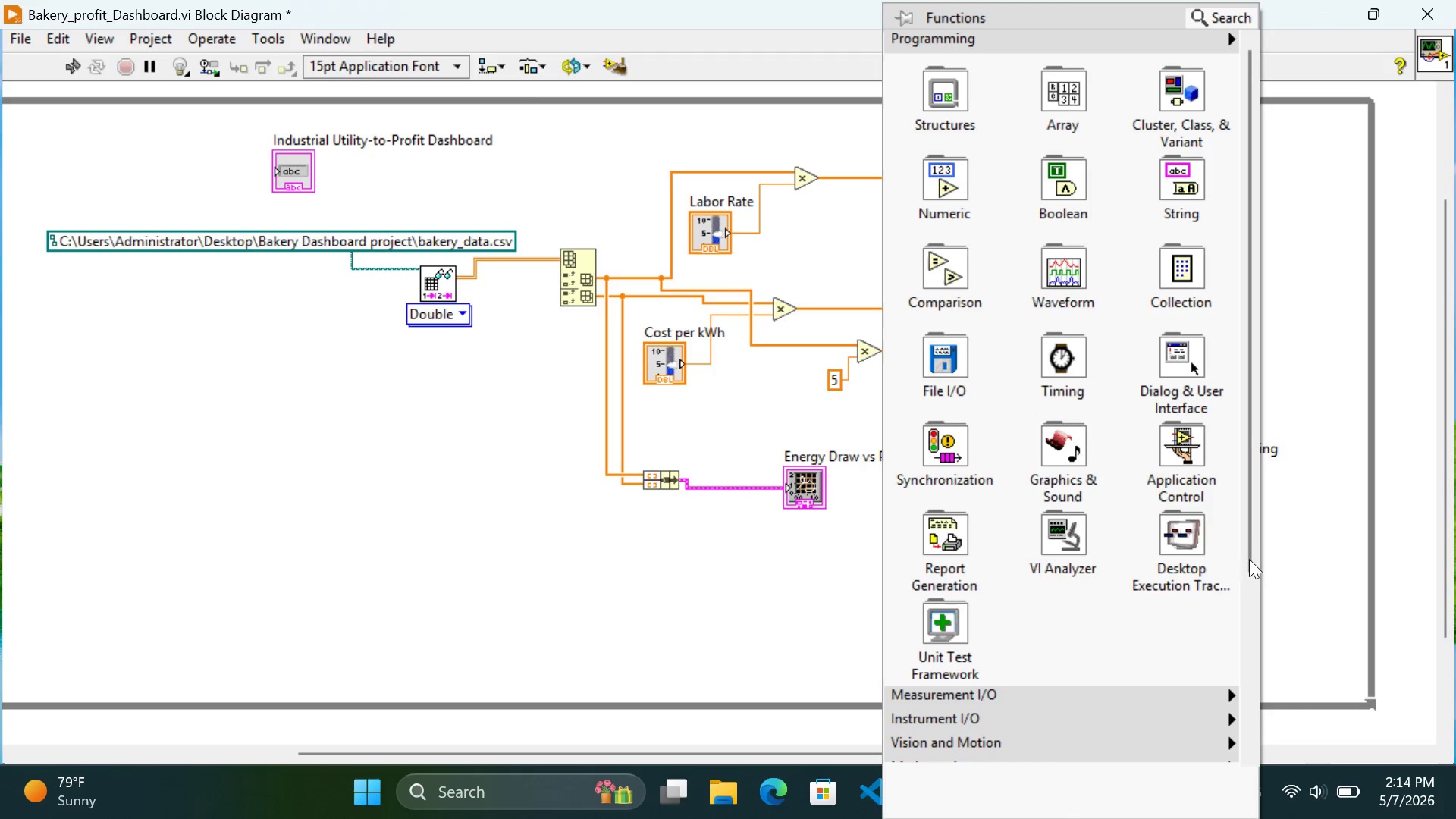 
left_click_drag(start_coordinate=[1247, 560], to_coordinate=[1252, 641])
 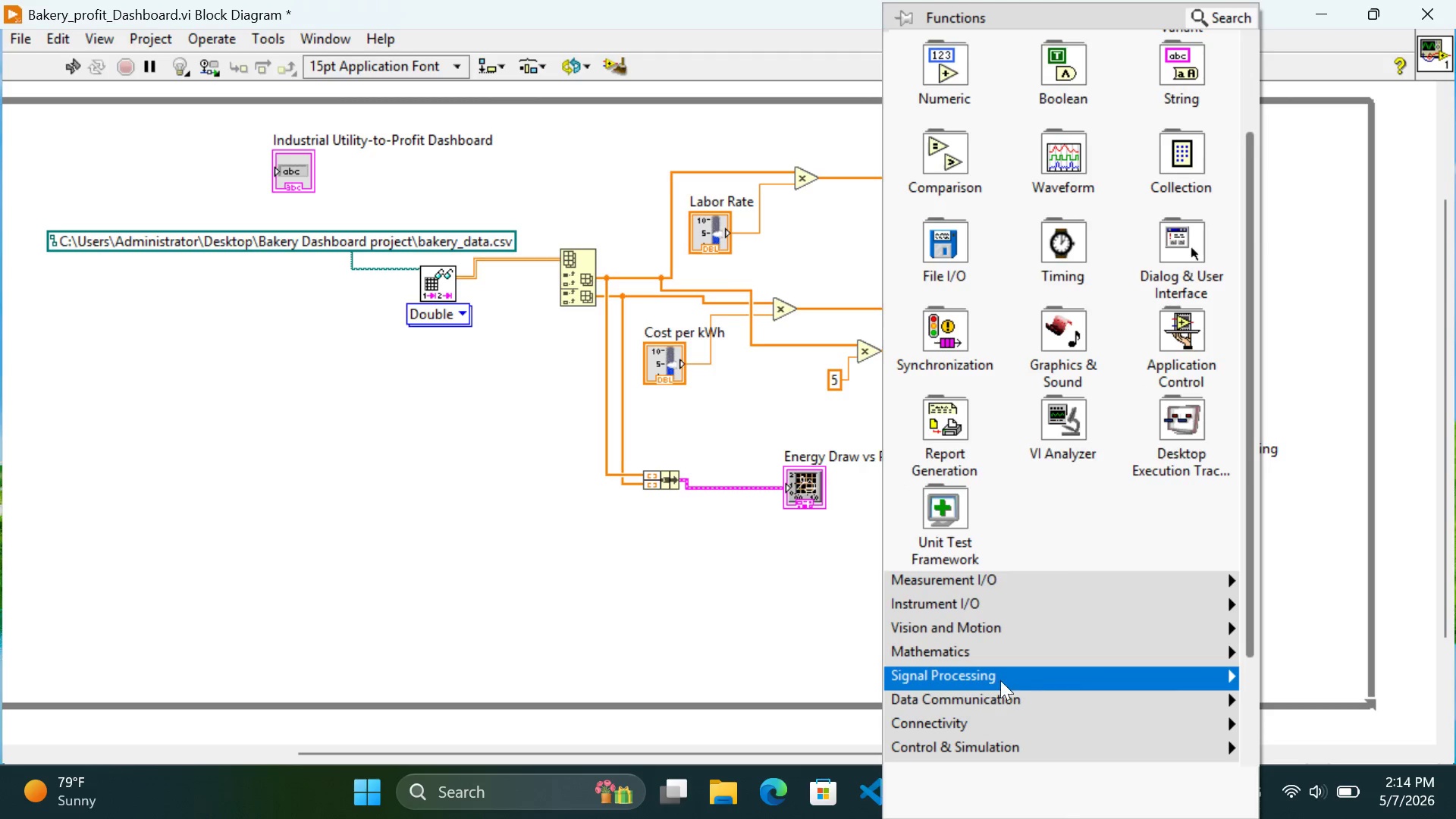 
mouse_move([960, 654])
 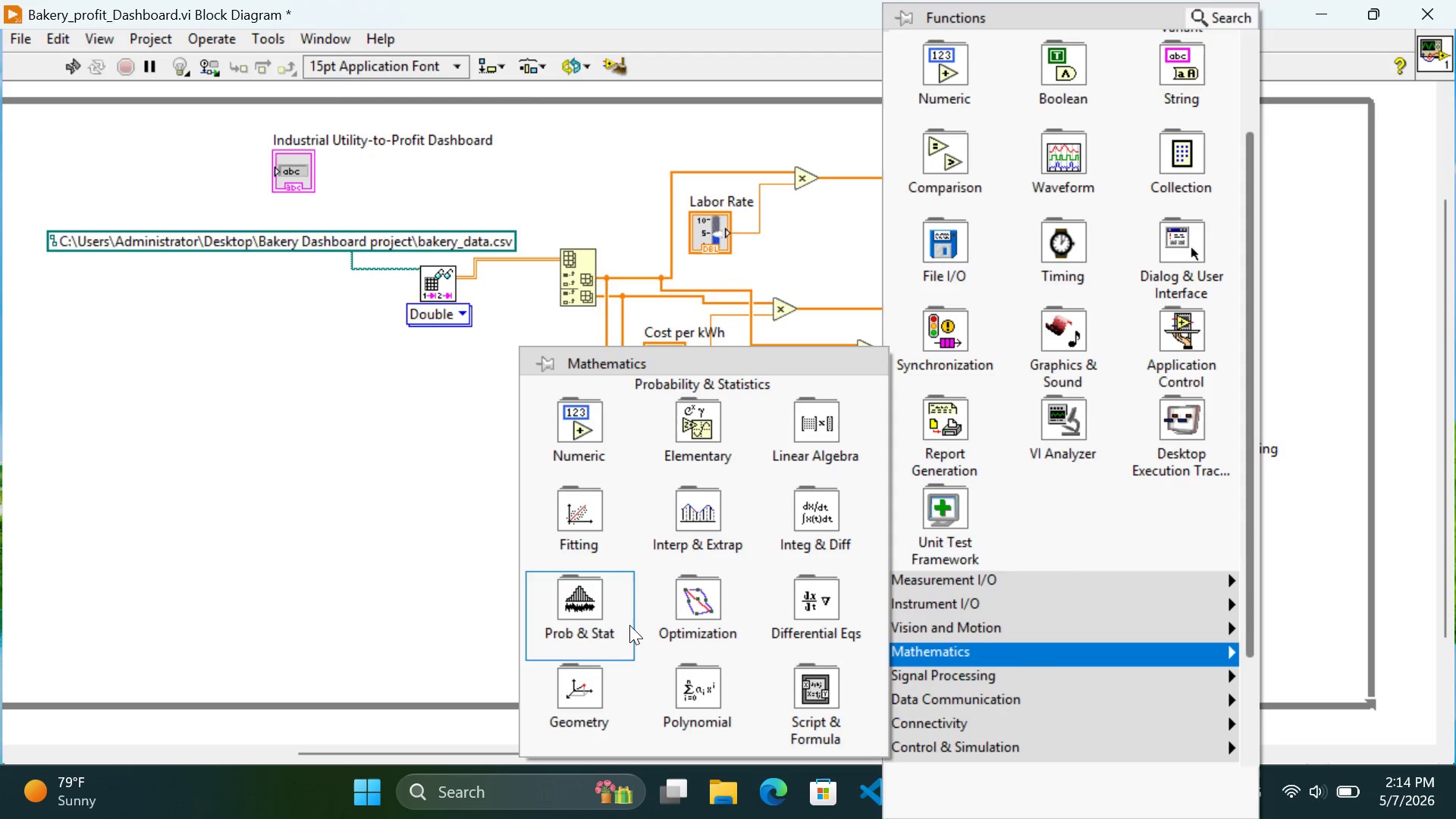 
mouse_move([620, 602])
 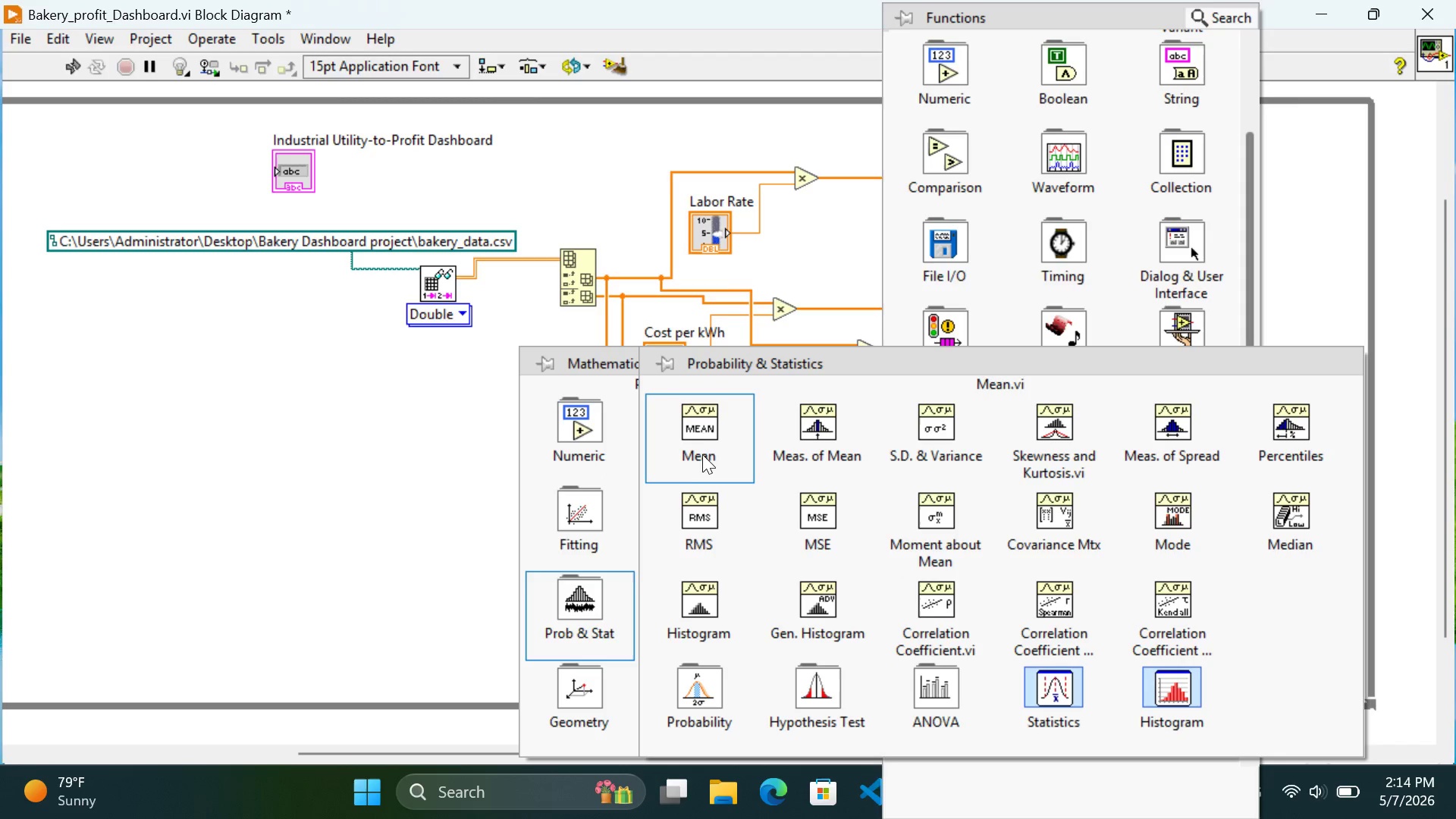 
left_click([702, 447])
 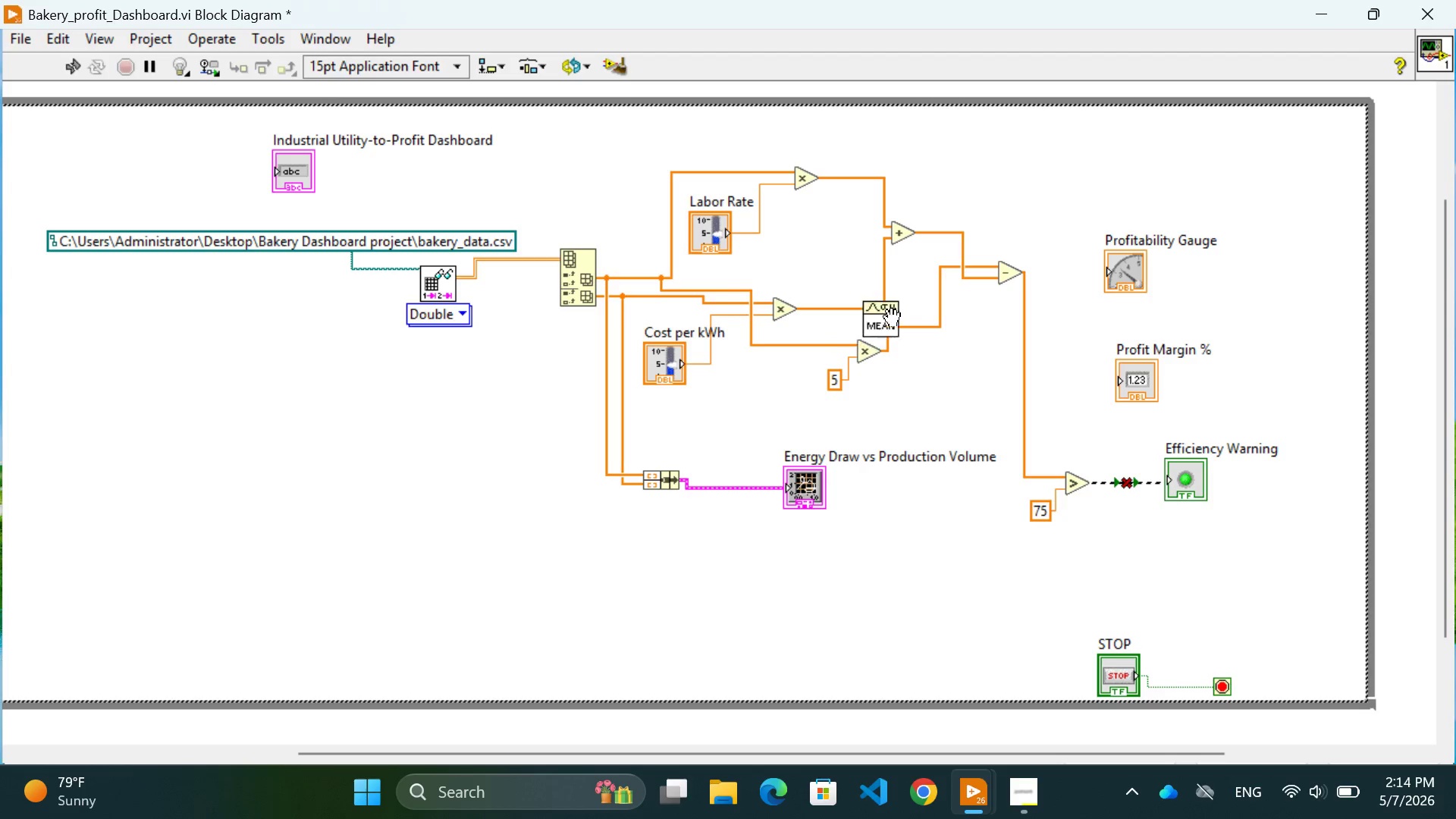 
left_click([1063, 273])
 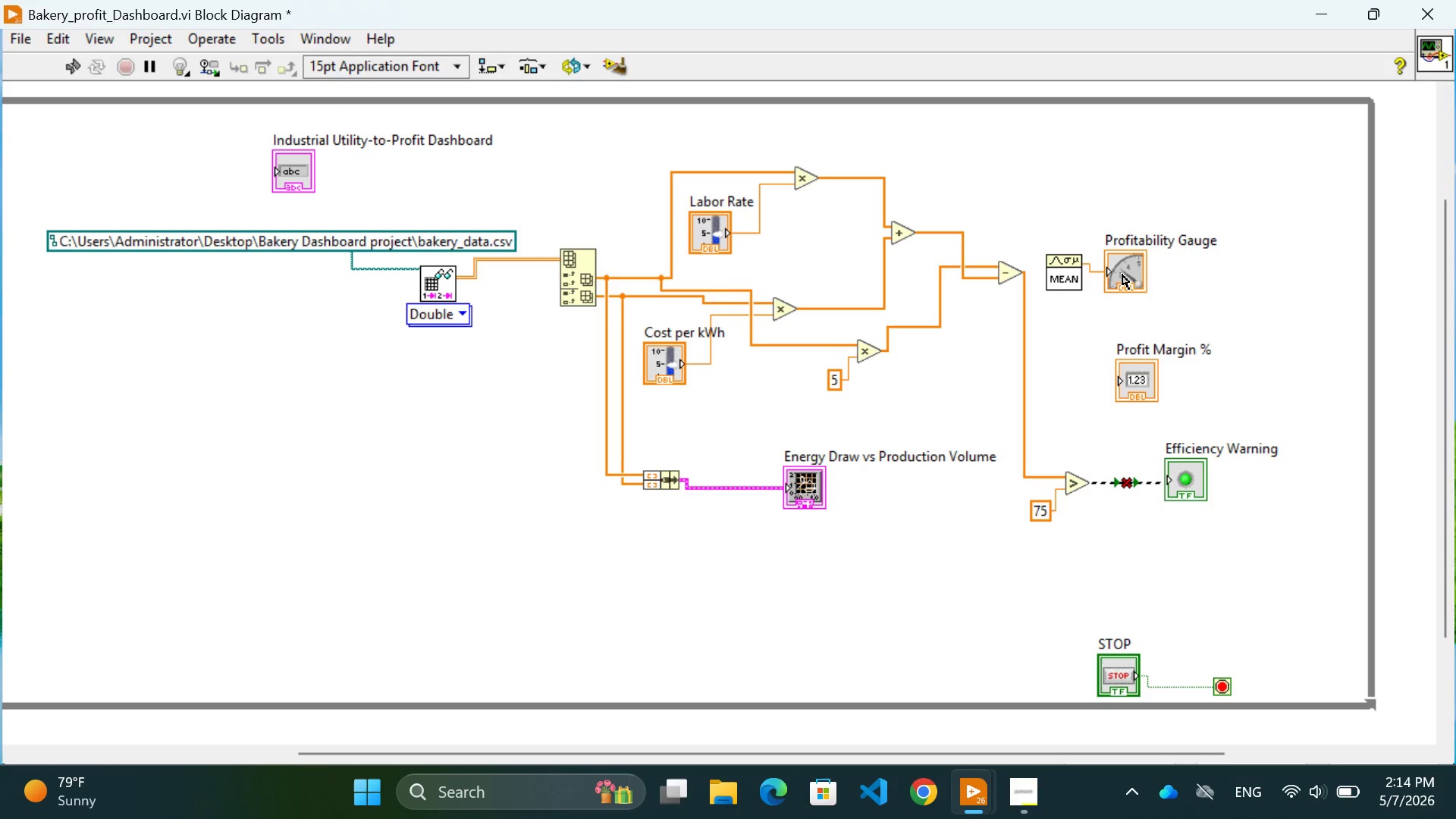 
left_click_drag(start_coordinate=[1122, 275], to_coordinate=[1193, 267])
 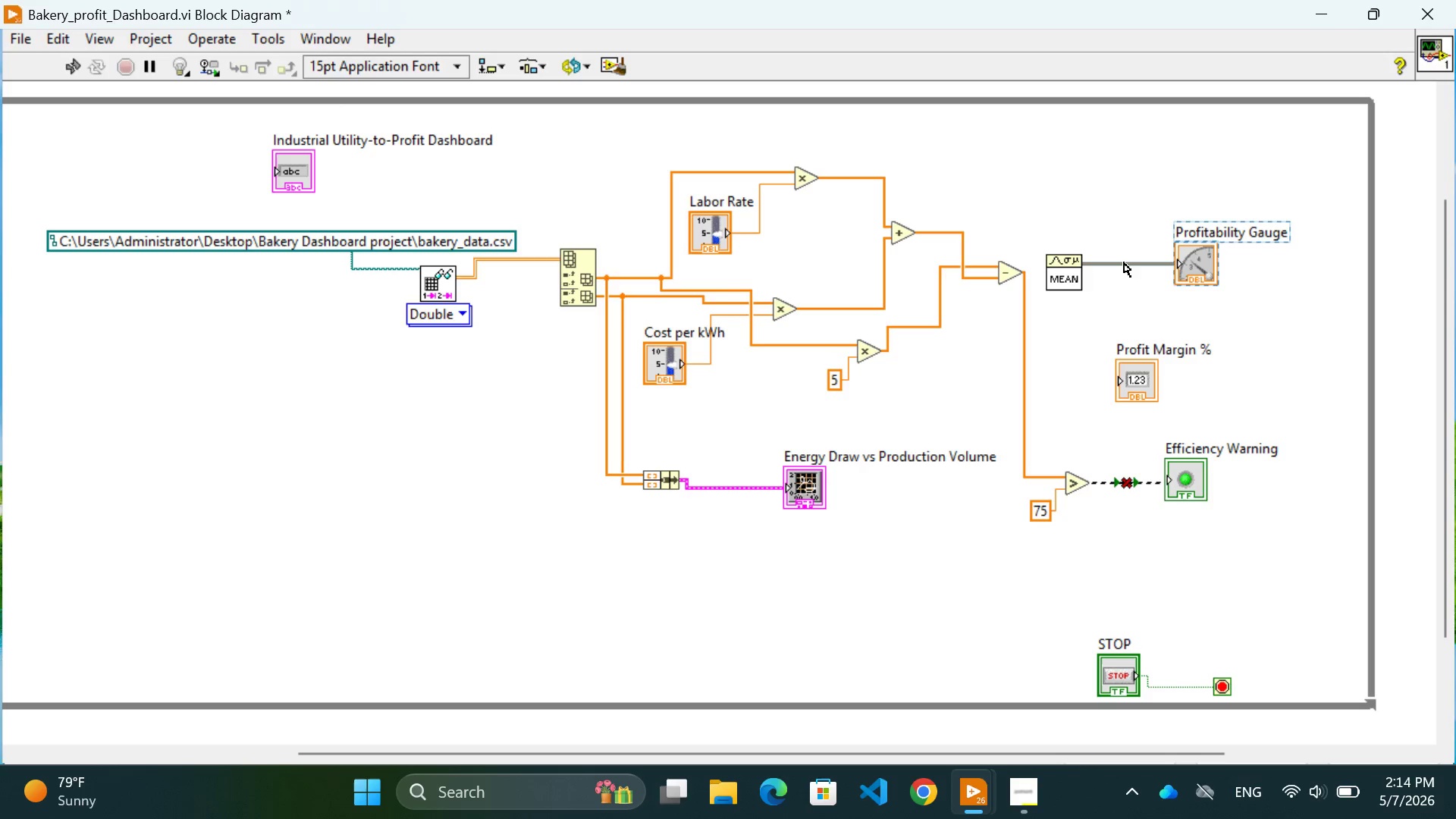 
left_click([1124, 262])
 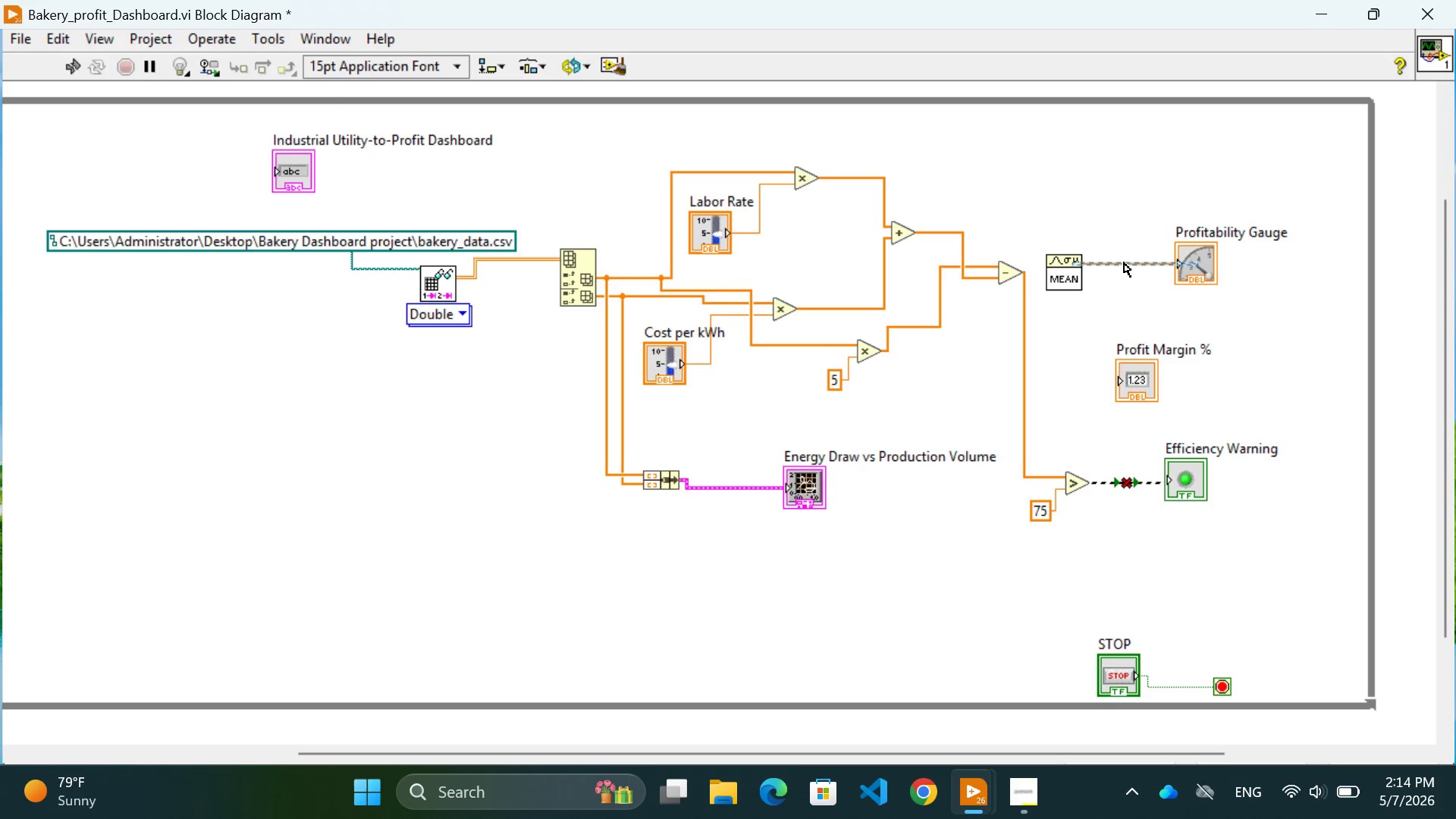 
key(Control+Backspace)
 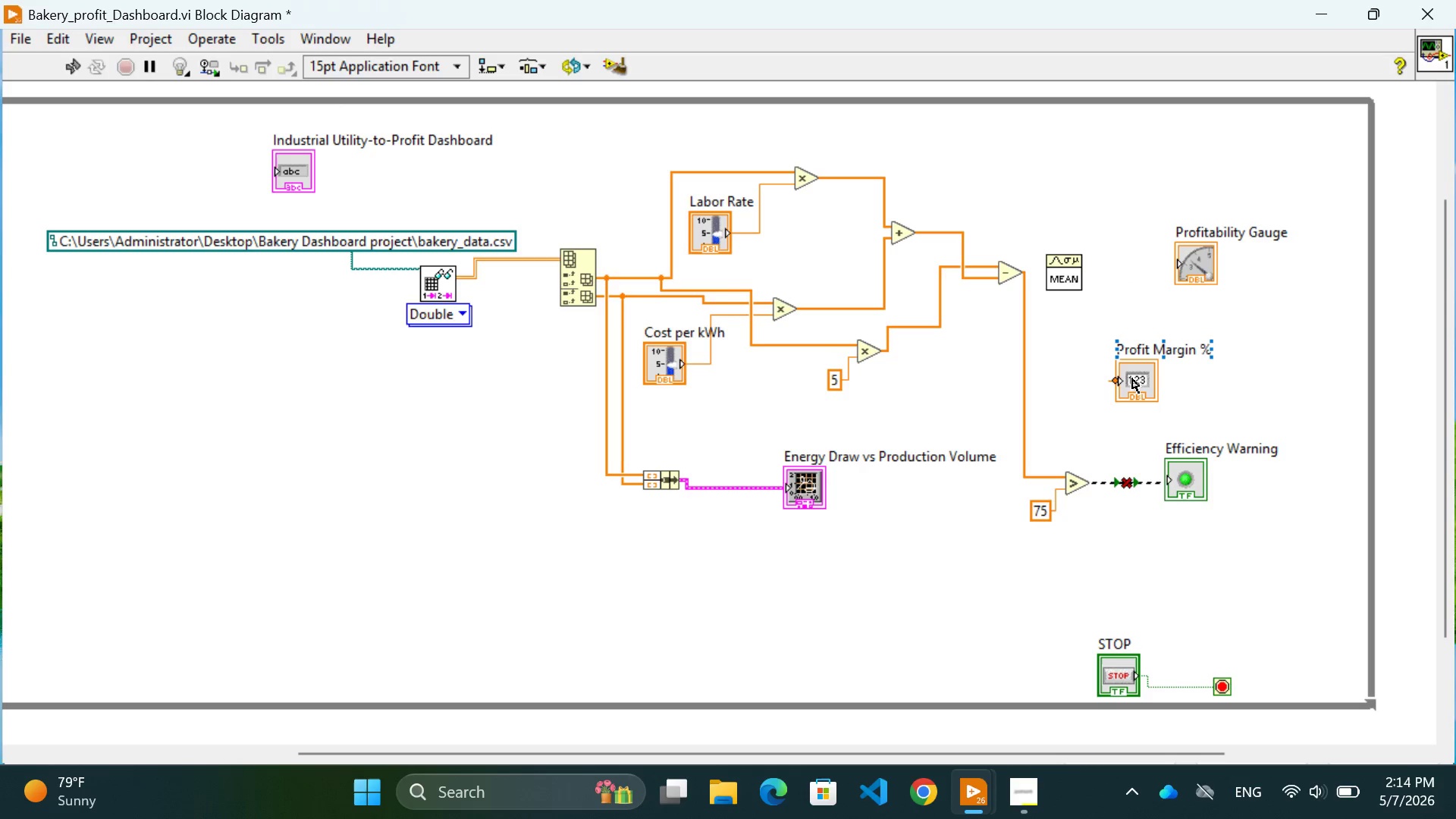 
left_click_drag(start_coordinate=[1134, 382], to_coordinate=[1219, 378])
 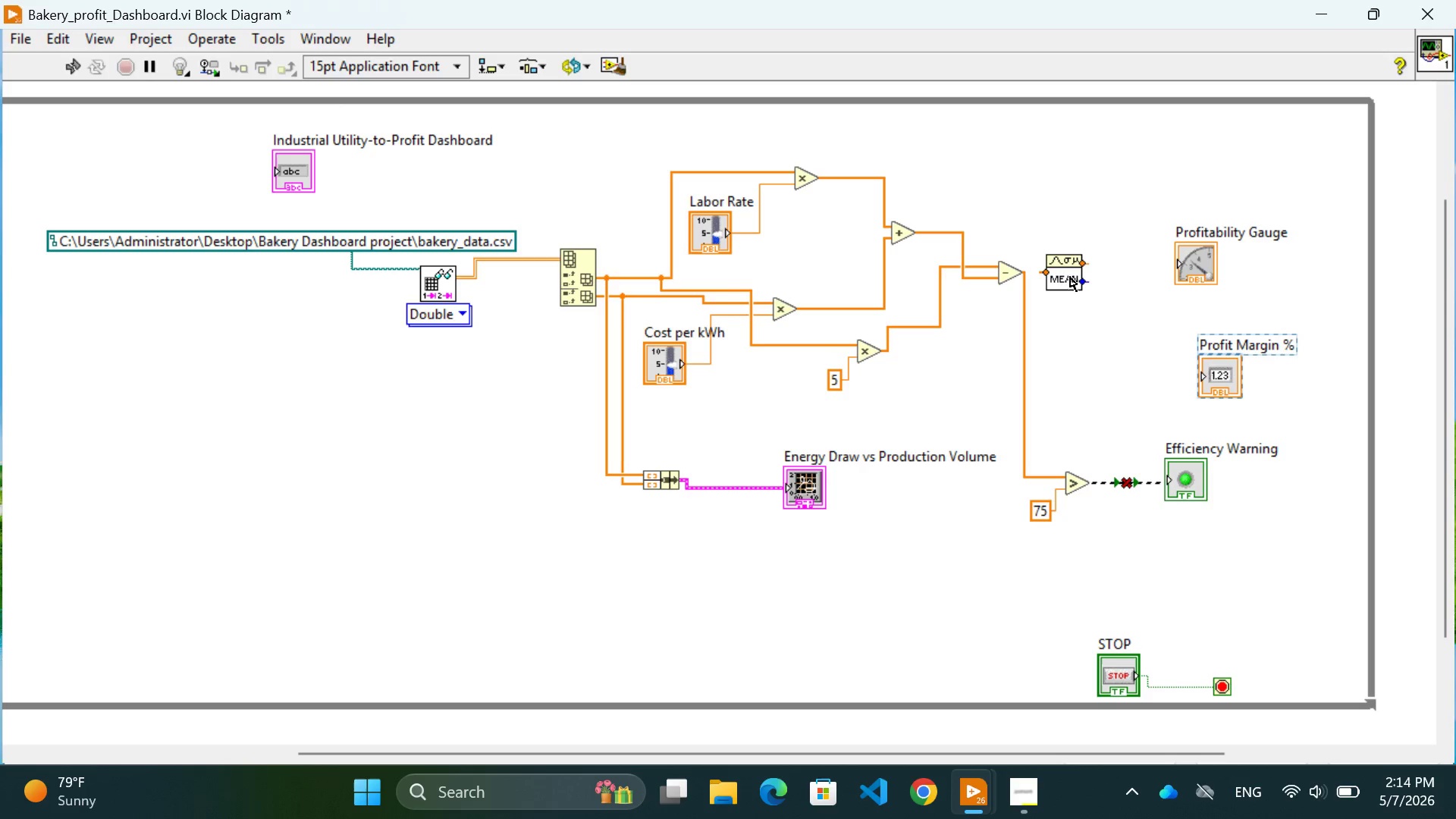 
left_click_drag(start_coordinate=[1066, 277], to_coordinate=[1087, 270])
 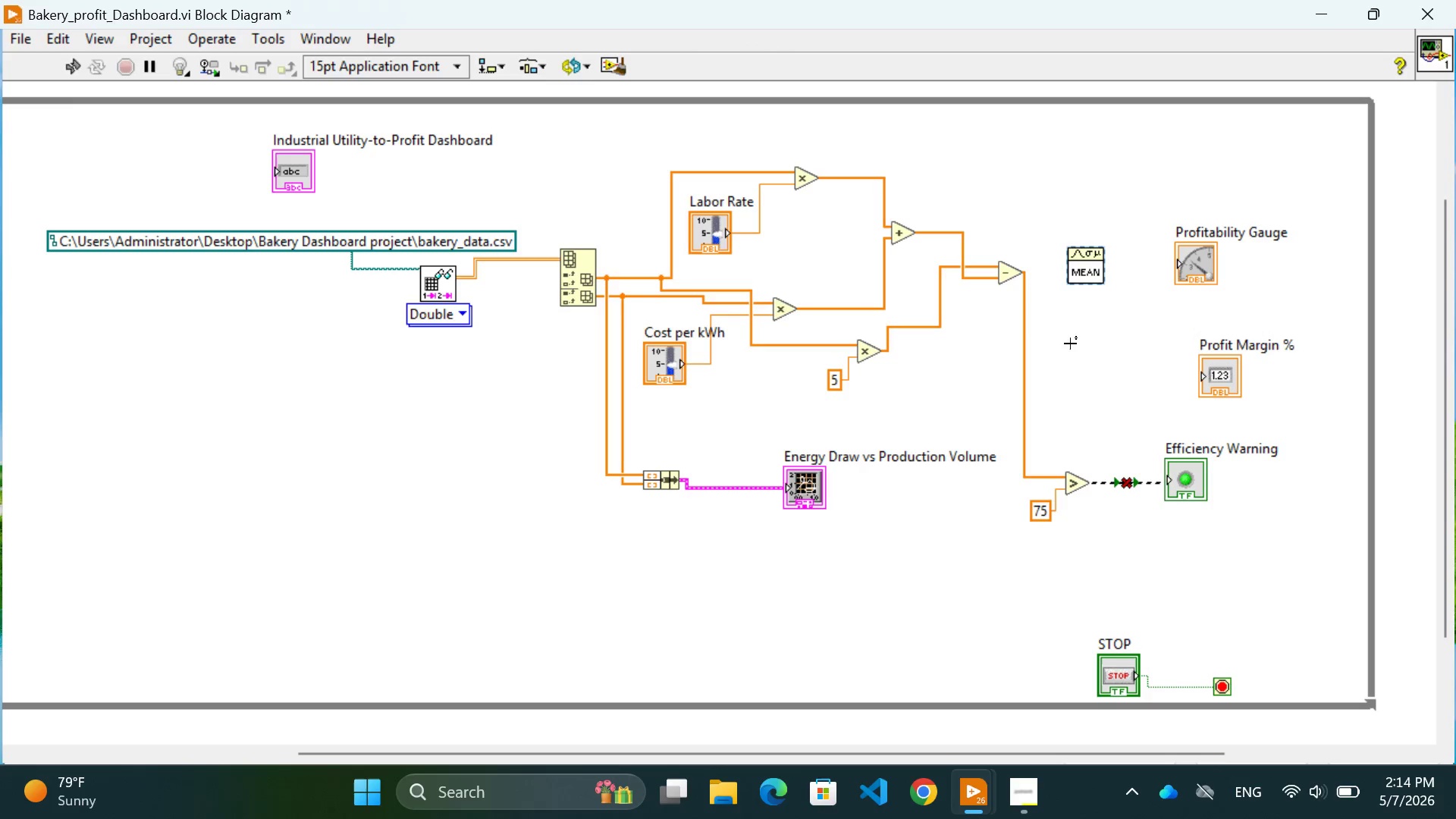 
left_click([1072, 350])
 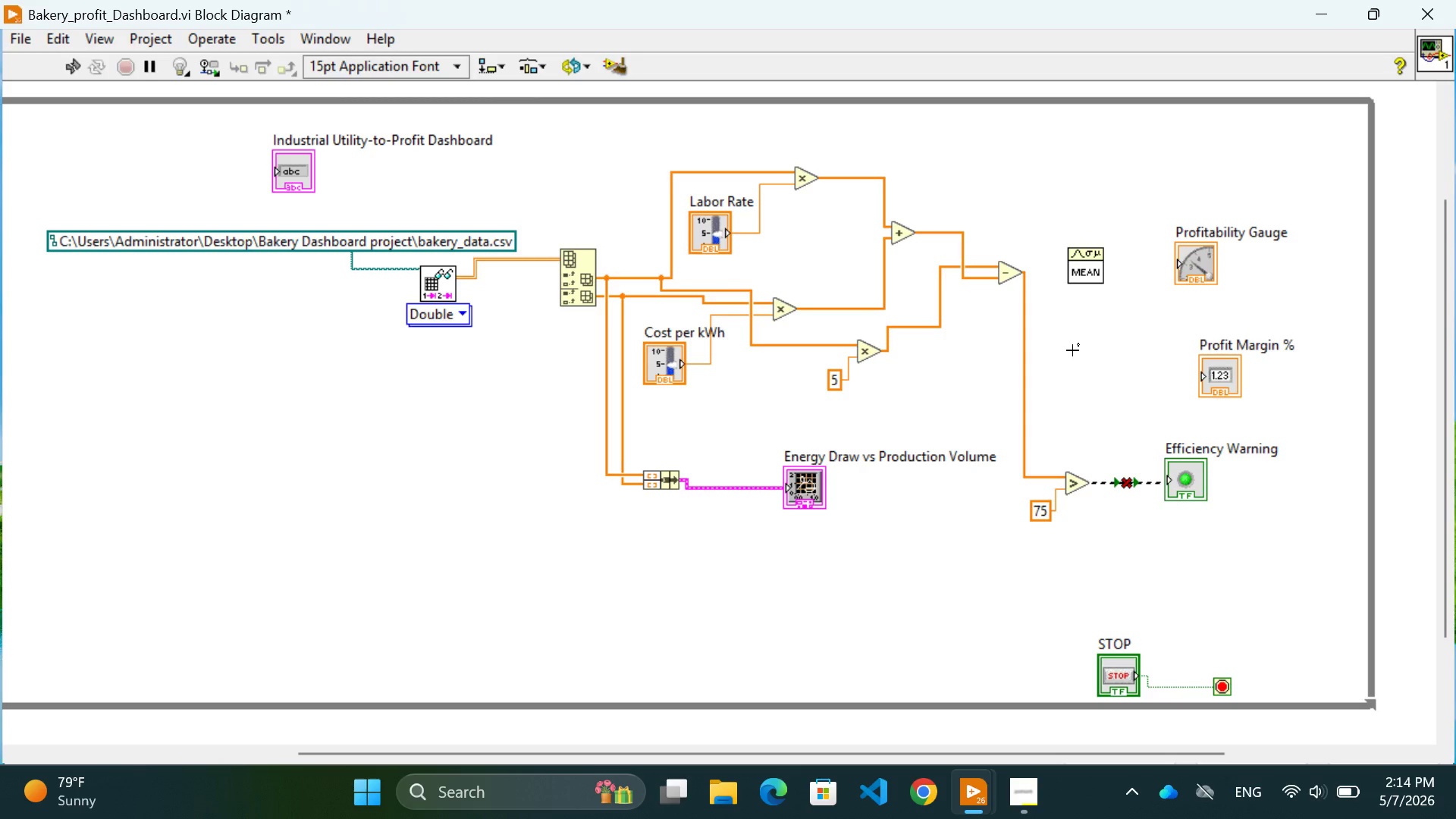 
wait(11.19)
 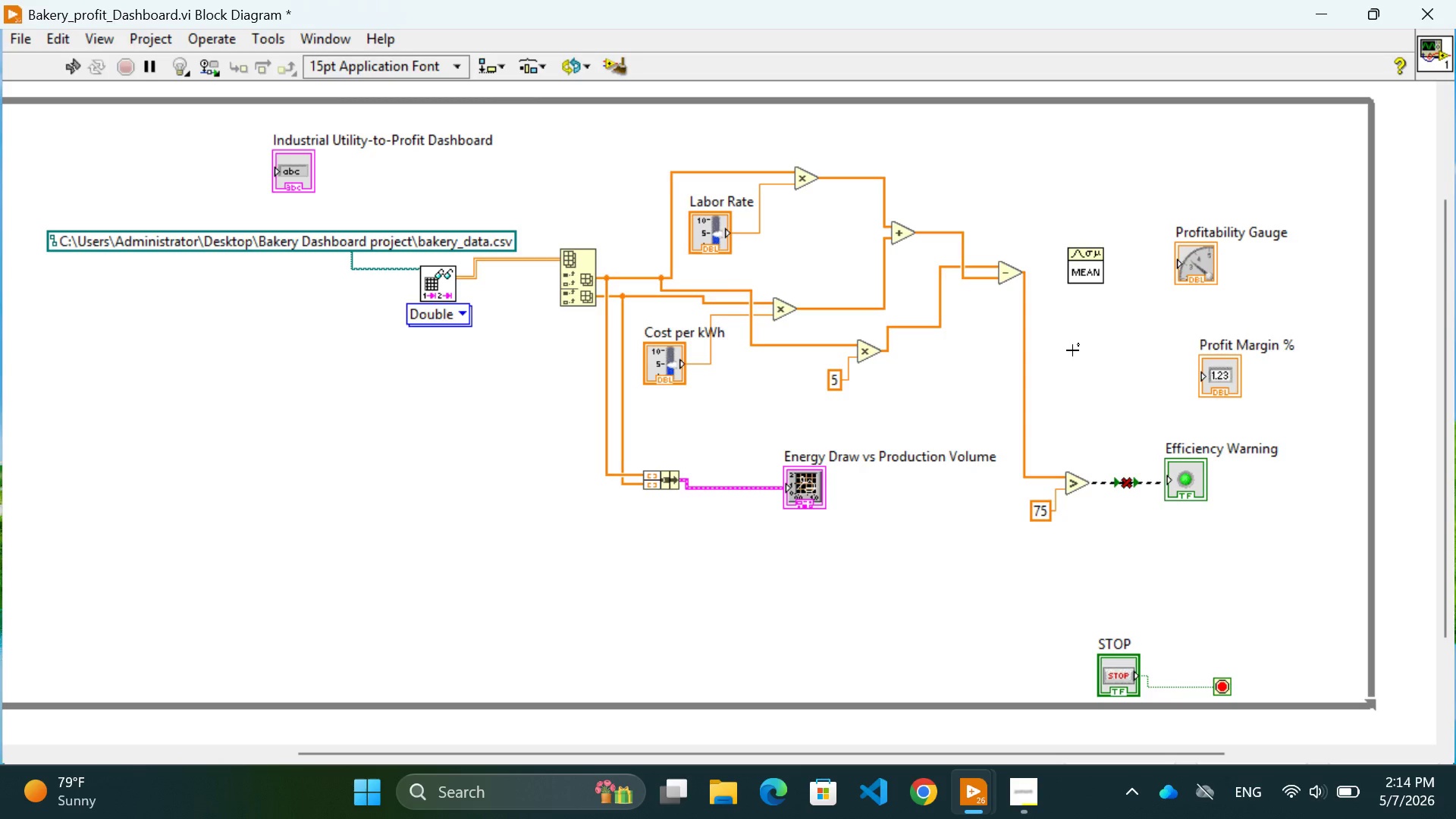 
left_click([1025, 271])
 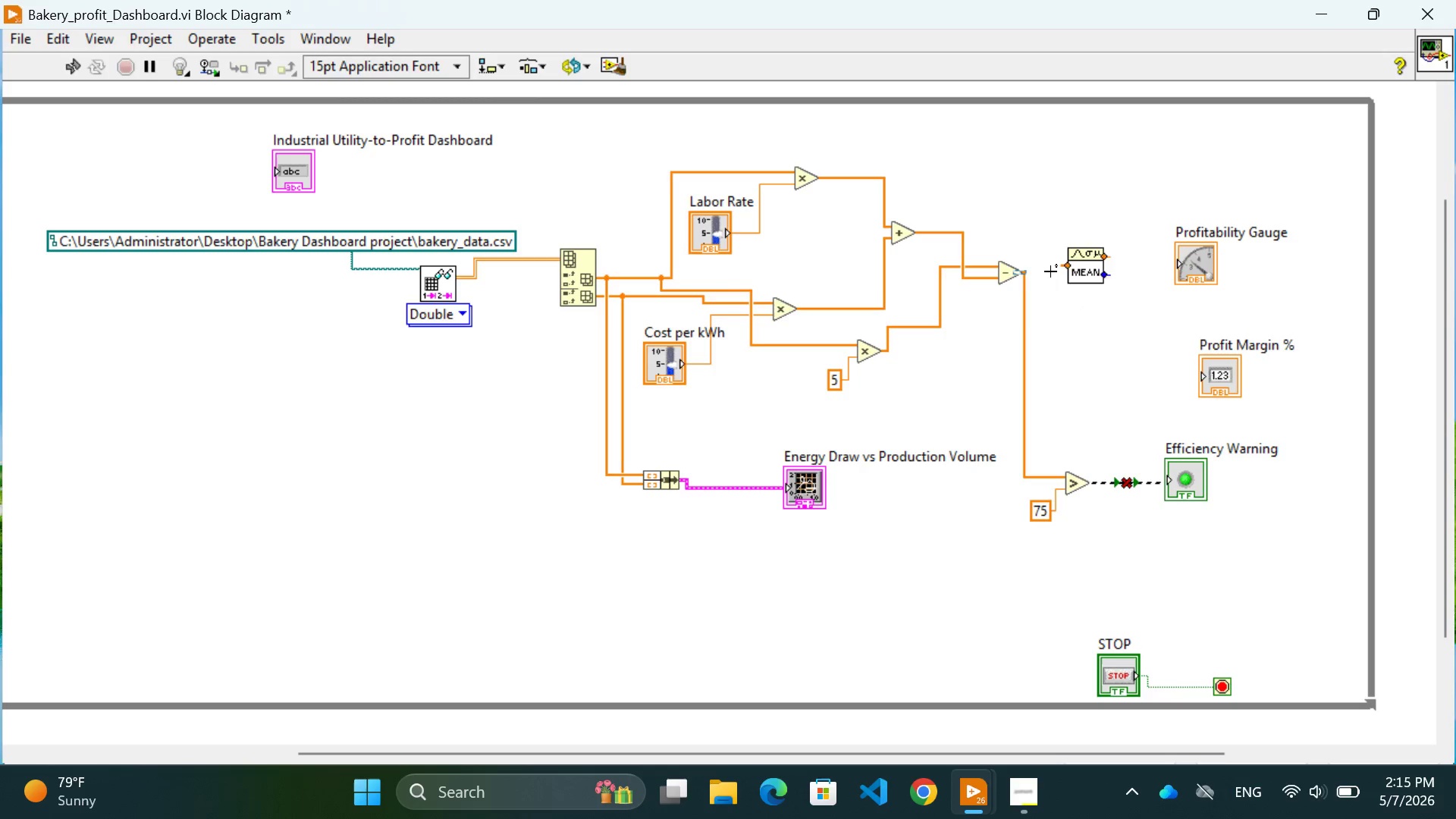 
left_click([1050, 297])
 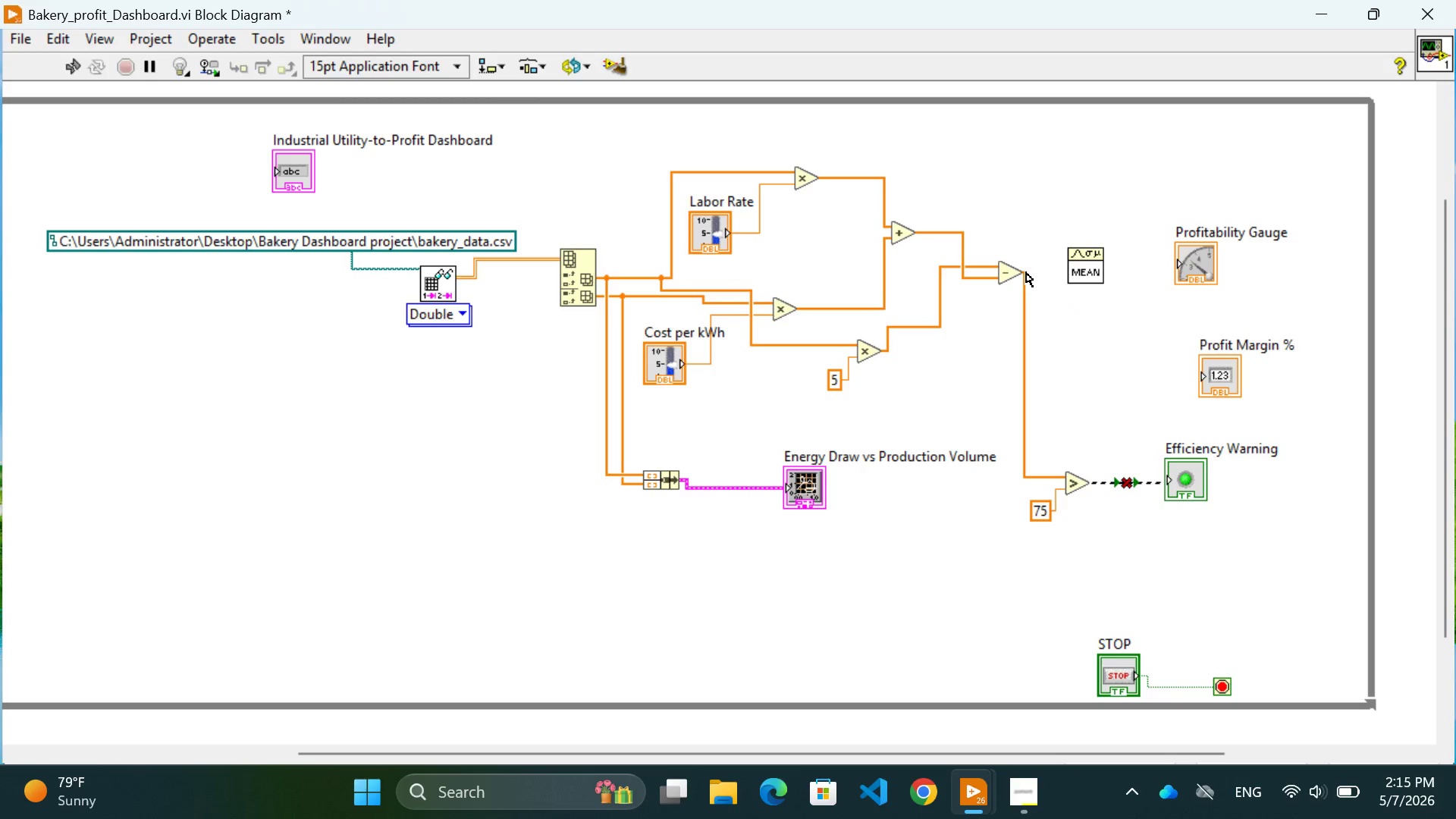 
left_click([1026, 271])
 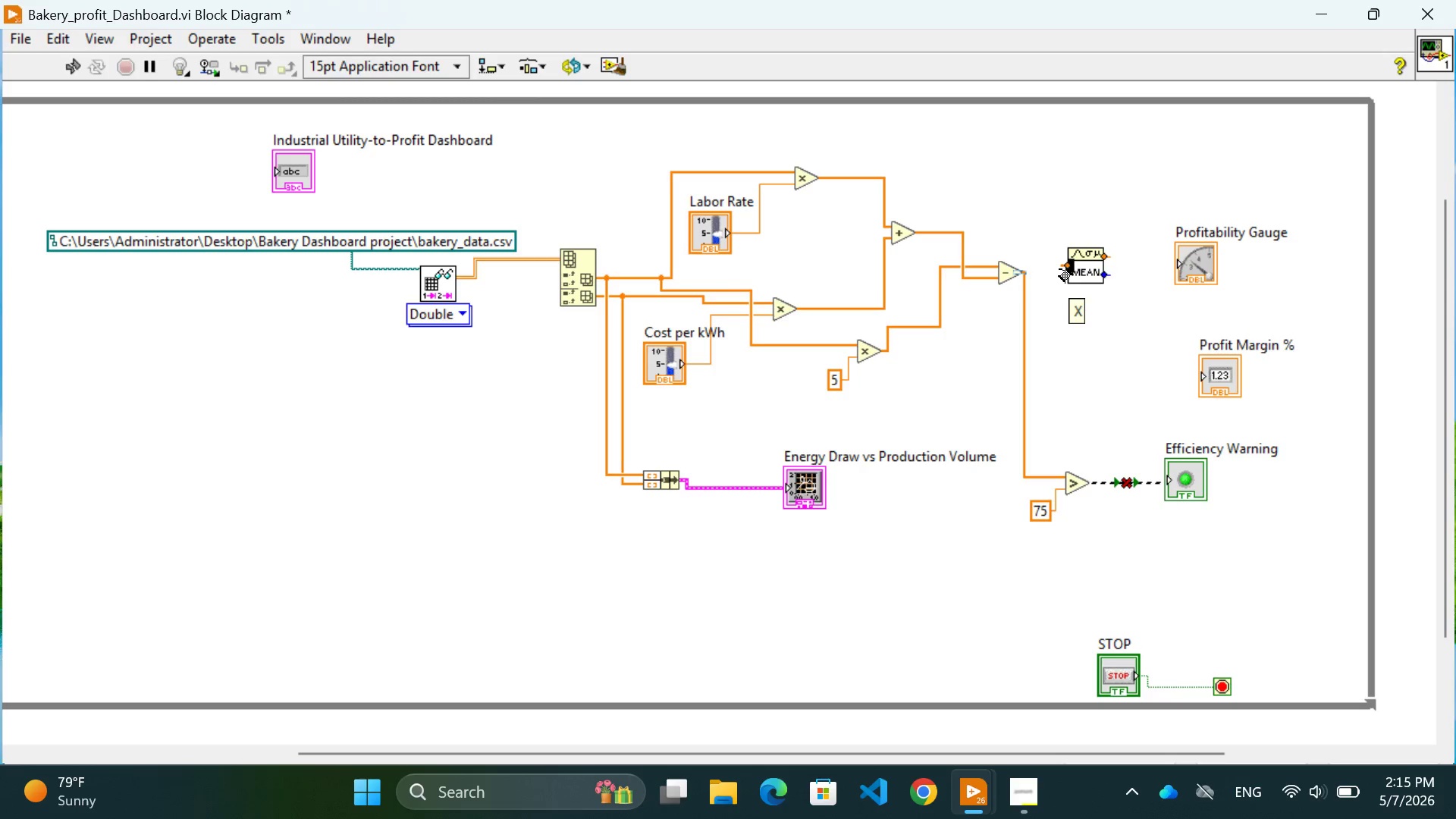 
left_click([1062, 299])
 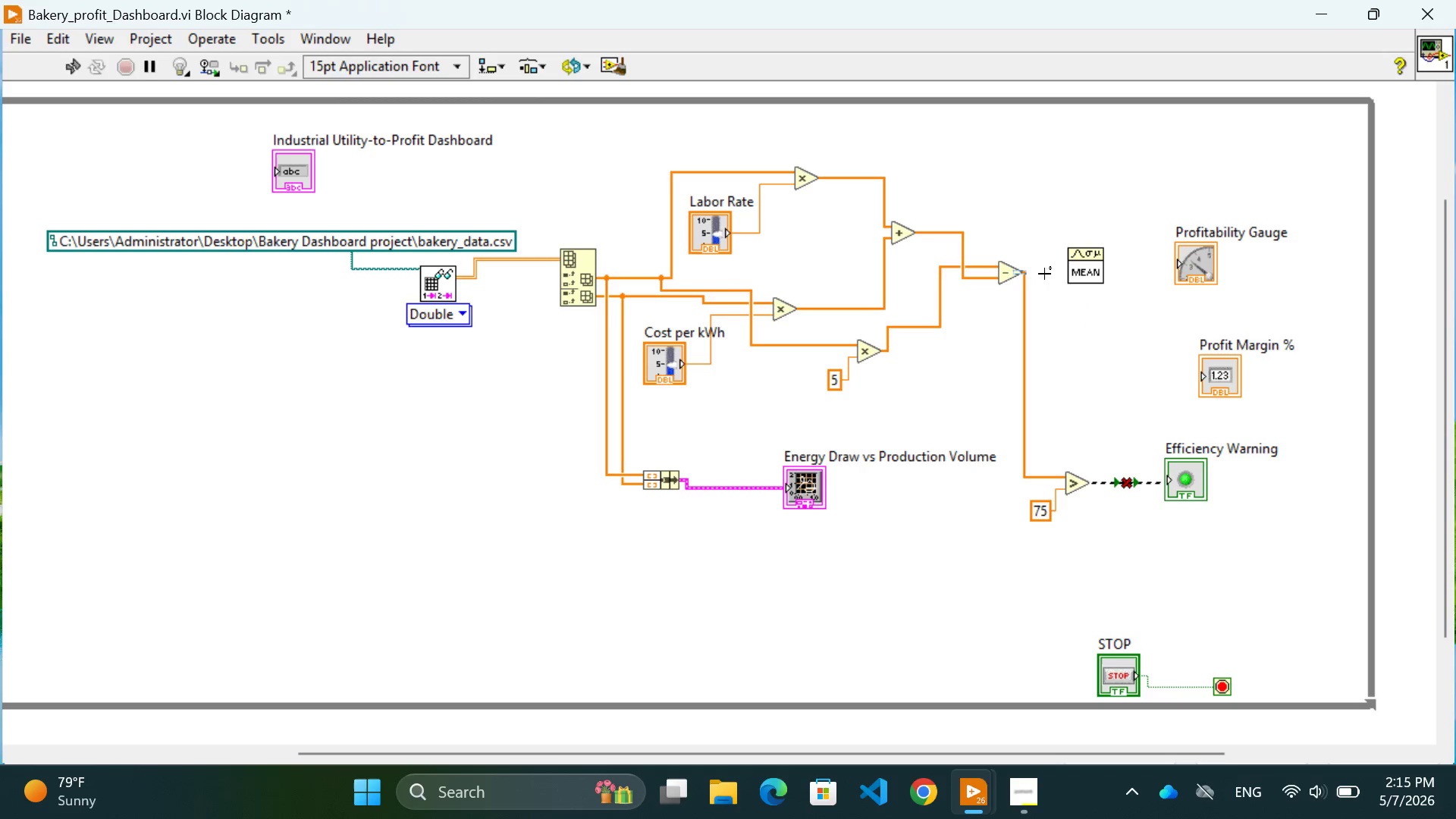 
wait(5.05)
 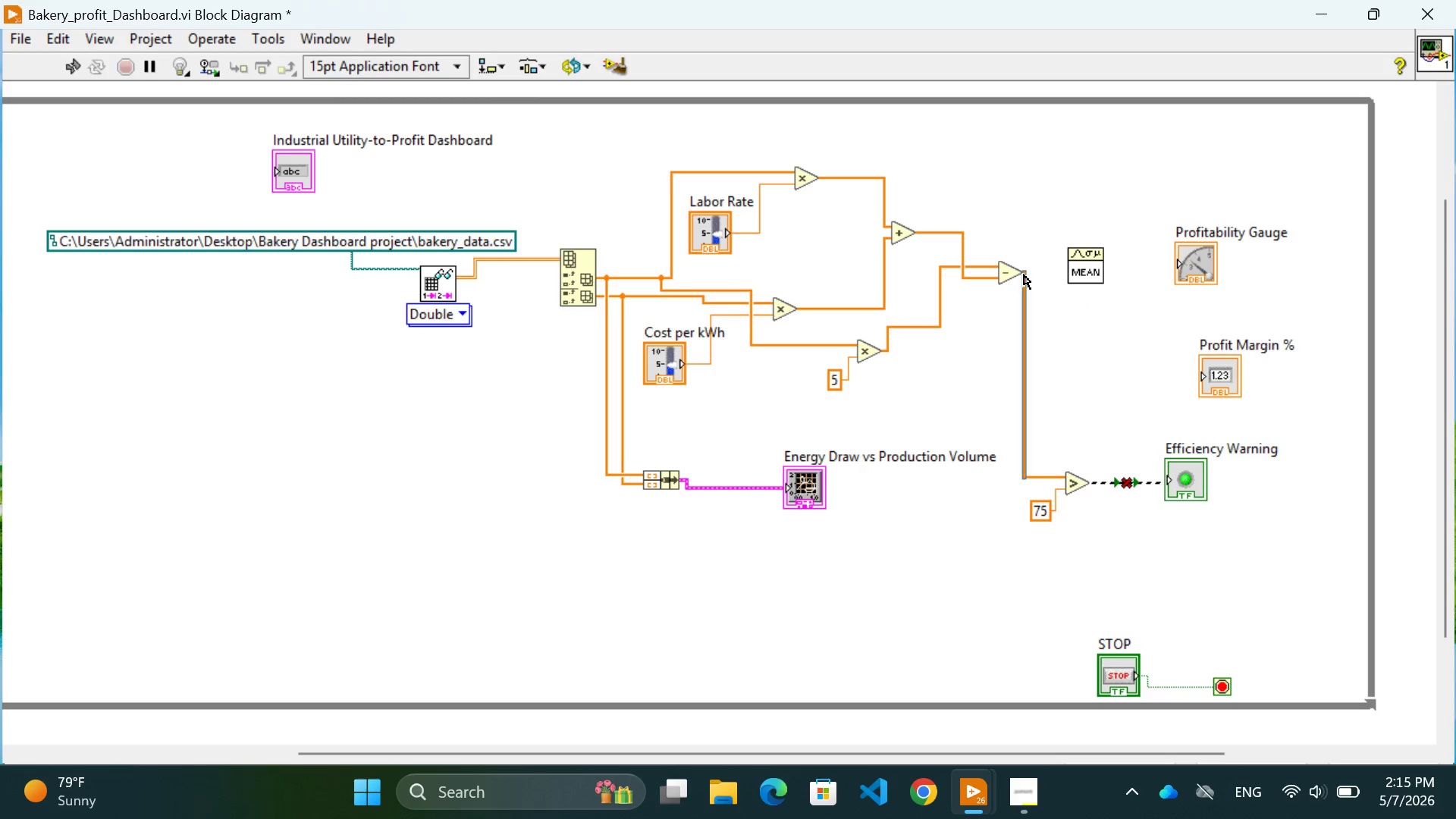 
left_click_drag(start_coordinate=[1087, 267], to_coordinate=[1104, 268])
 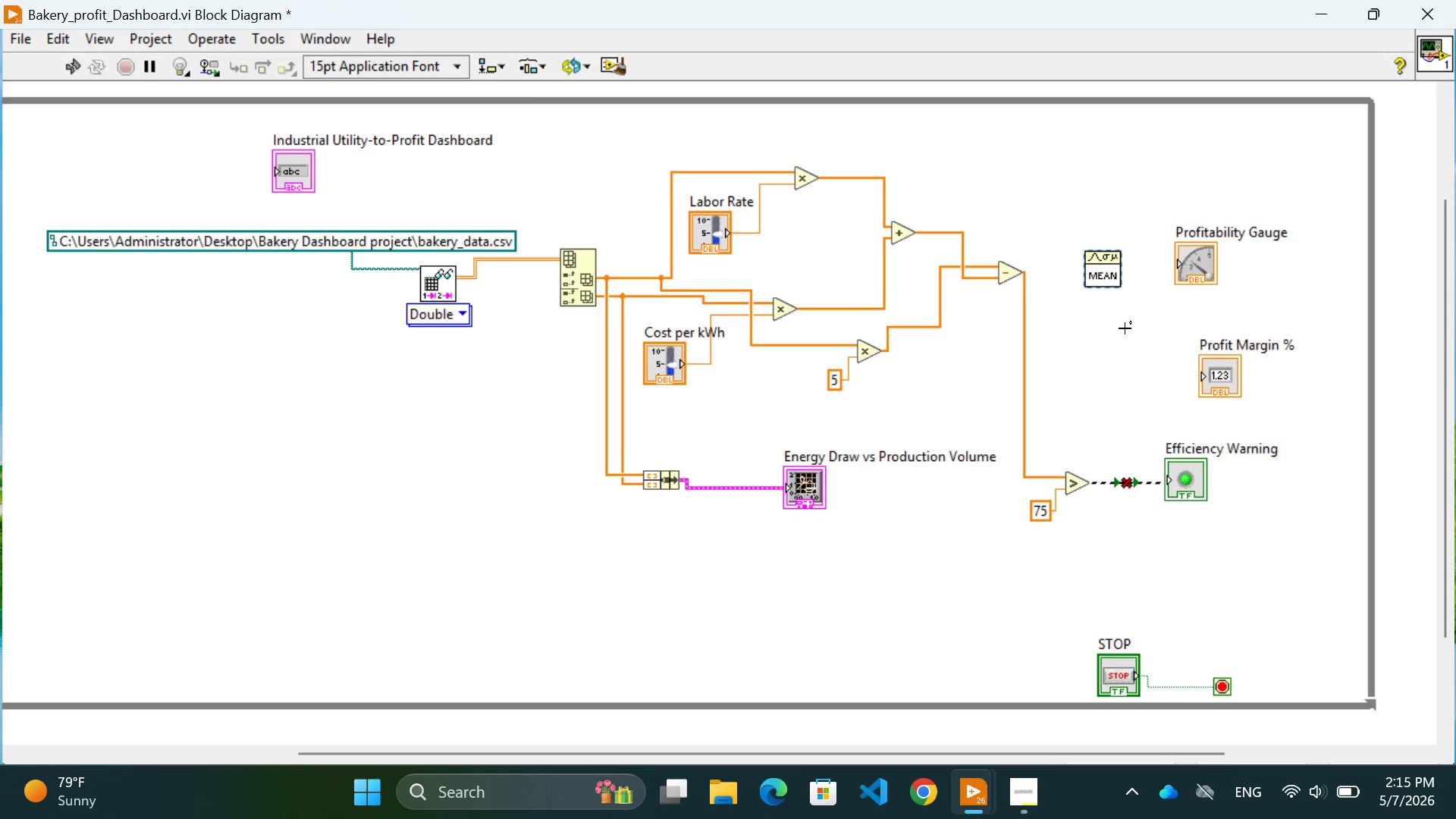 
left_click([1125, 328])
 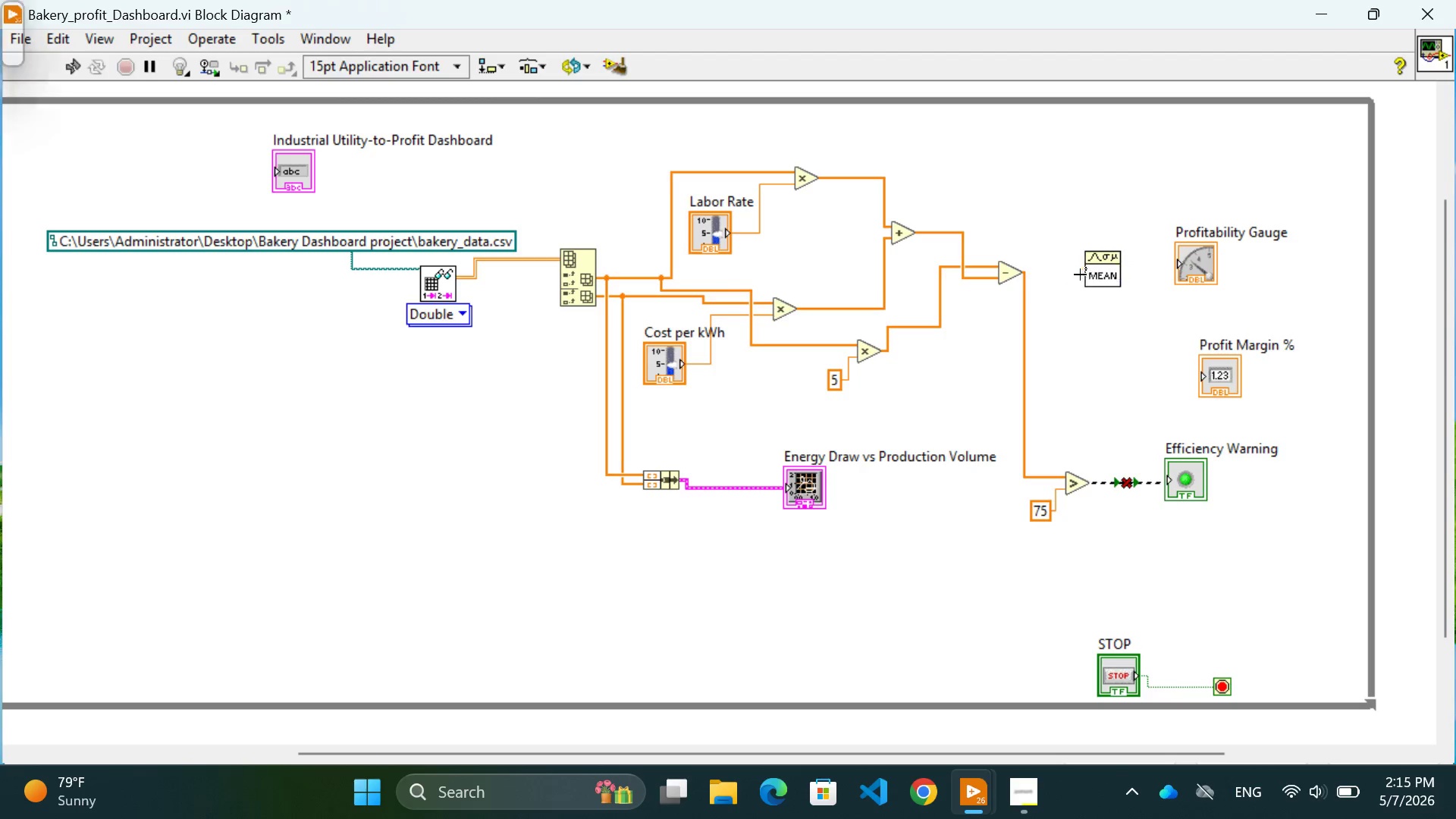 
left_click([1069, 321])
 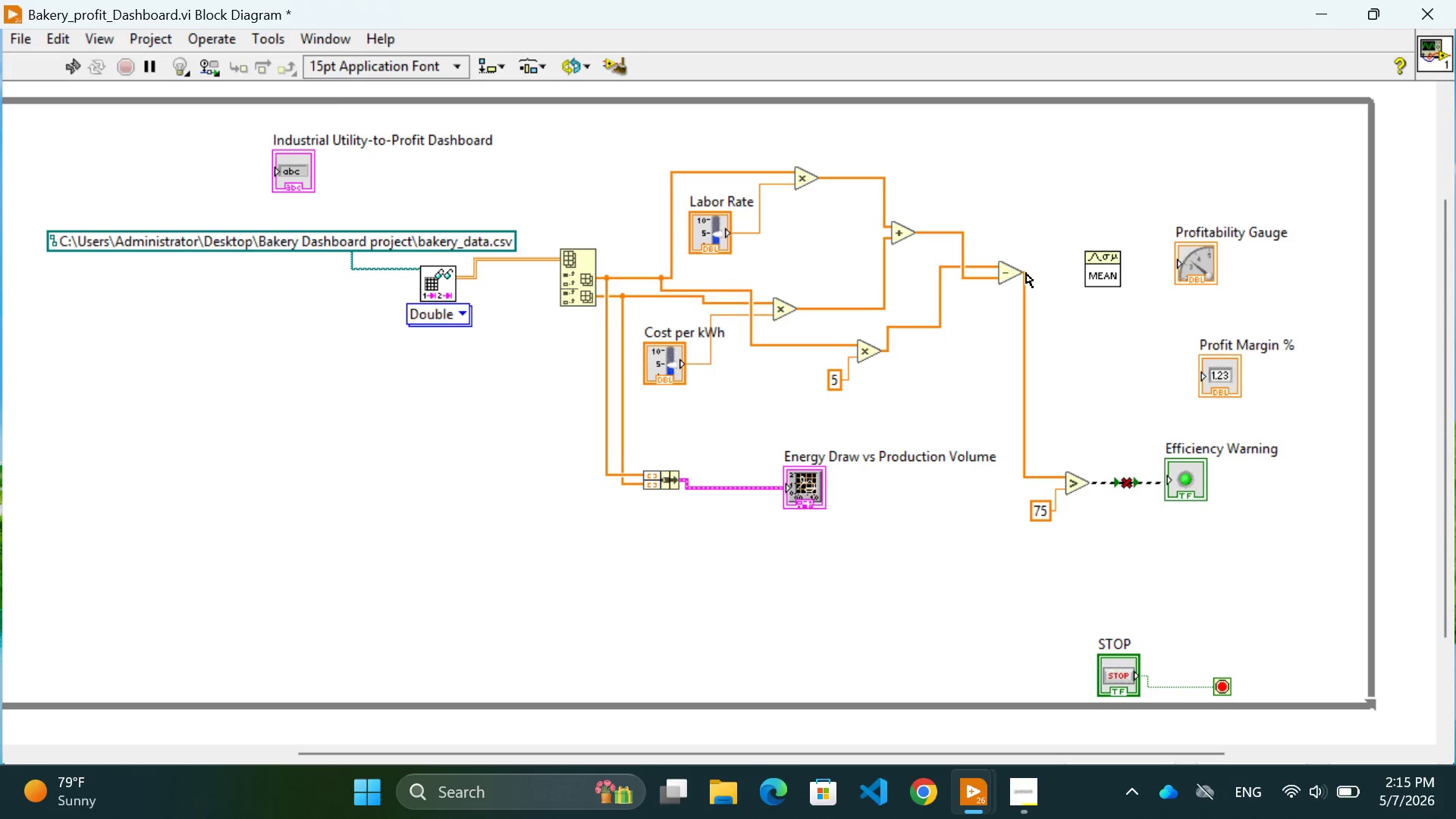 
left_click_drag(start_coordinate=[1025, 284], to_coordinate=[1037, 287])
 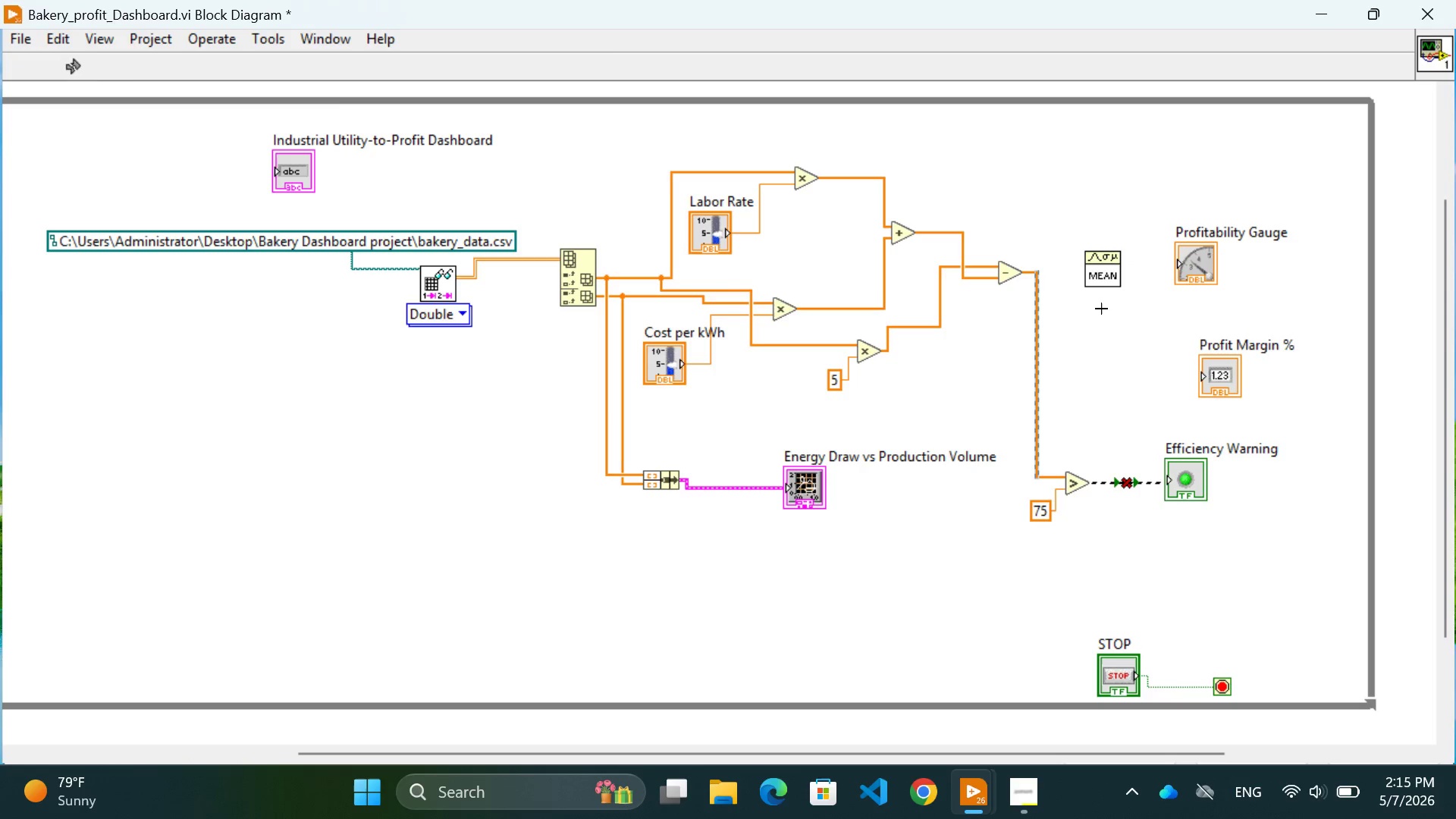 
left_click([1101, 309])
 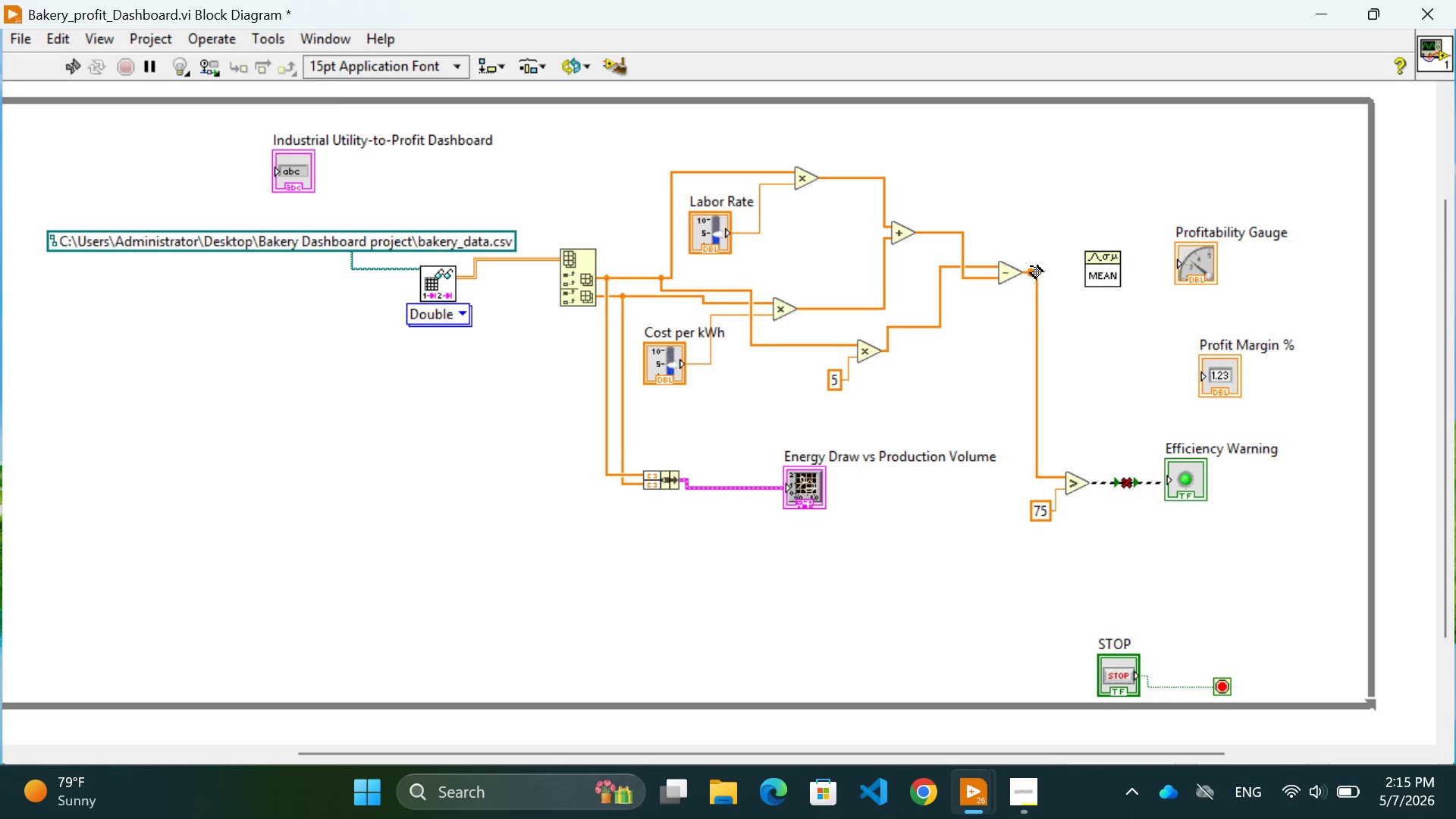 
left_click([1030, 267])
 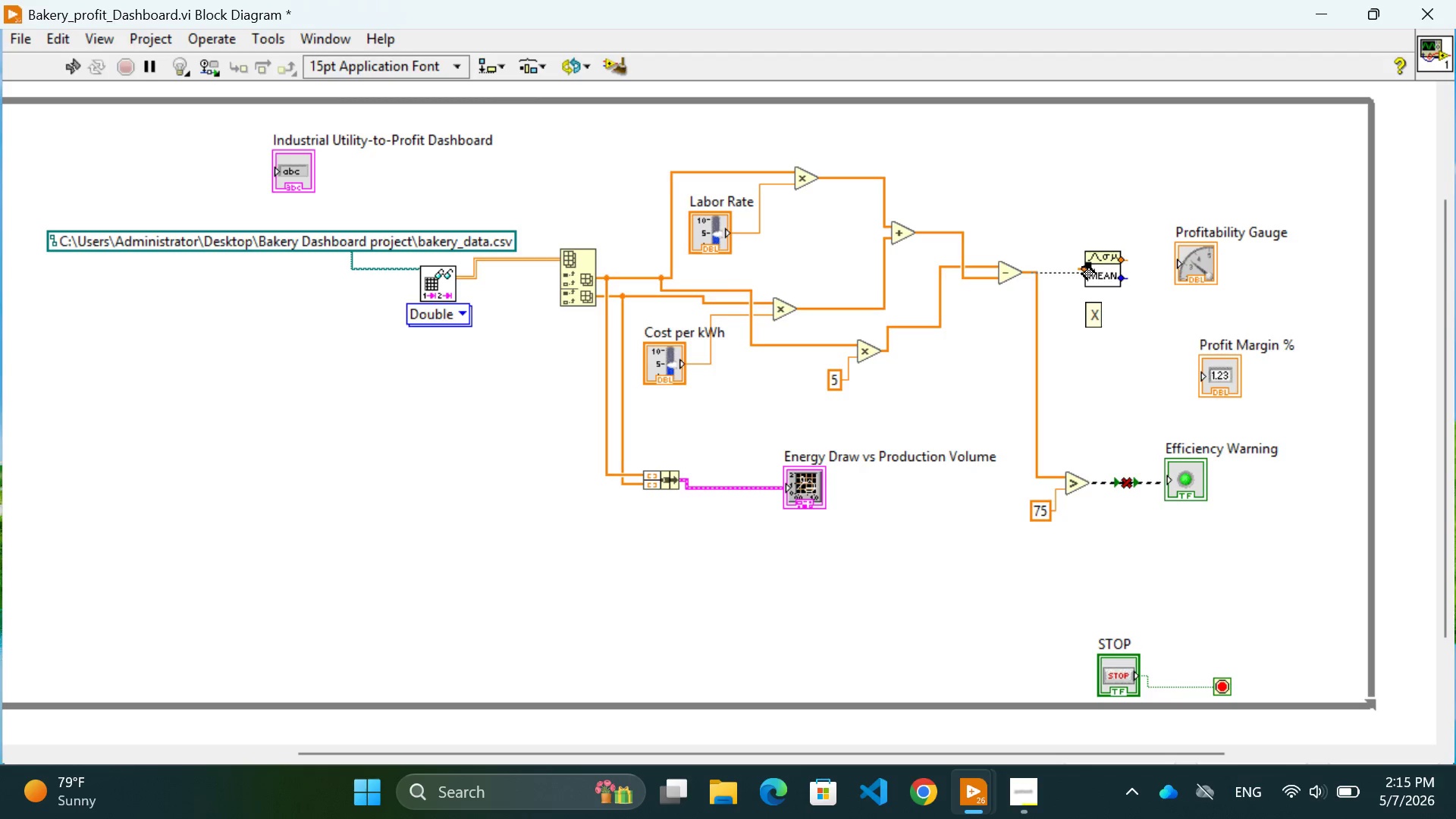 
left_click([1081, 266])
 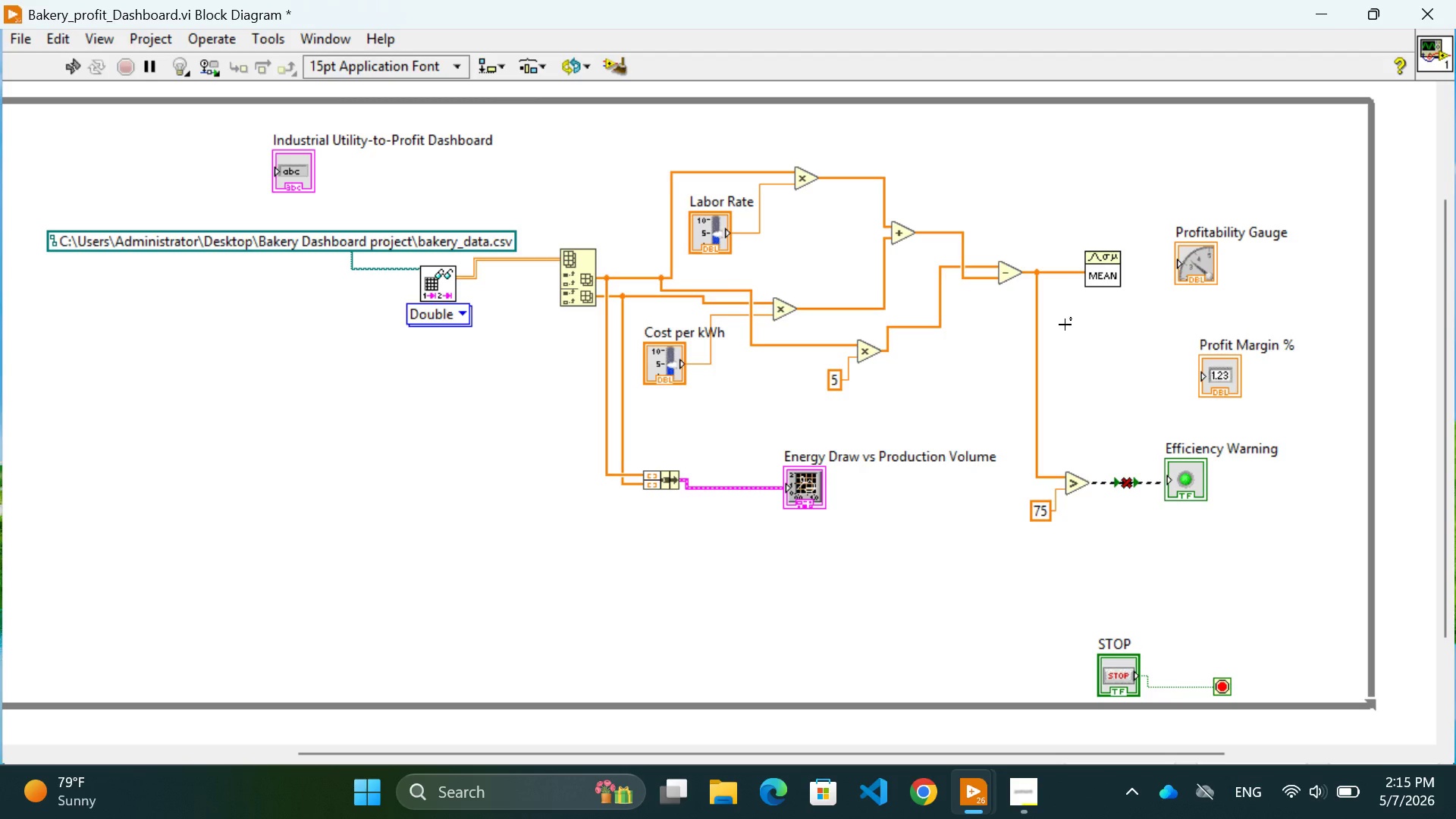 
wait(20.38)
 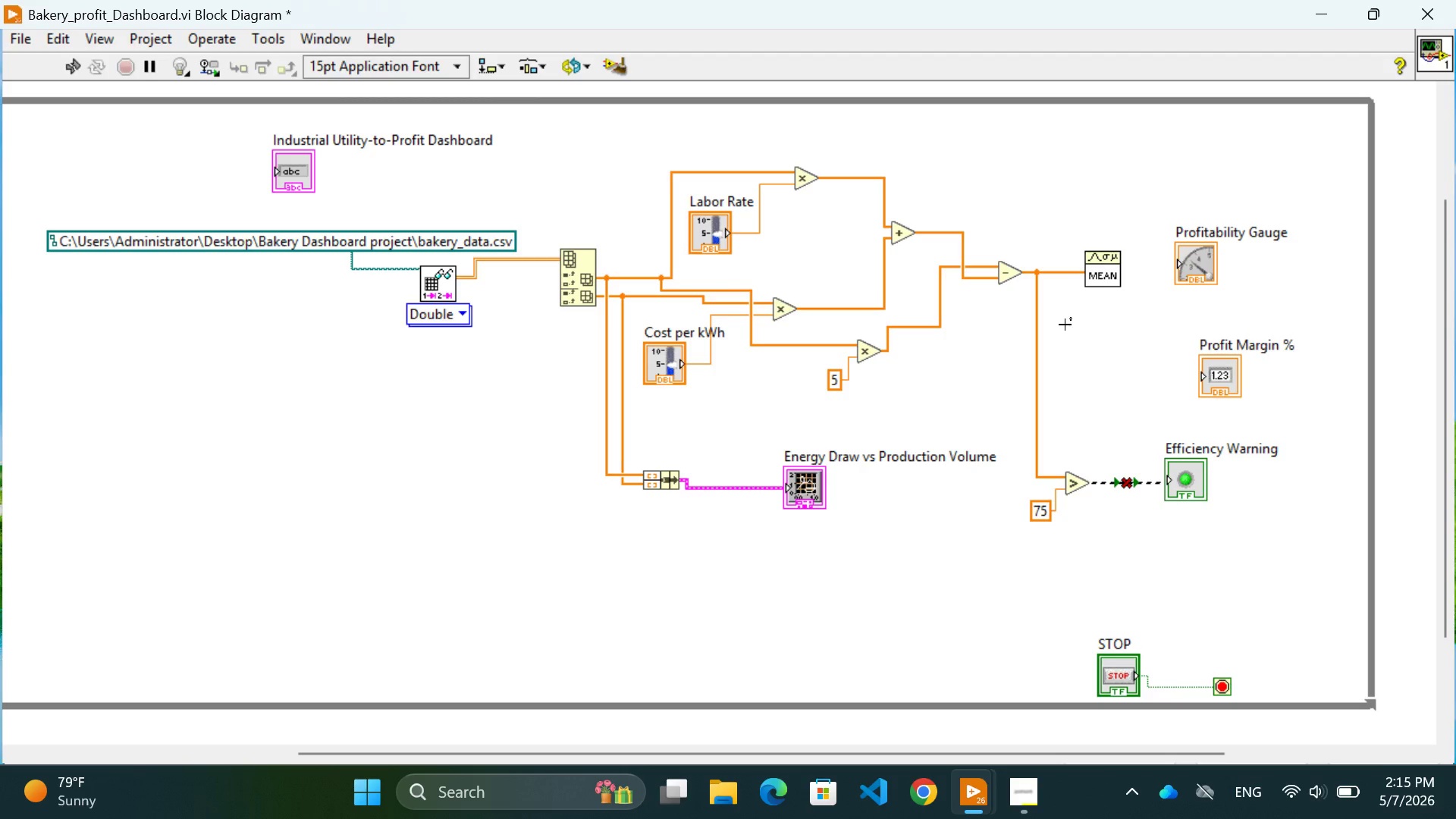 
mouse_move([1145, 258])
 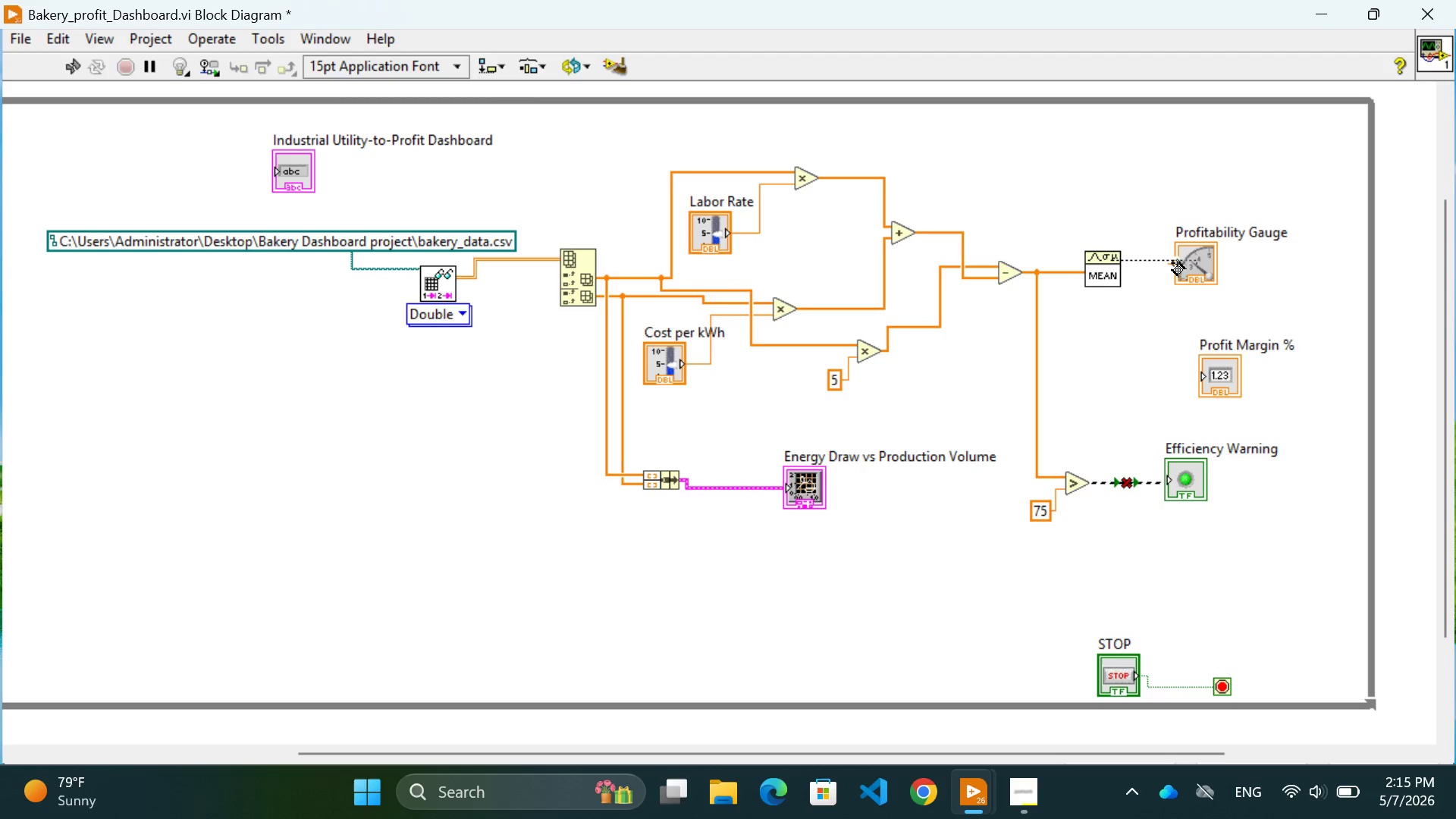 
left_click([1173, 263])
 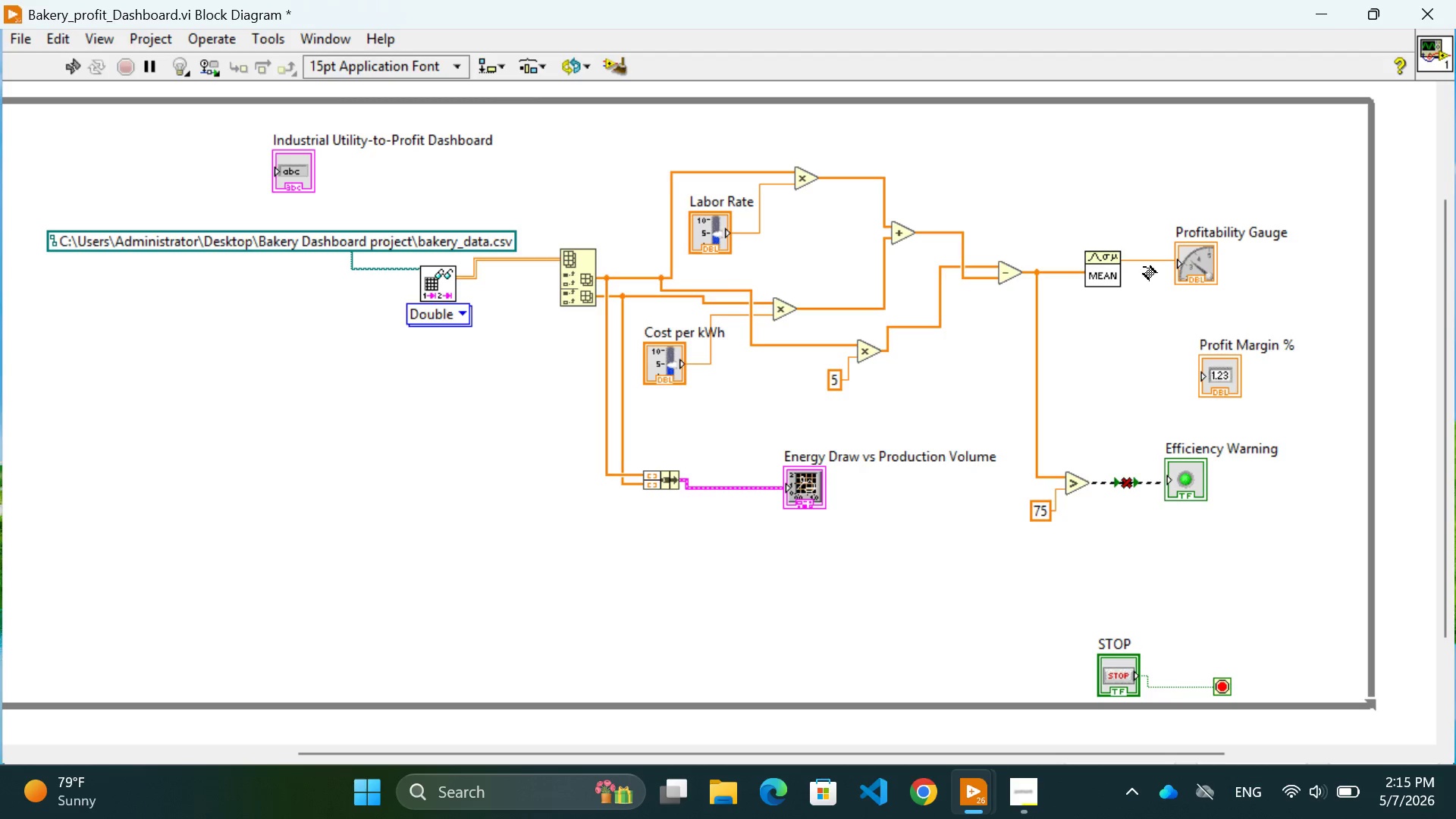 
left_click([1144, 263])
 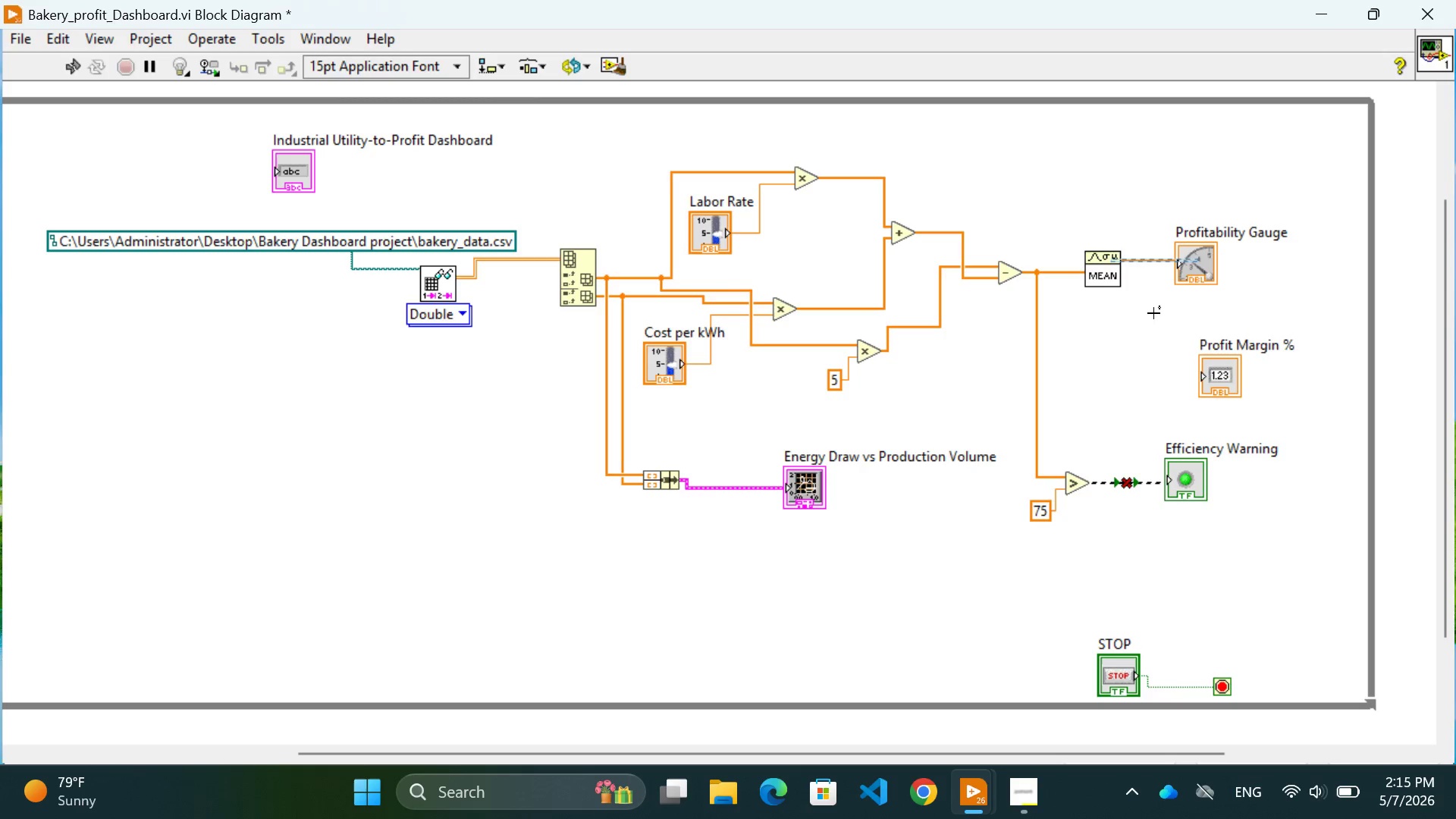 
left_click([1147, 313])
 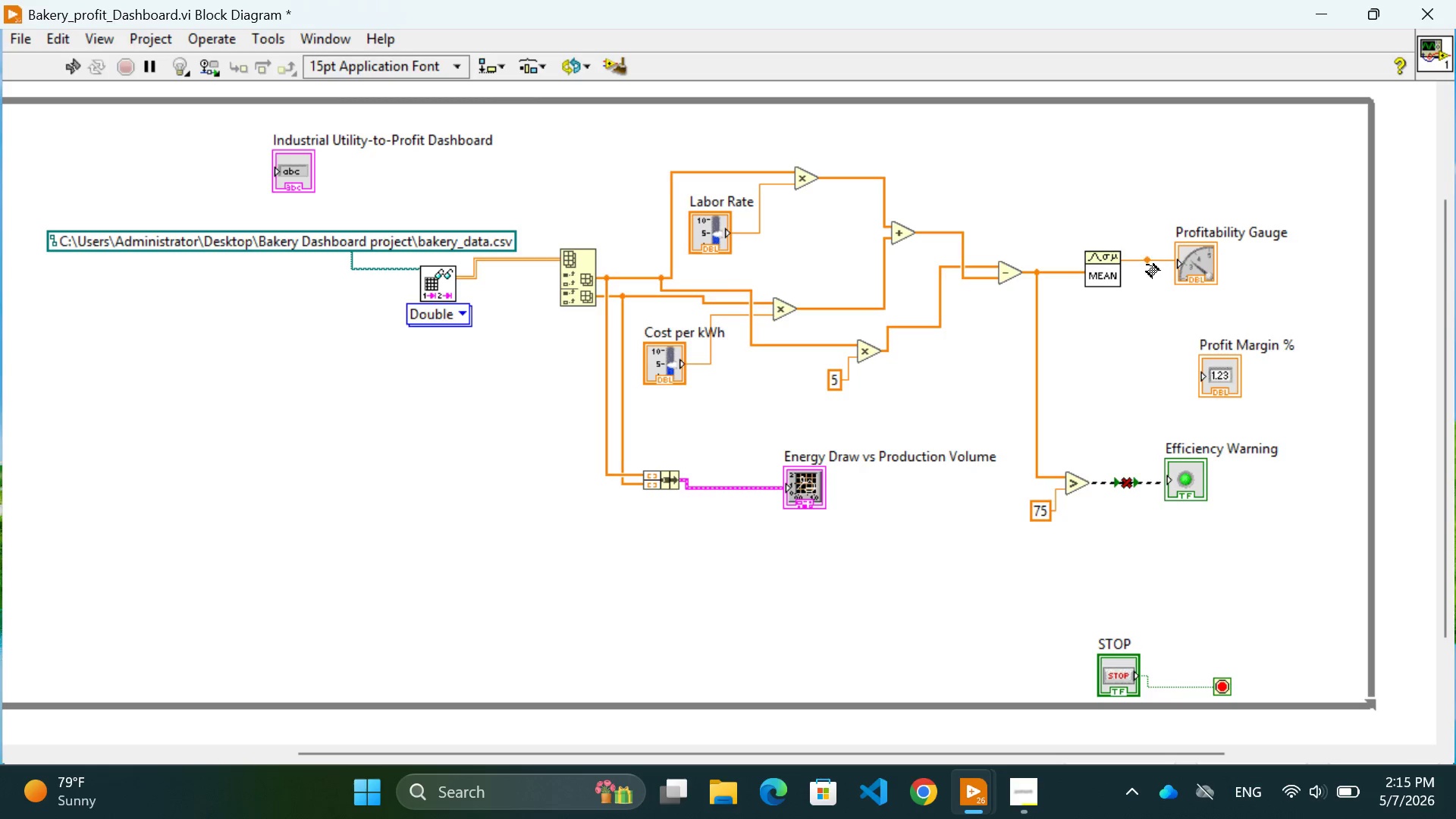 
left_click([1147, 264])
 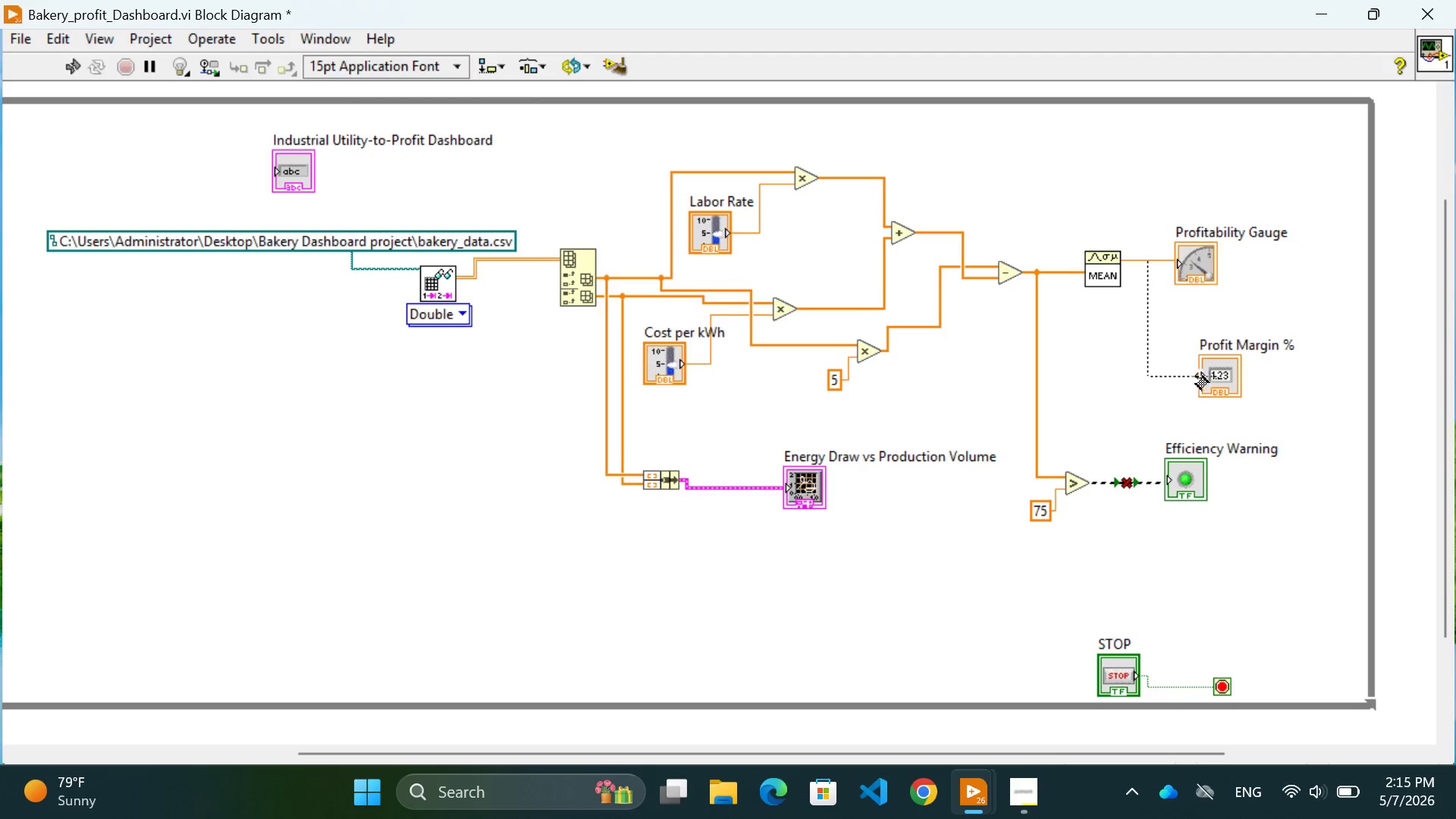 
left_click([1197, 377])
 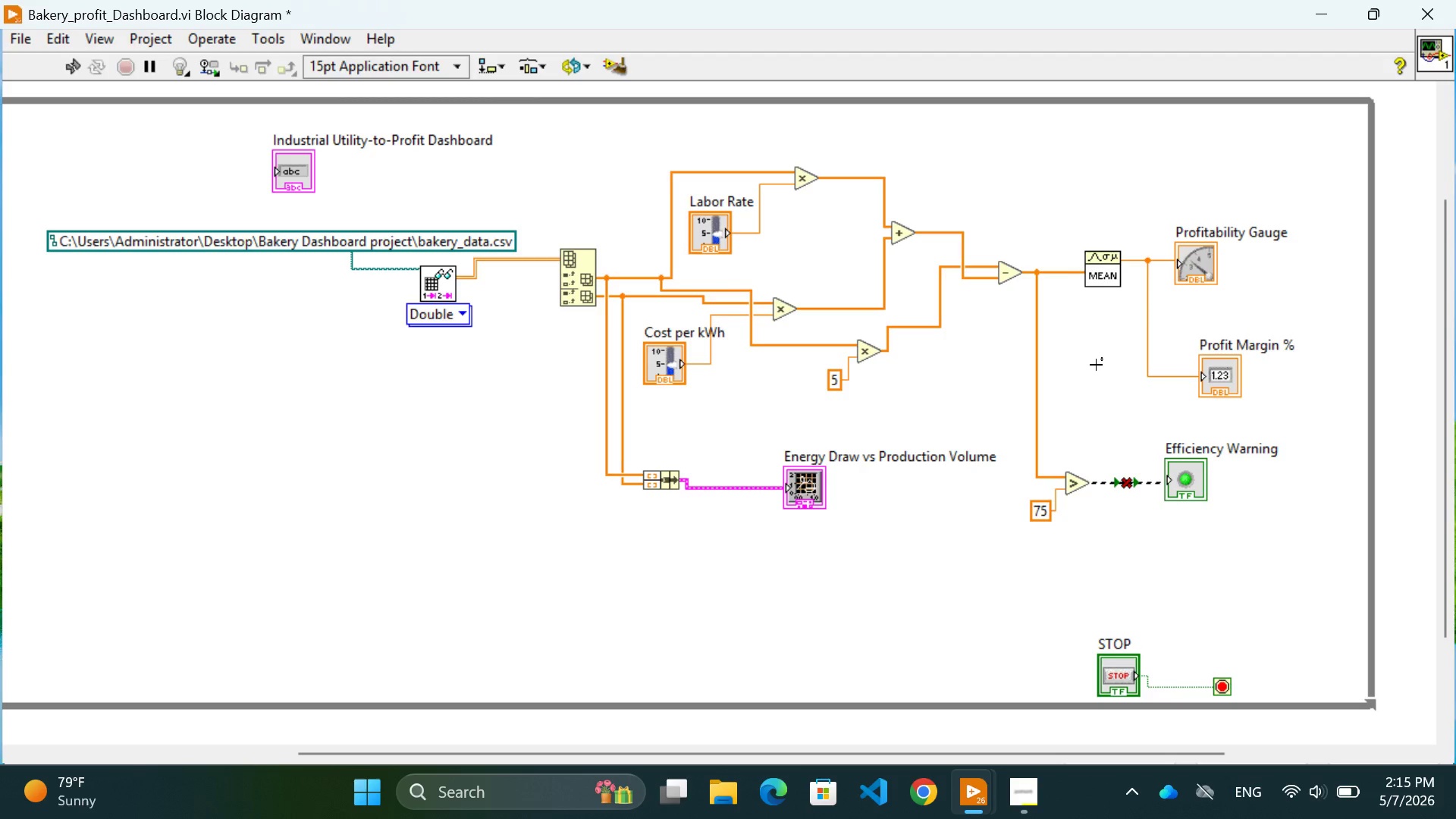 
left_click([1096, 365])
 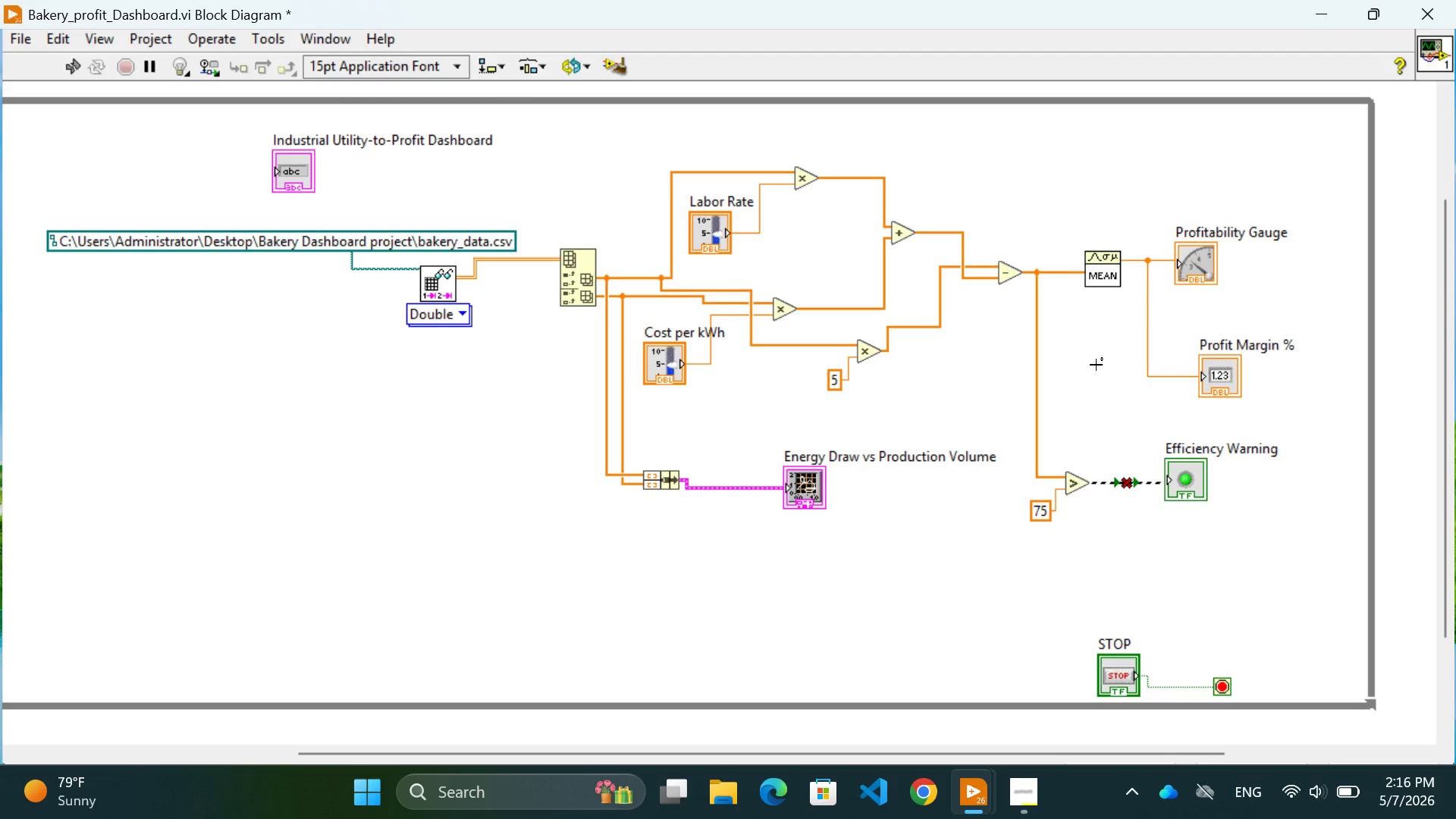 
wait(20.17)
 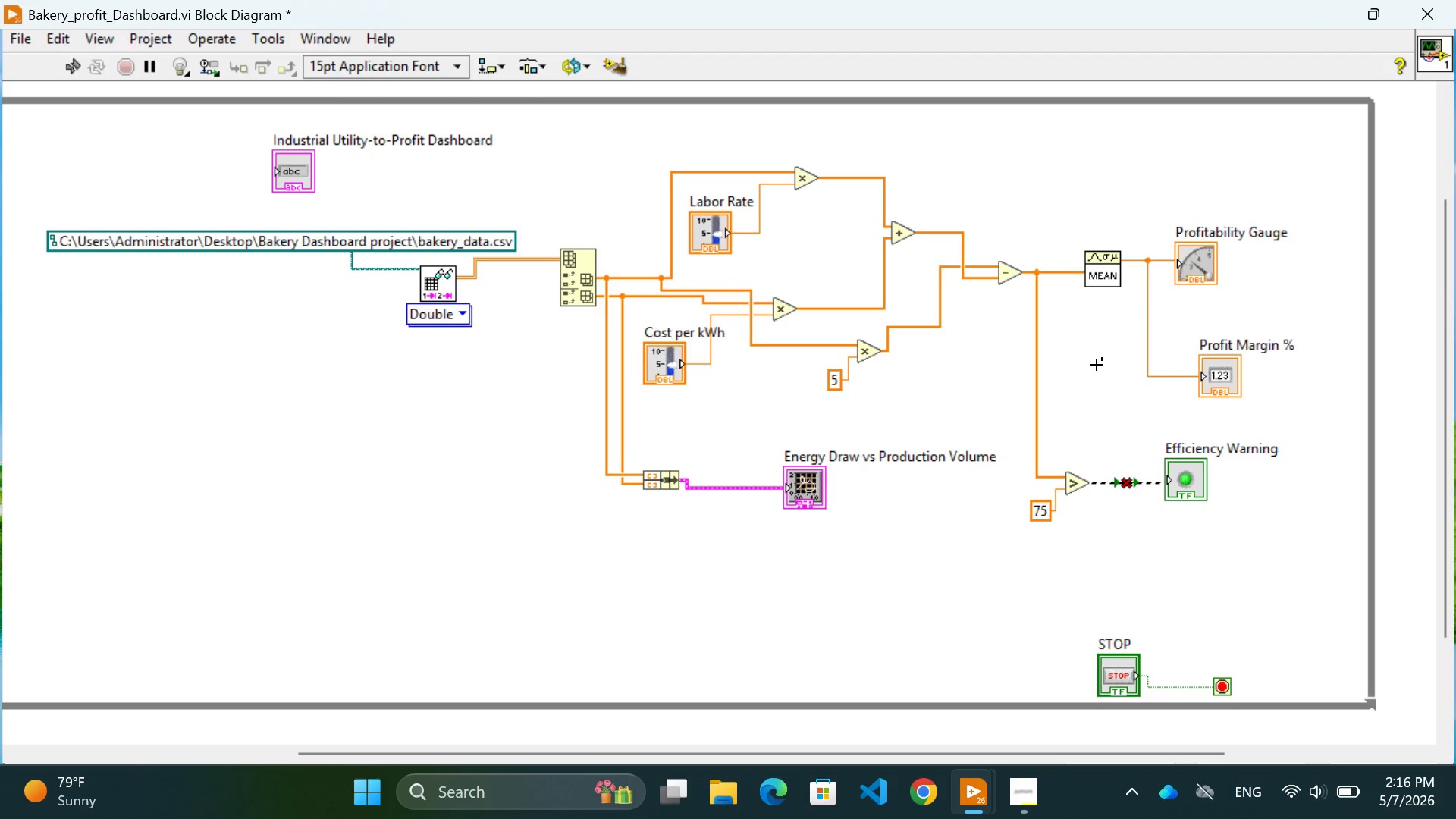 
left_click([1121, 488])
 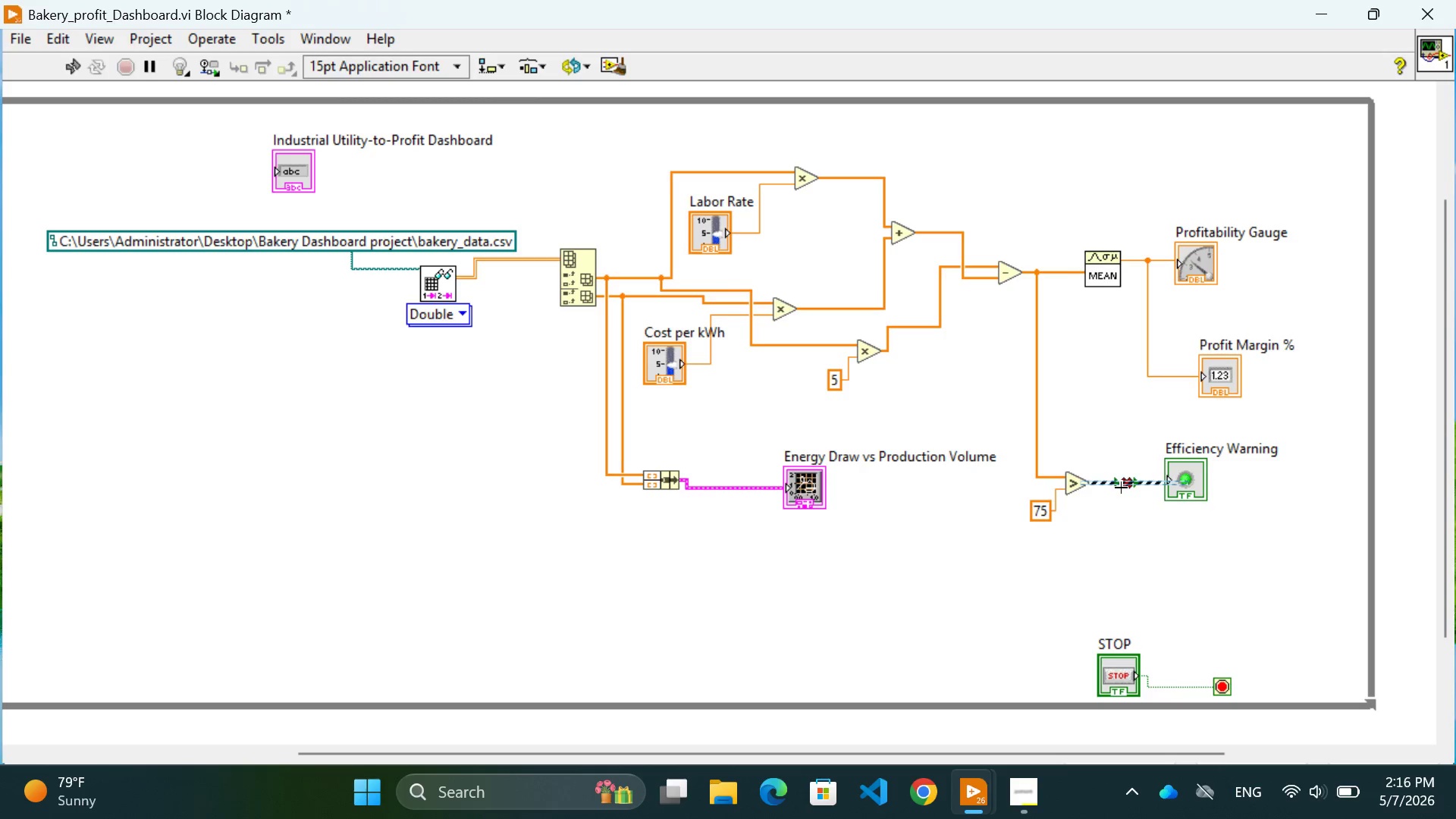 
key(Control+Backspace)
 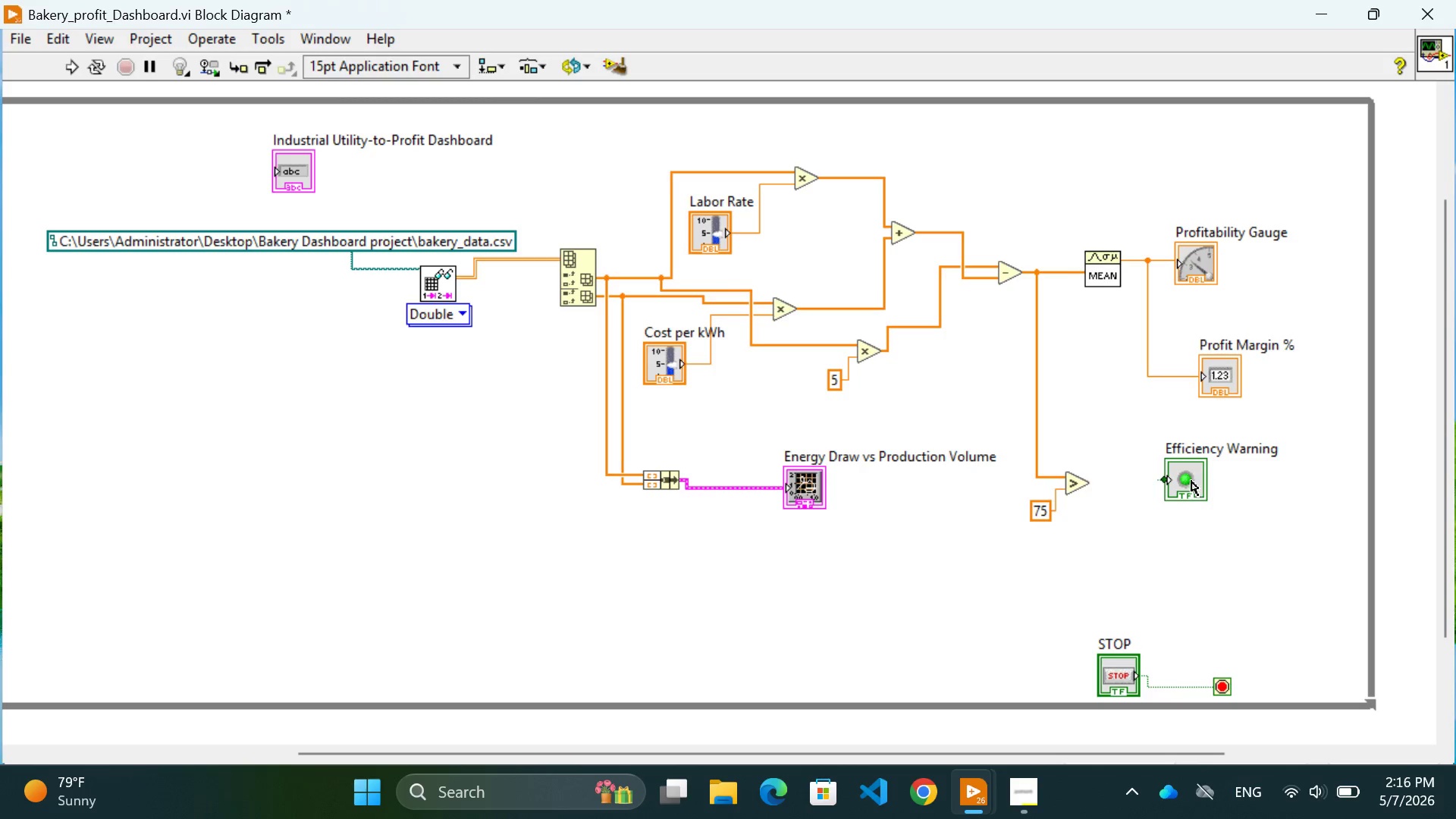 
left_click_drag(start_coordinate=[1181, 479], to_coordinate=[1233, 488])
 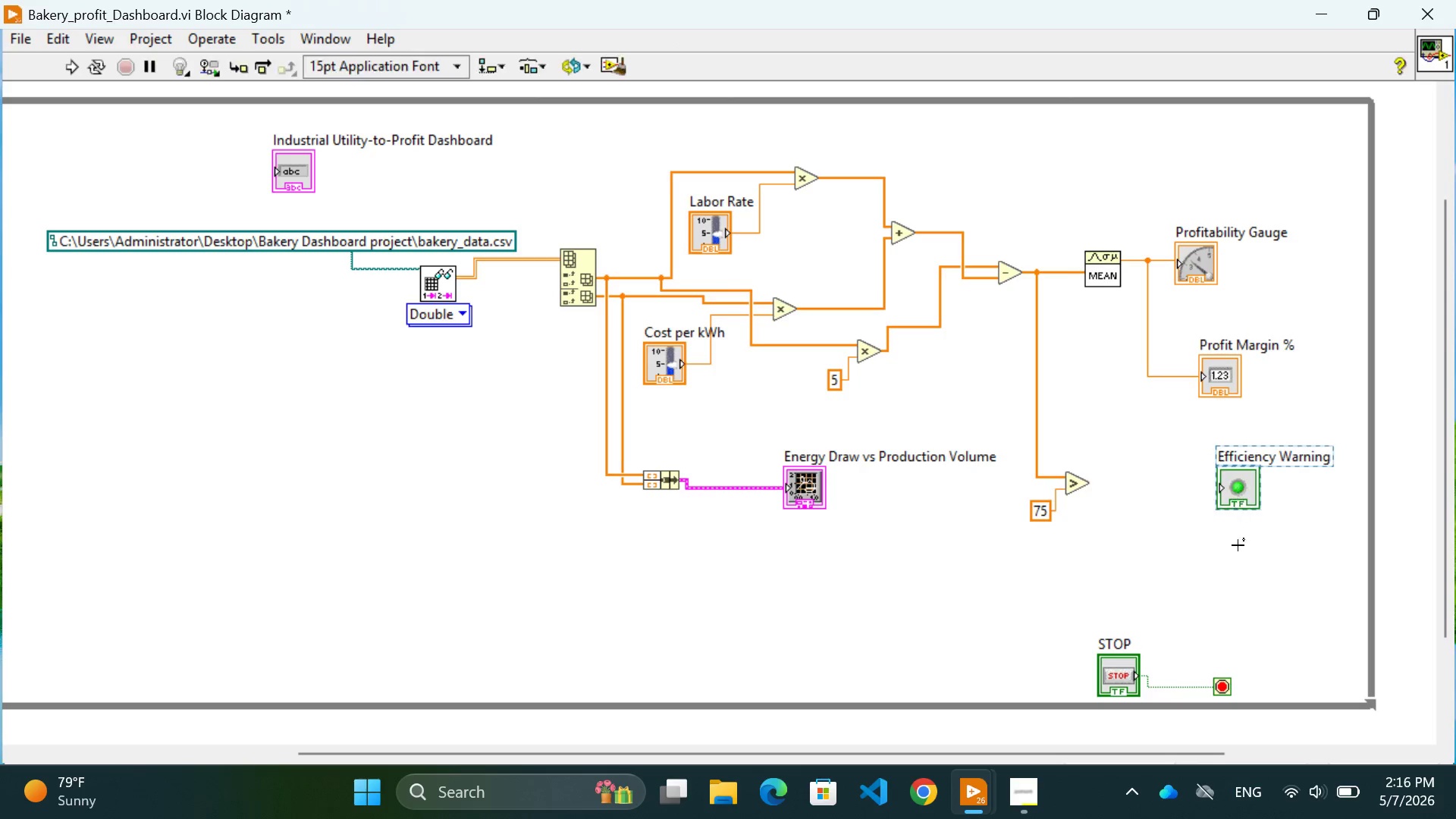 
left_click([1238, 545])
 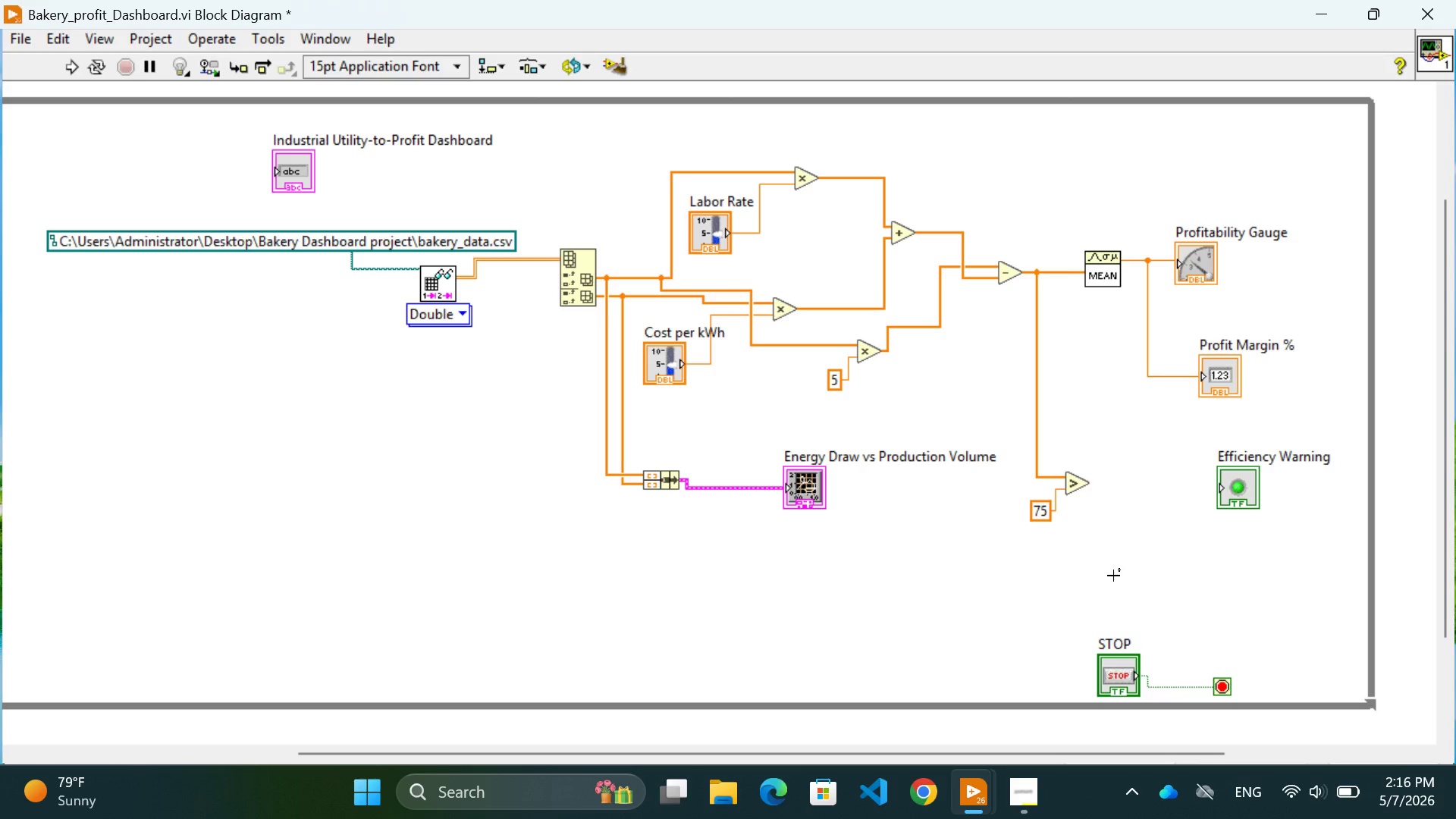 
wait(35.55)
 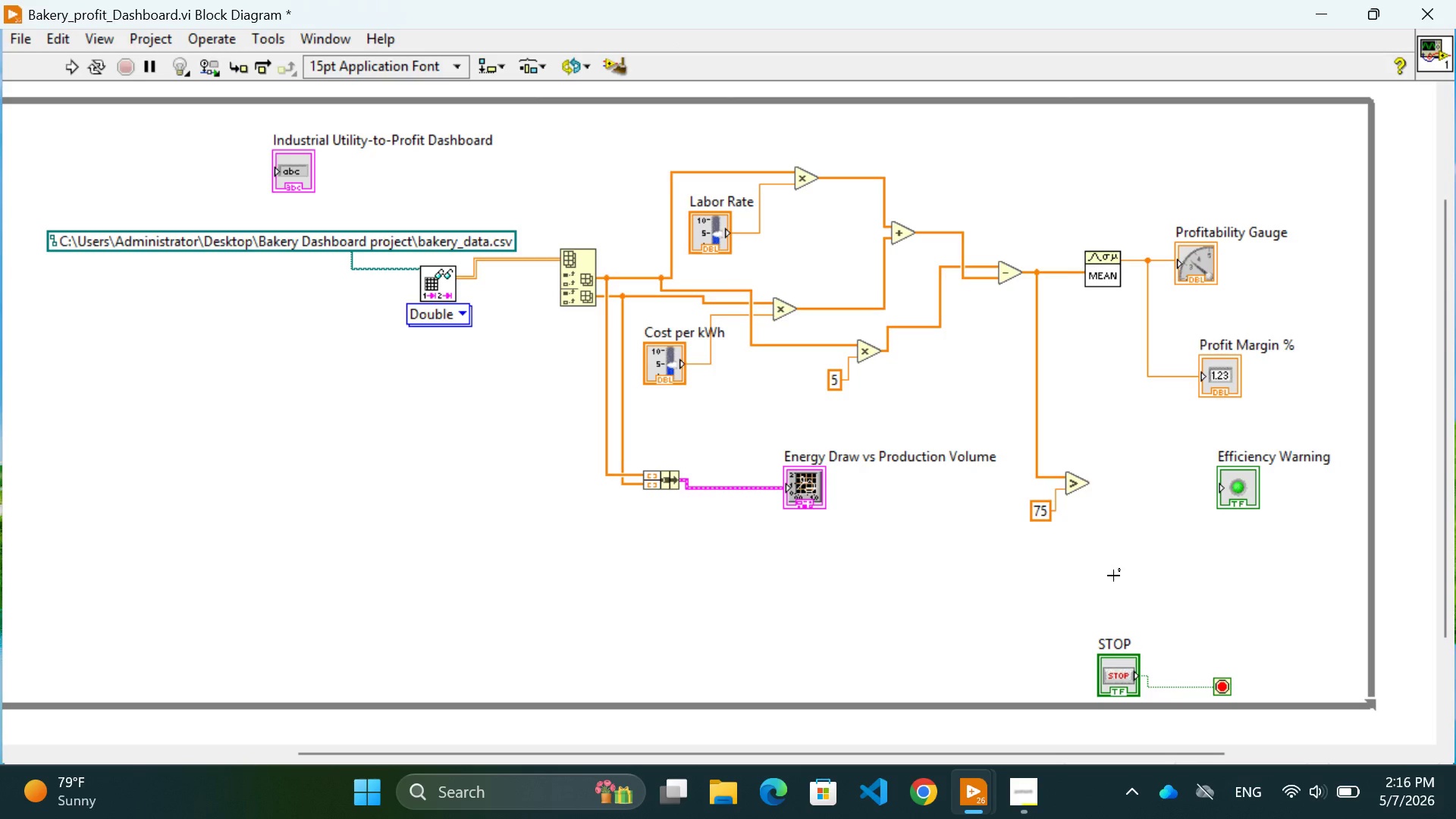 
left_click([1037, 357])
 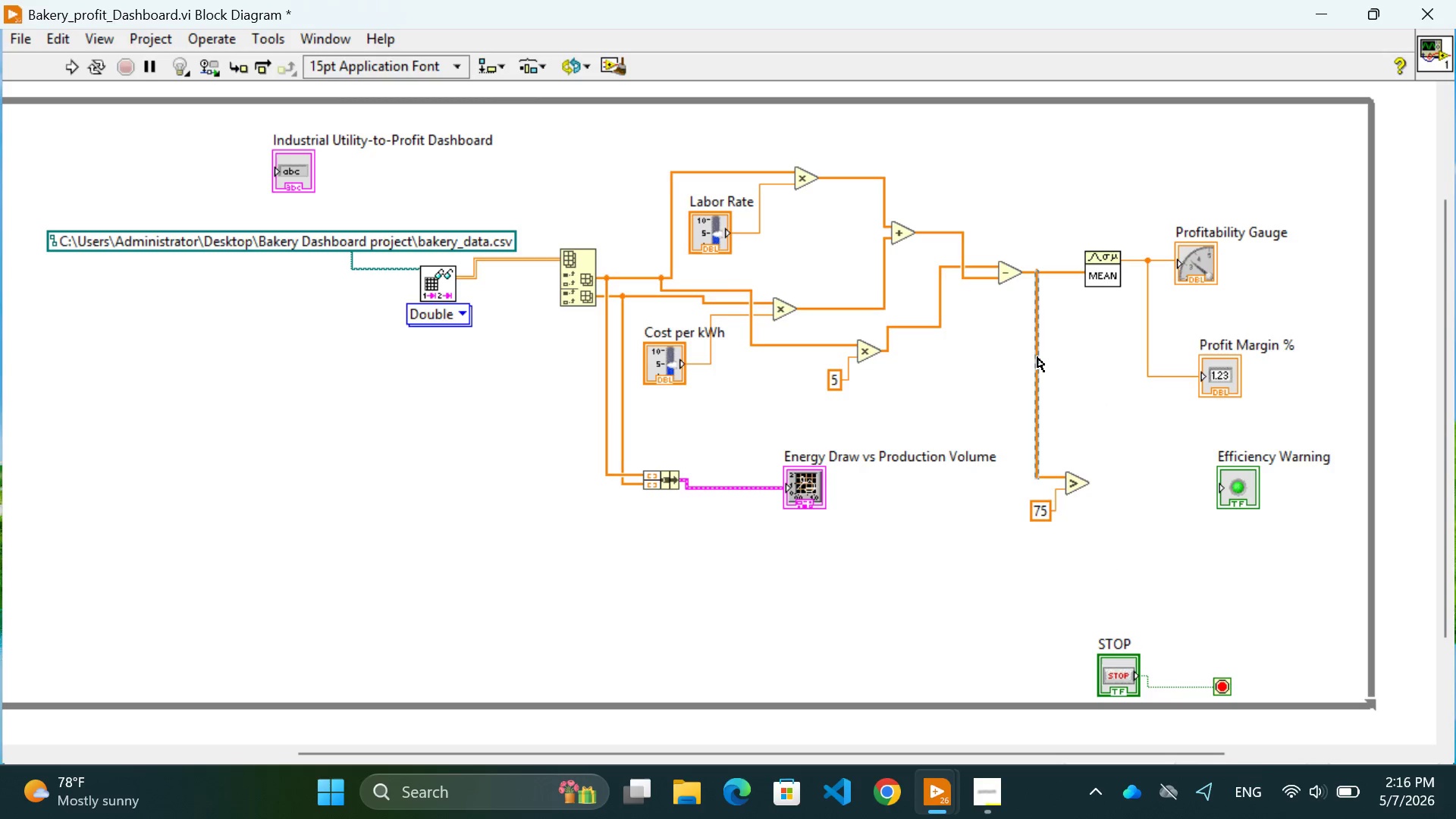 
key(Backspace)
 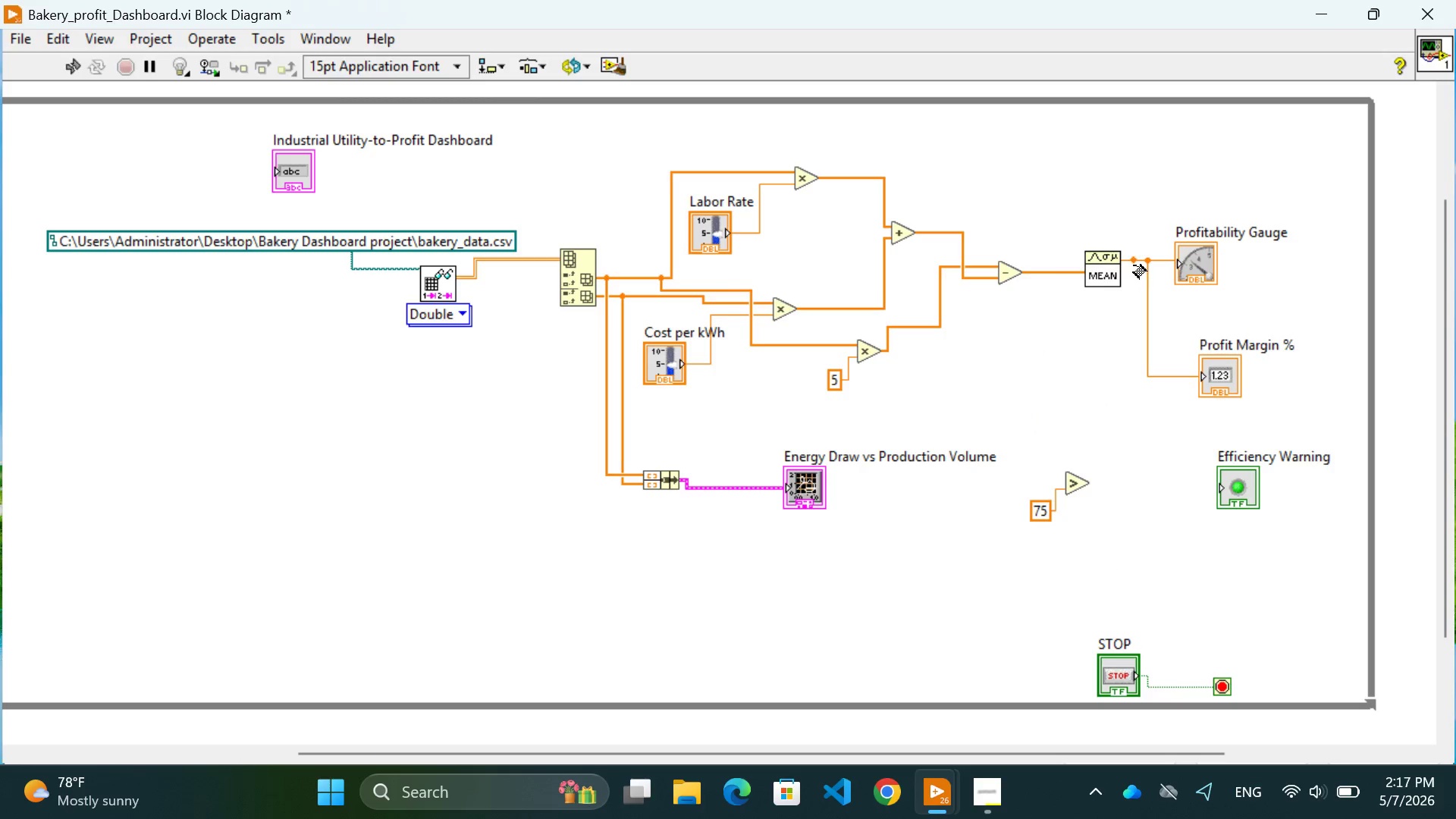 
left_click([1134, 264])
 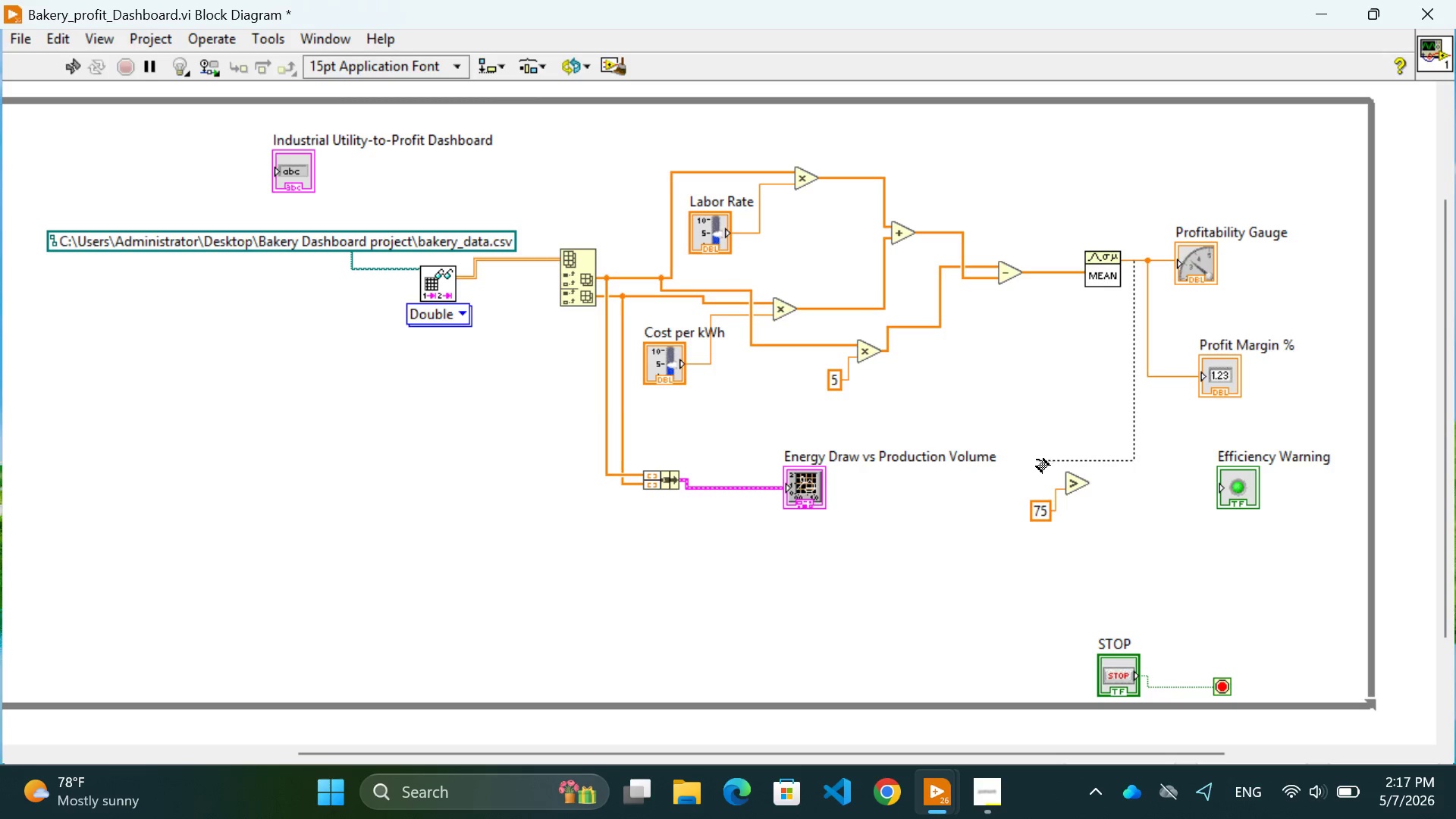 
left_click([1034, 450])
 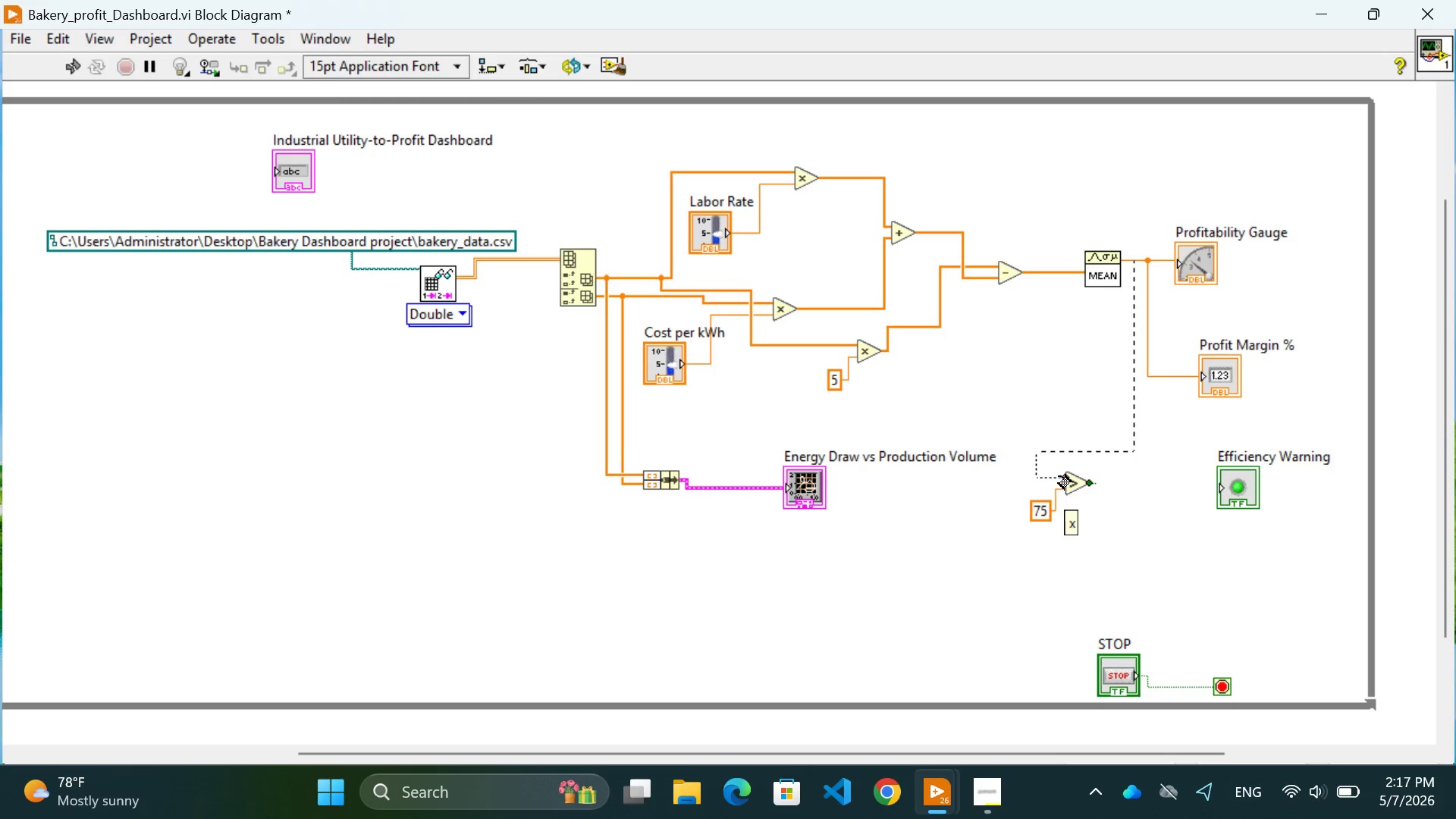 
left_click([1059, 476])
 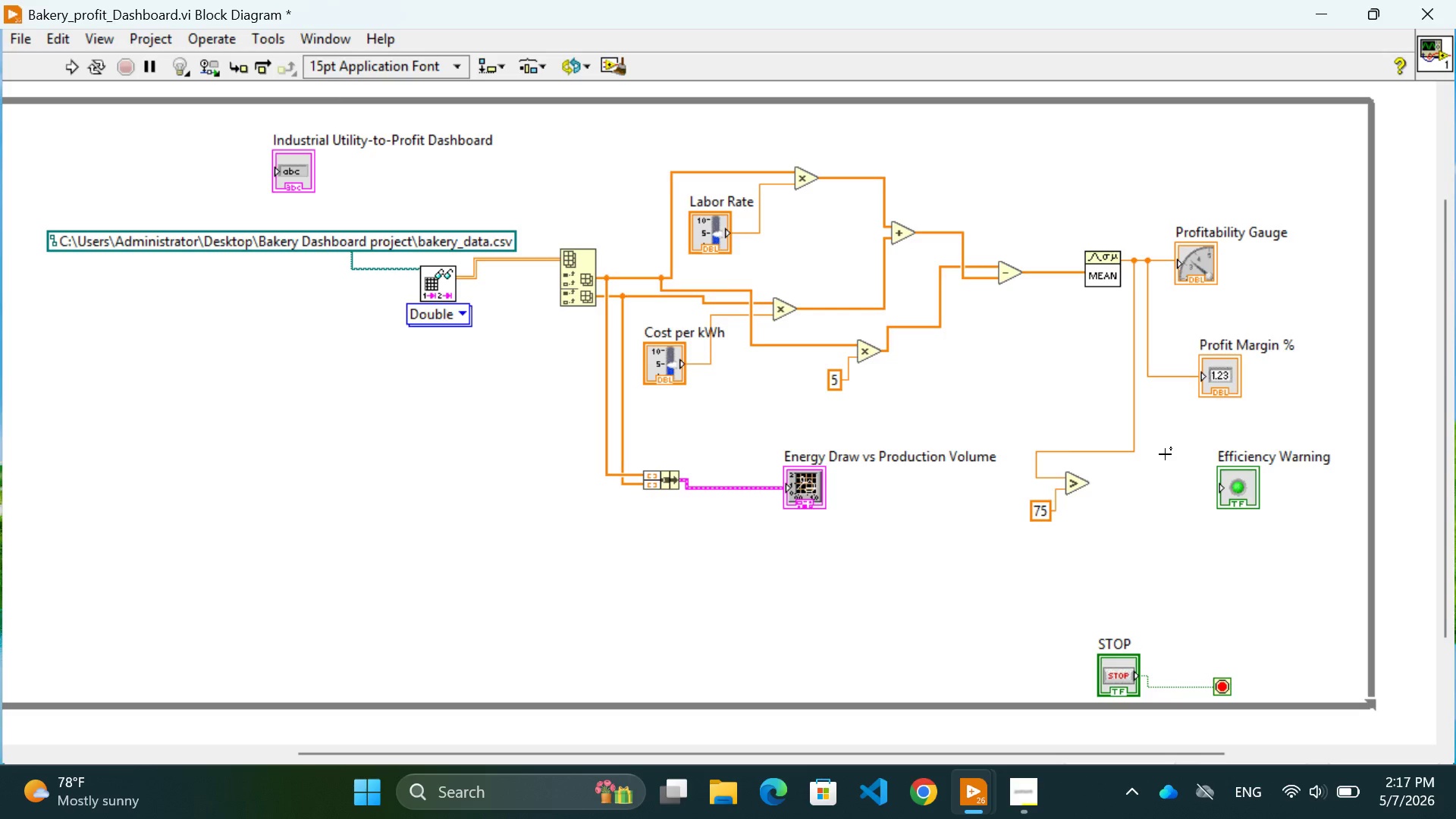 
wait(14.16)
 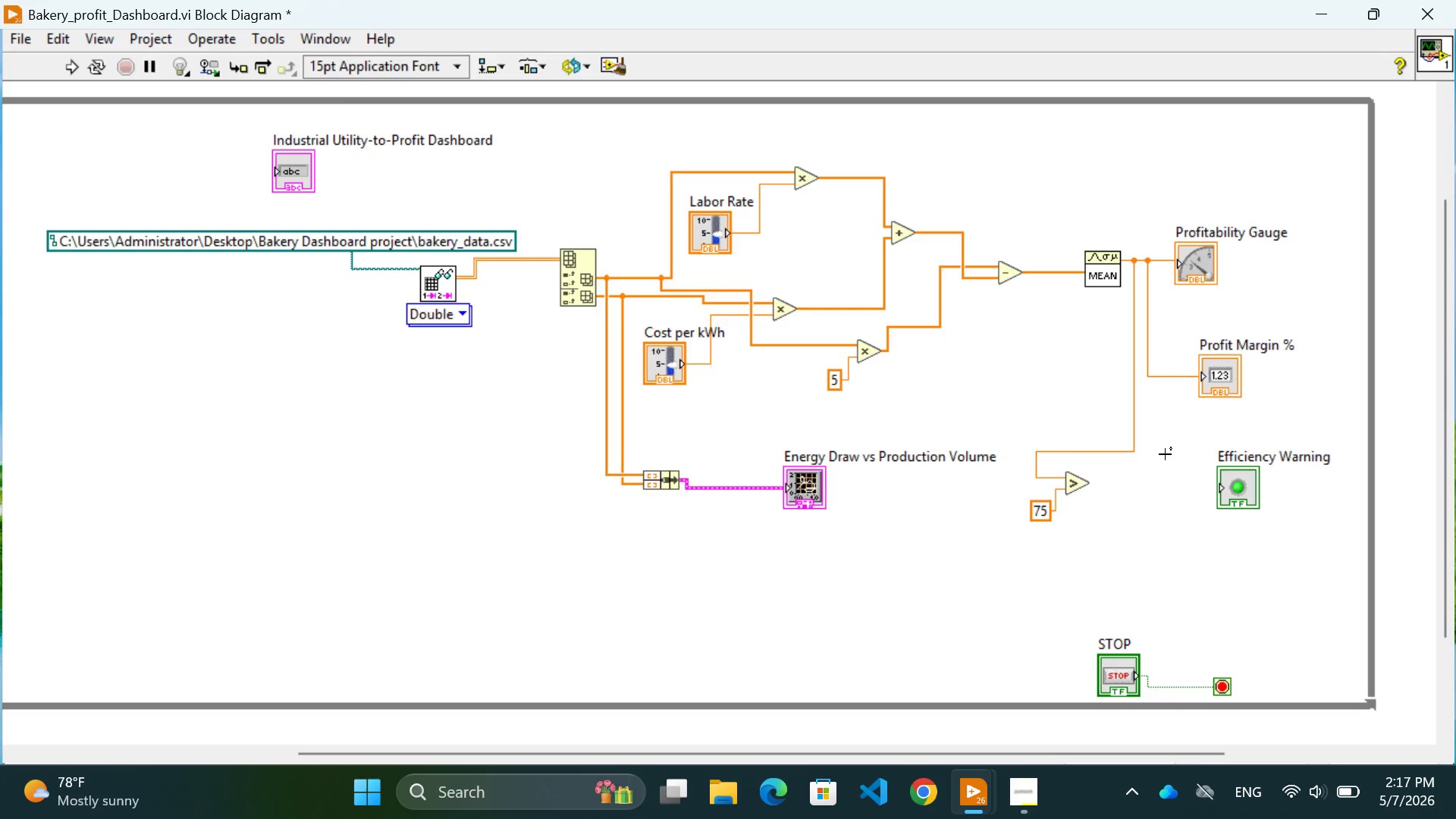 
left_click_drag(start_coordinate=[1231, 482], to_coordinate=[1210, 497])
 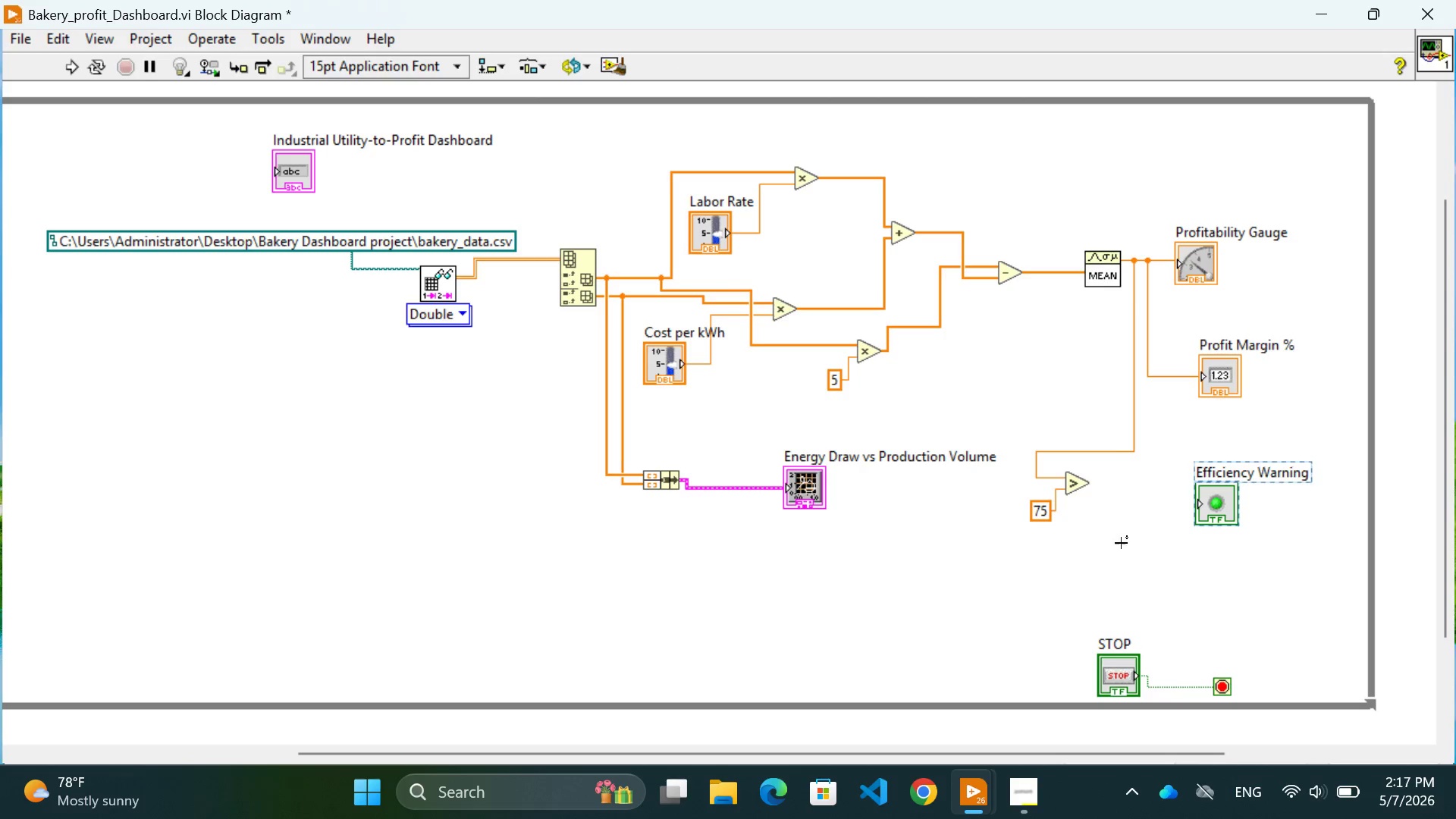 
left_click([1121, 543])
 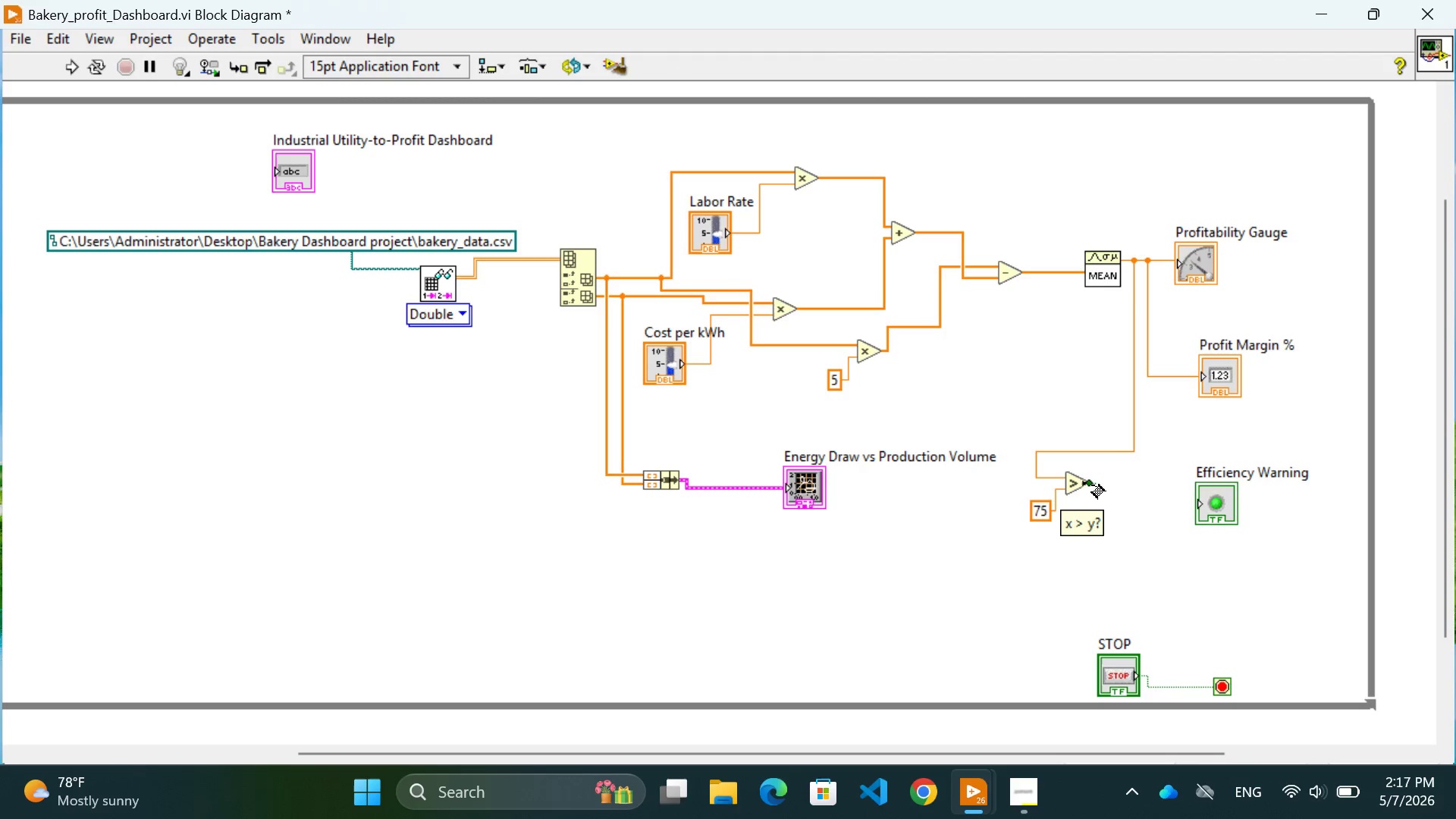 
left_click([1092, 485])
 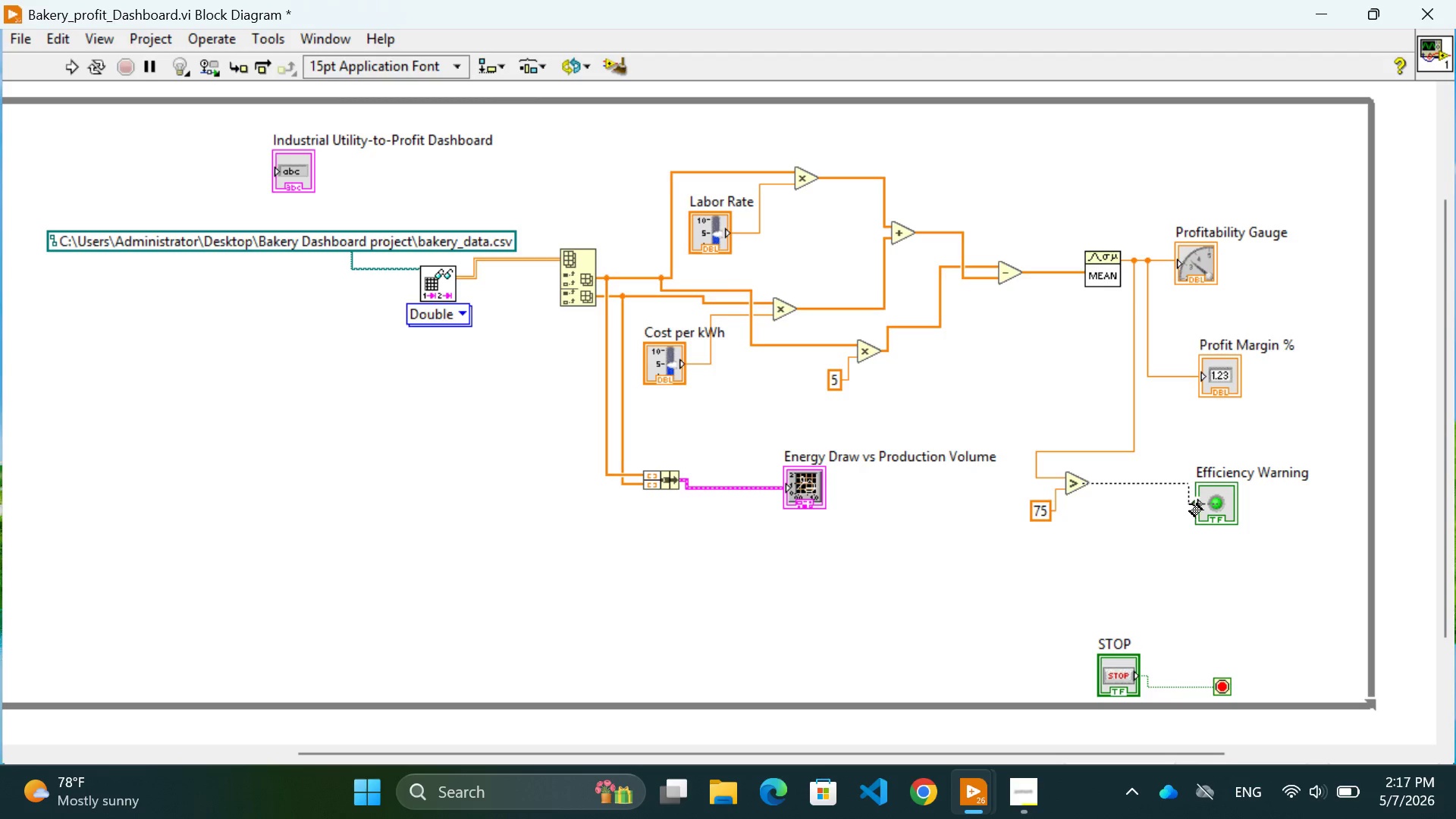 
left_click([1190, 504])
 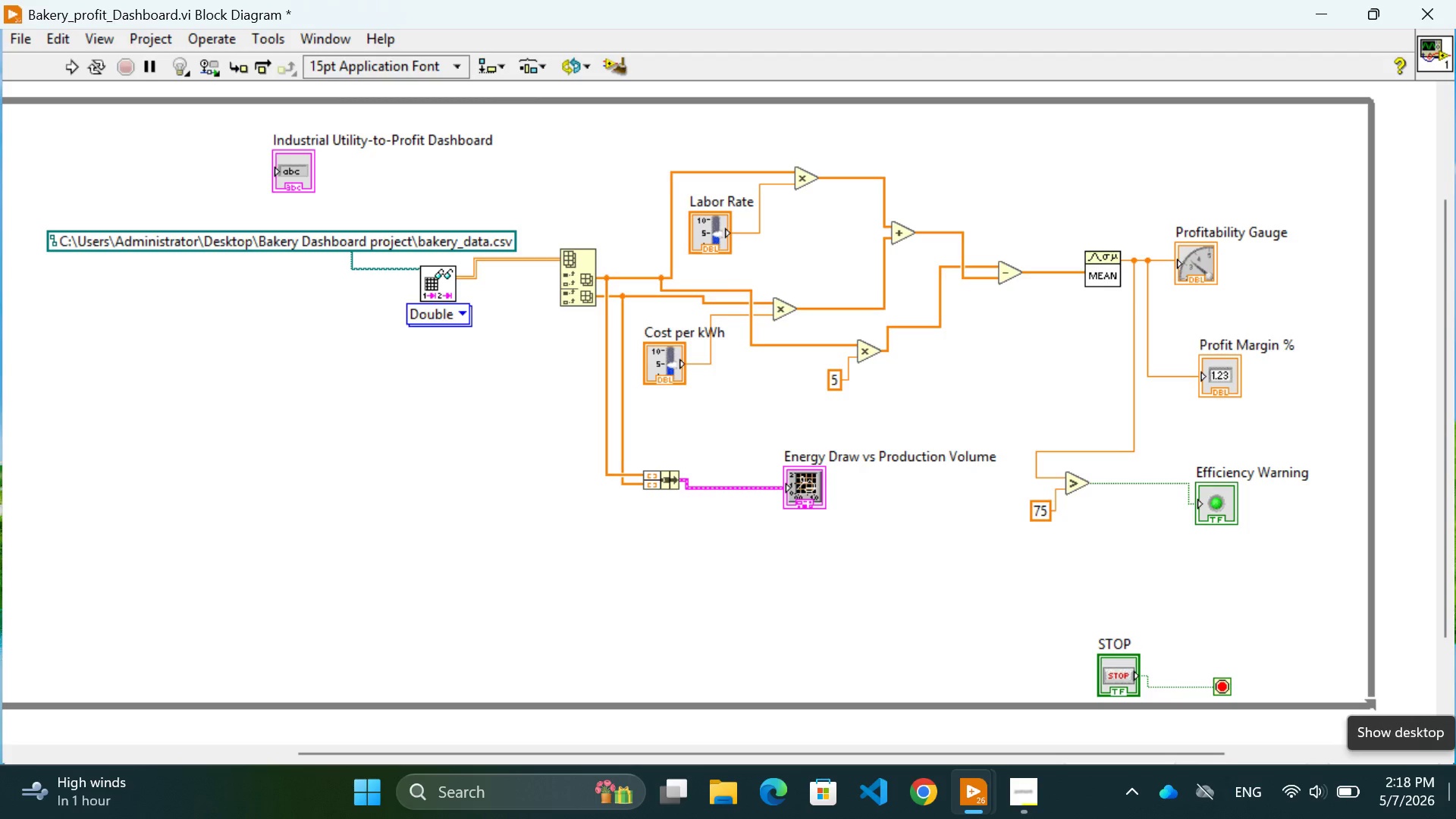 
wait(57.89)
 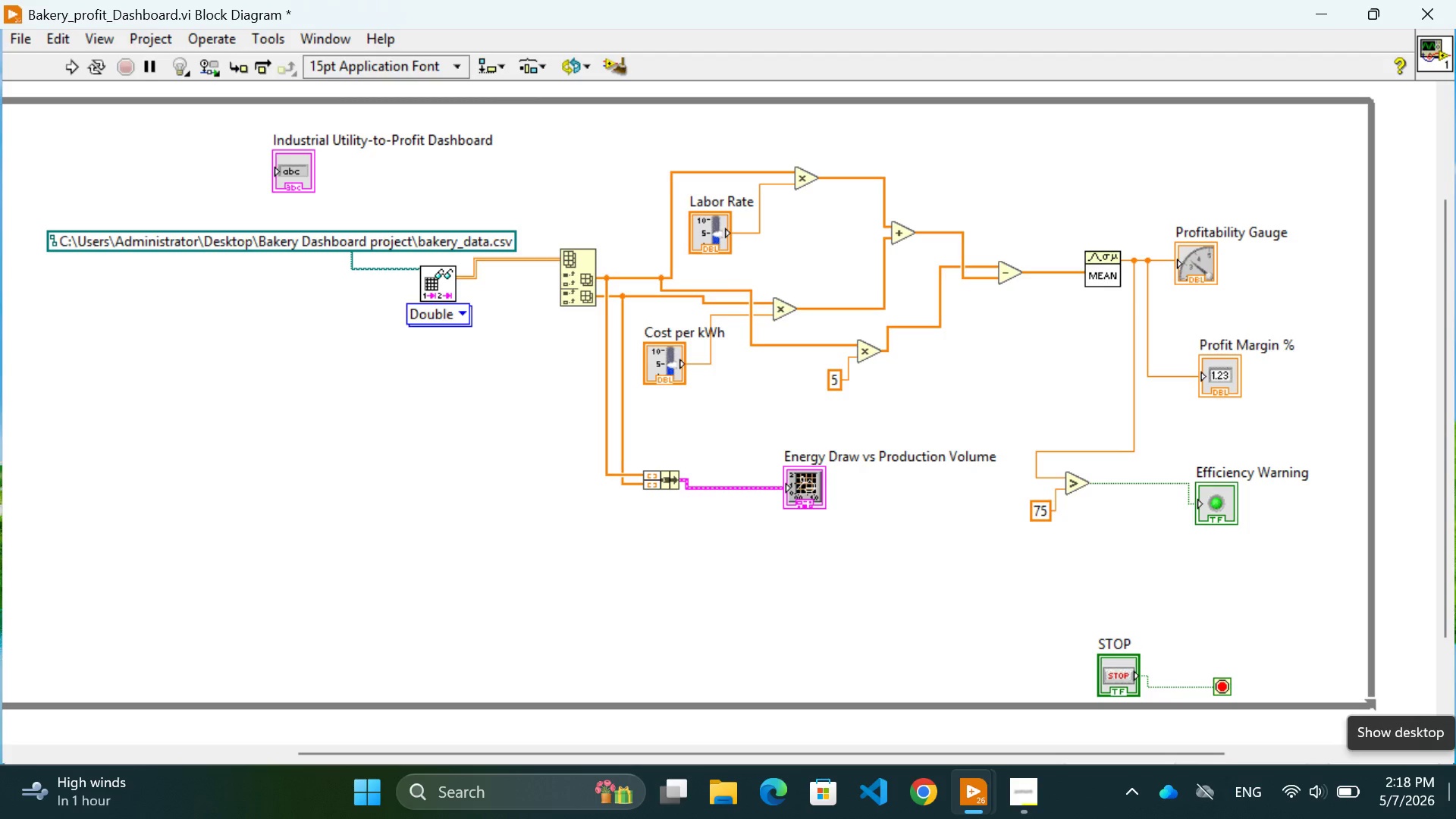 
scroll: coordinate [453, 526], scroll_direction: up, amount: 3.0
 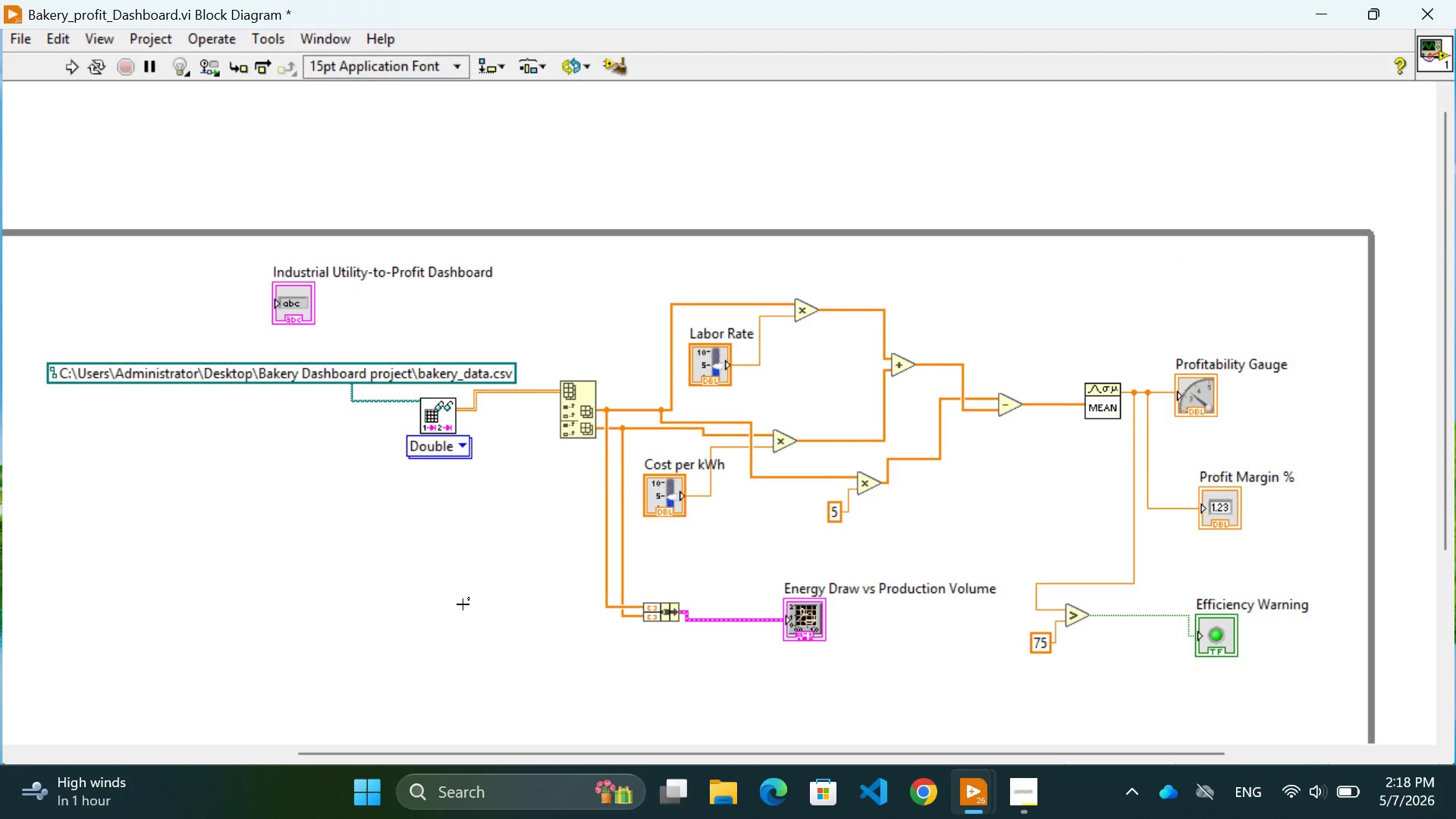 
scroll: coordinate [463, 609], scroll_direction: down, amount: 4.0
 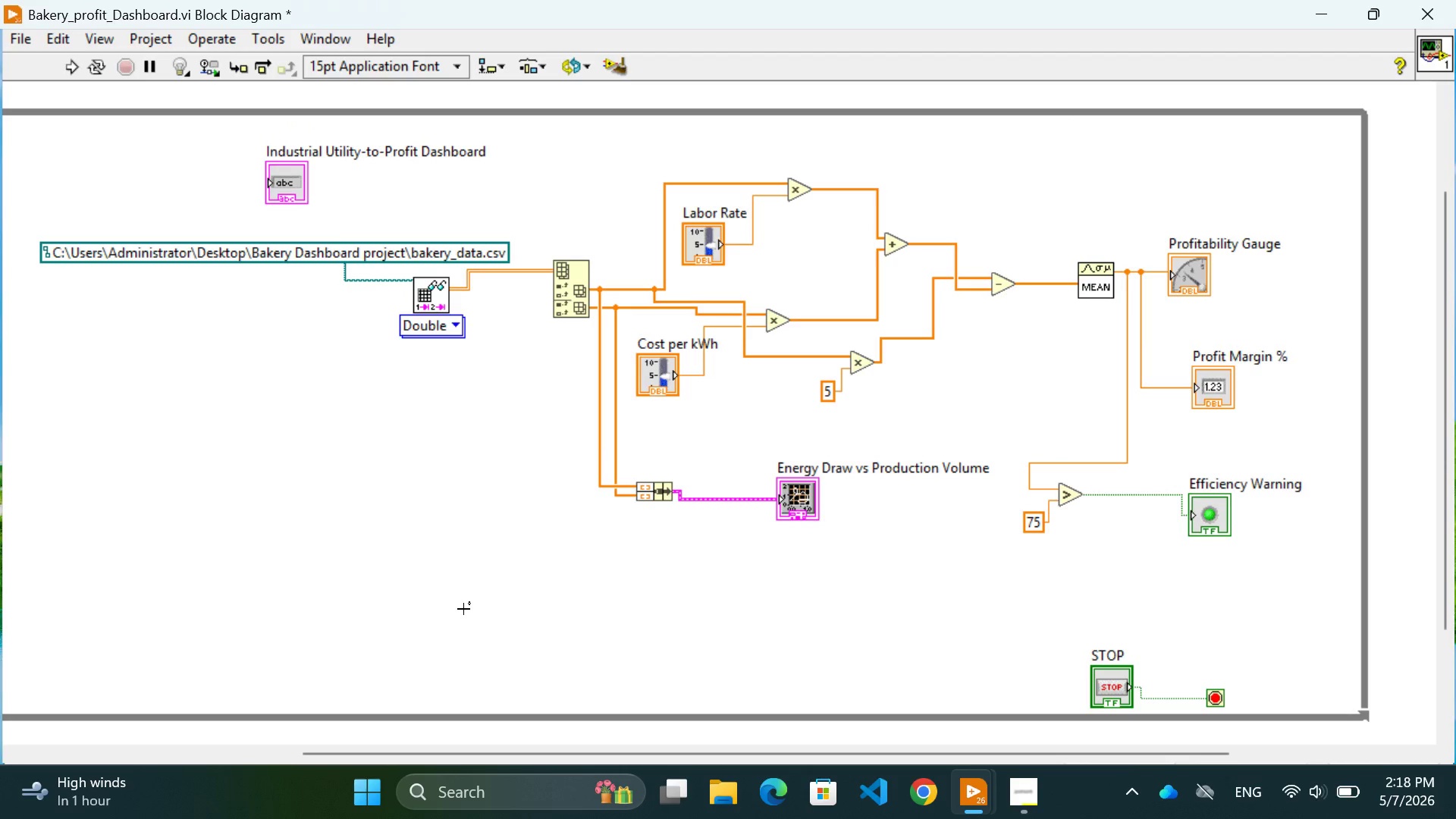 
wait(18.71)
 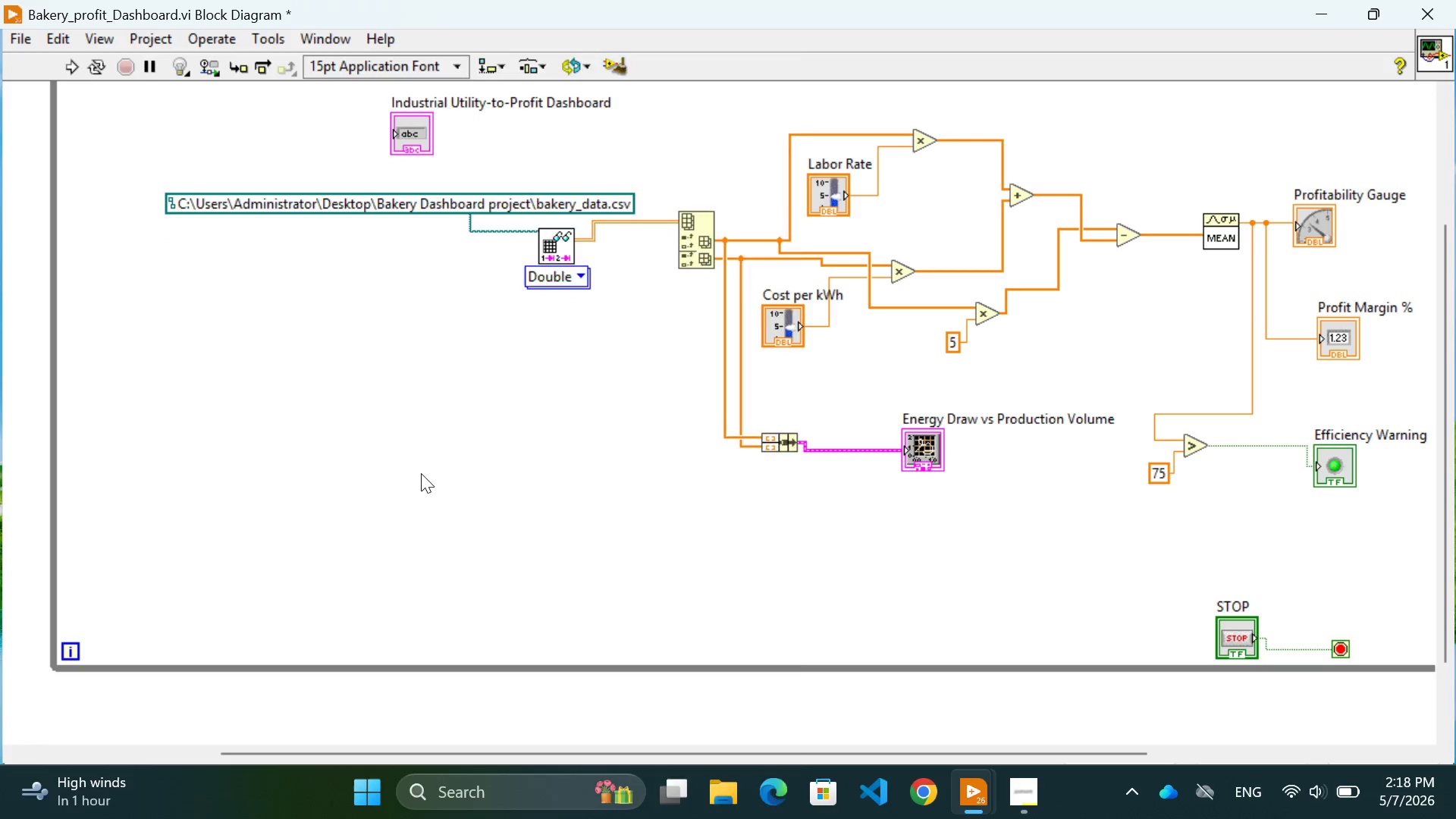 
right_click([421, 473])
 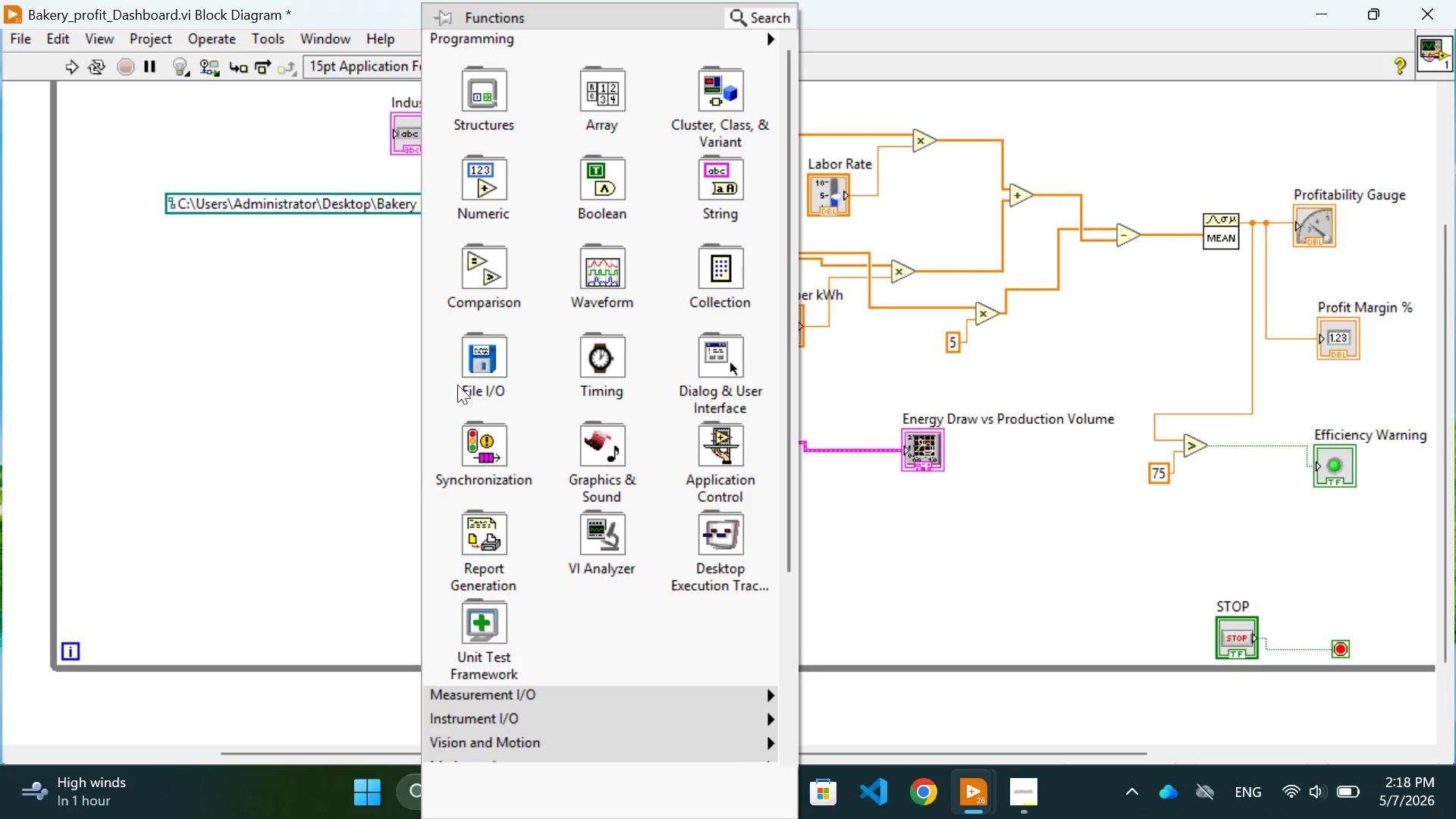 
scroll: coordinate [436, 506], scroll_direction: up, amount: 3.0
 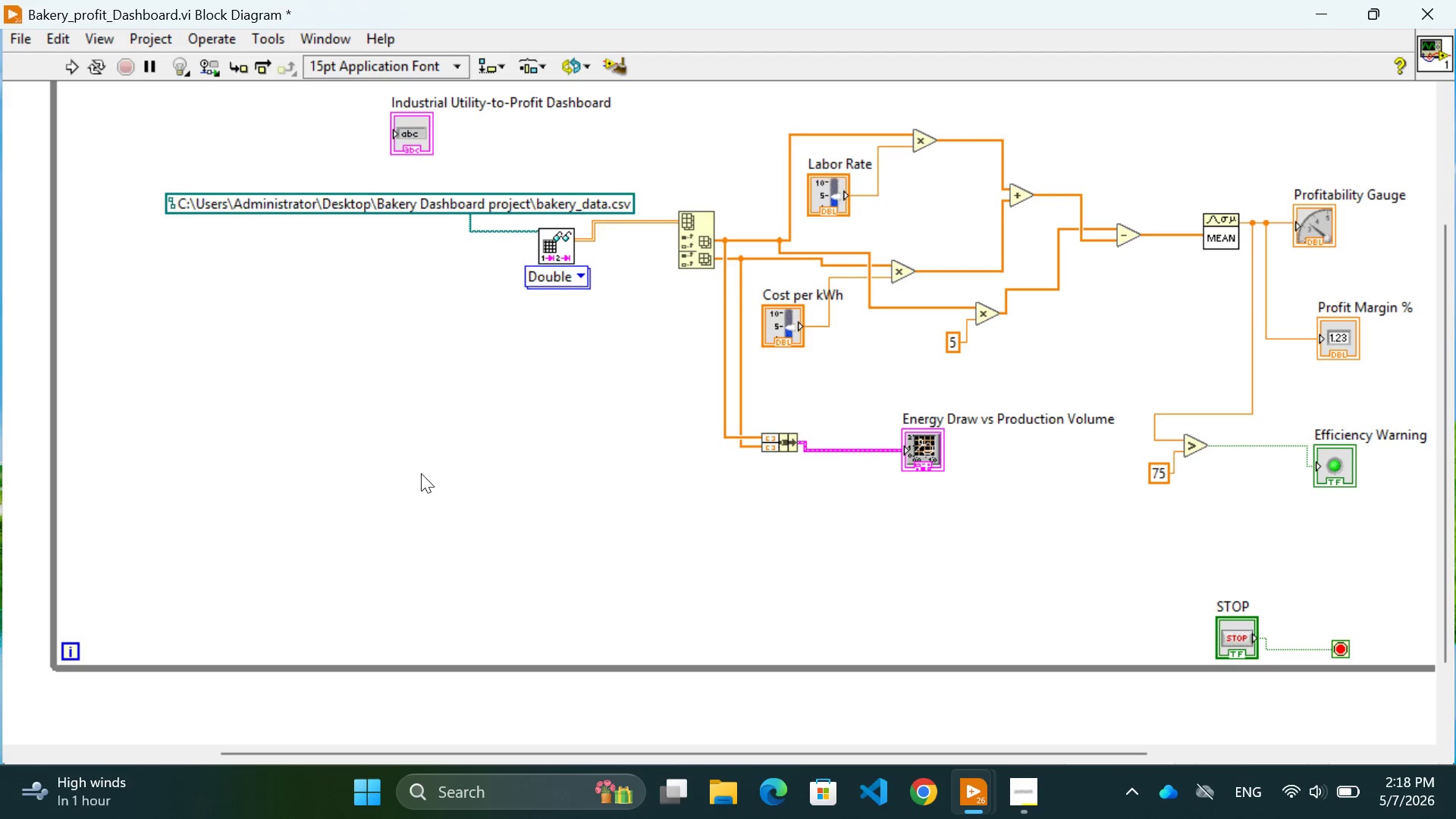 
mouse_move([484, 171])
 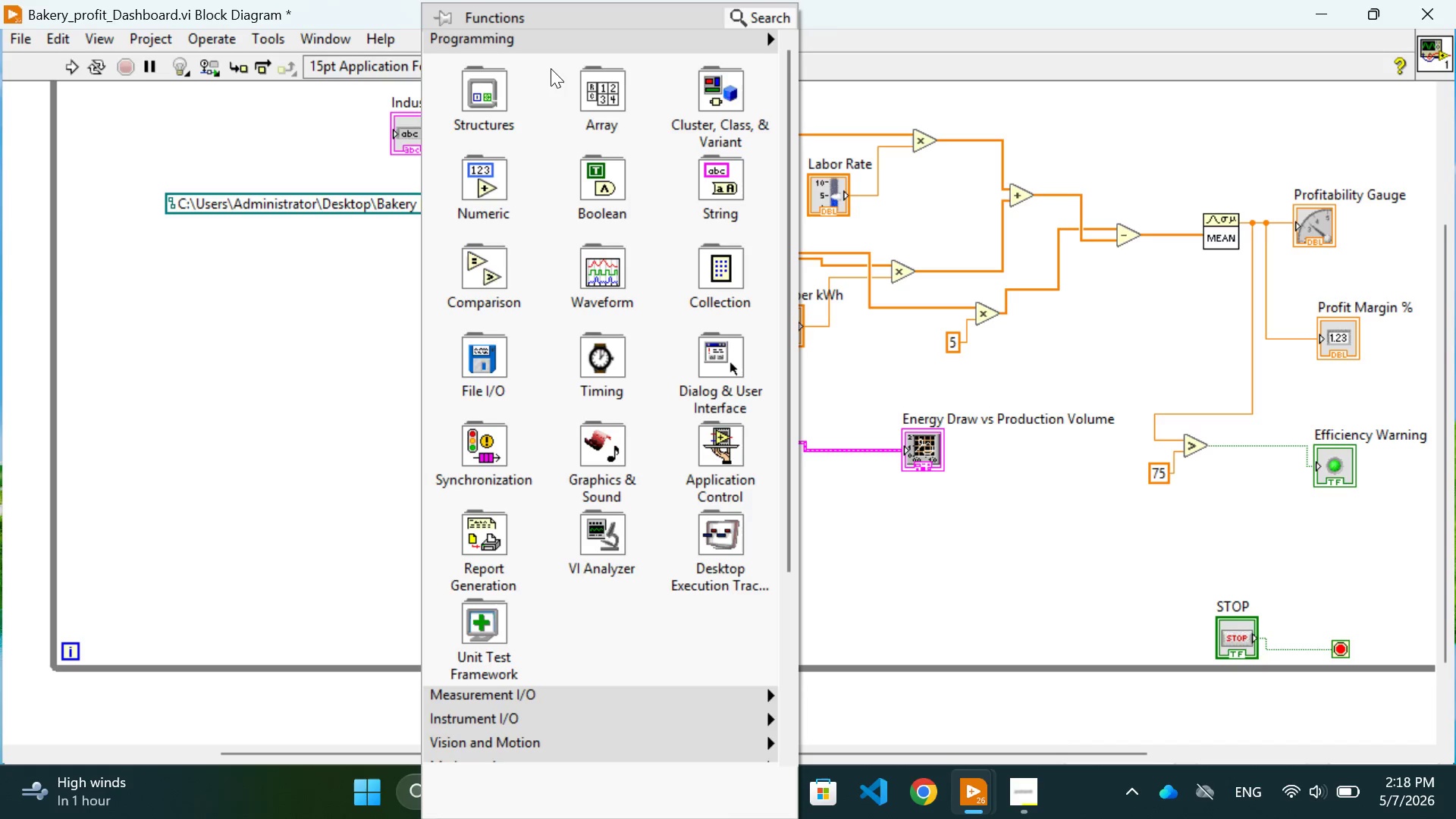 
mouse_move([591, 391])
 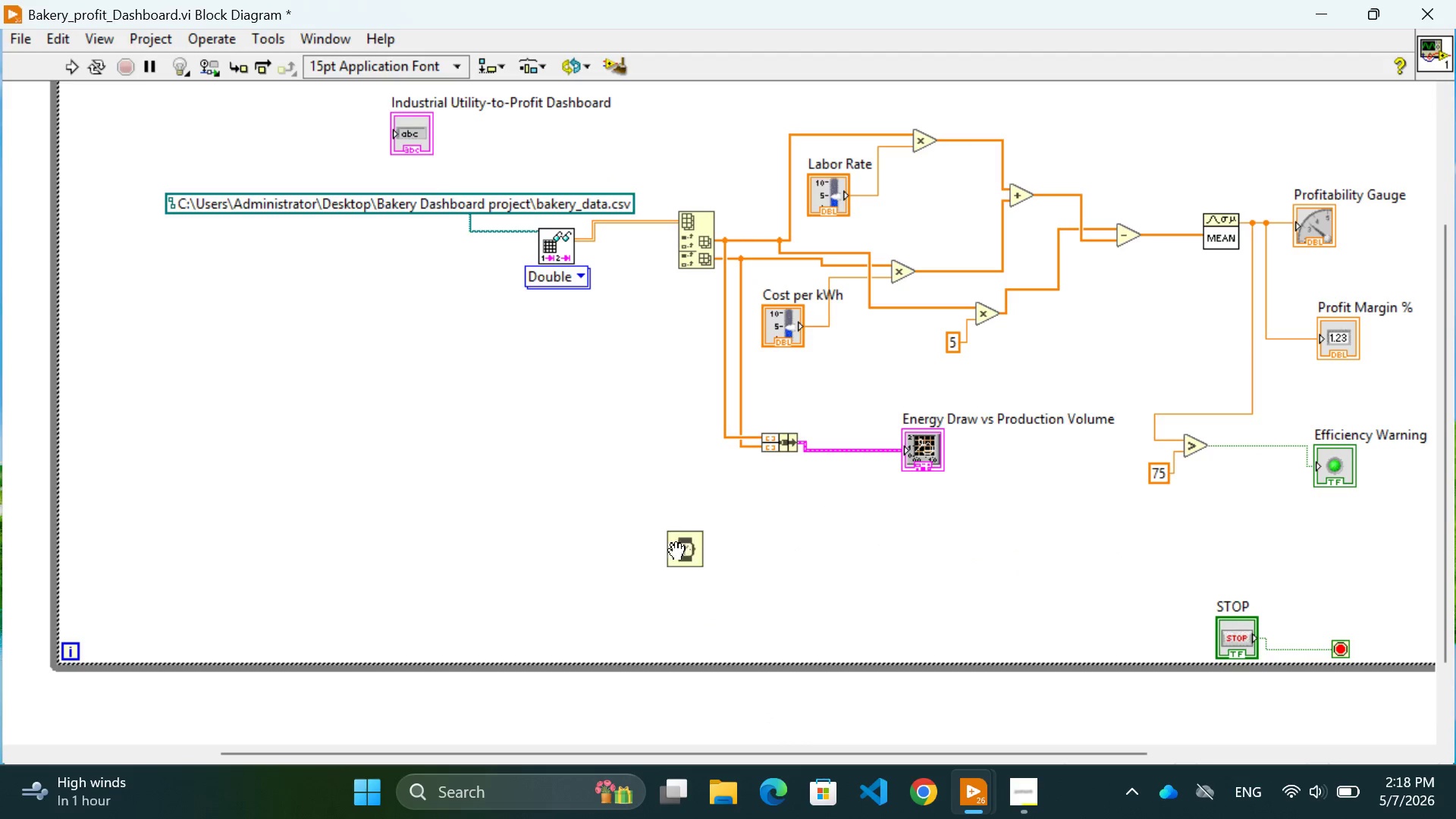 
left_click([660, 553])
 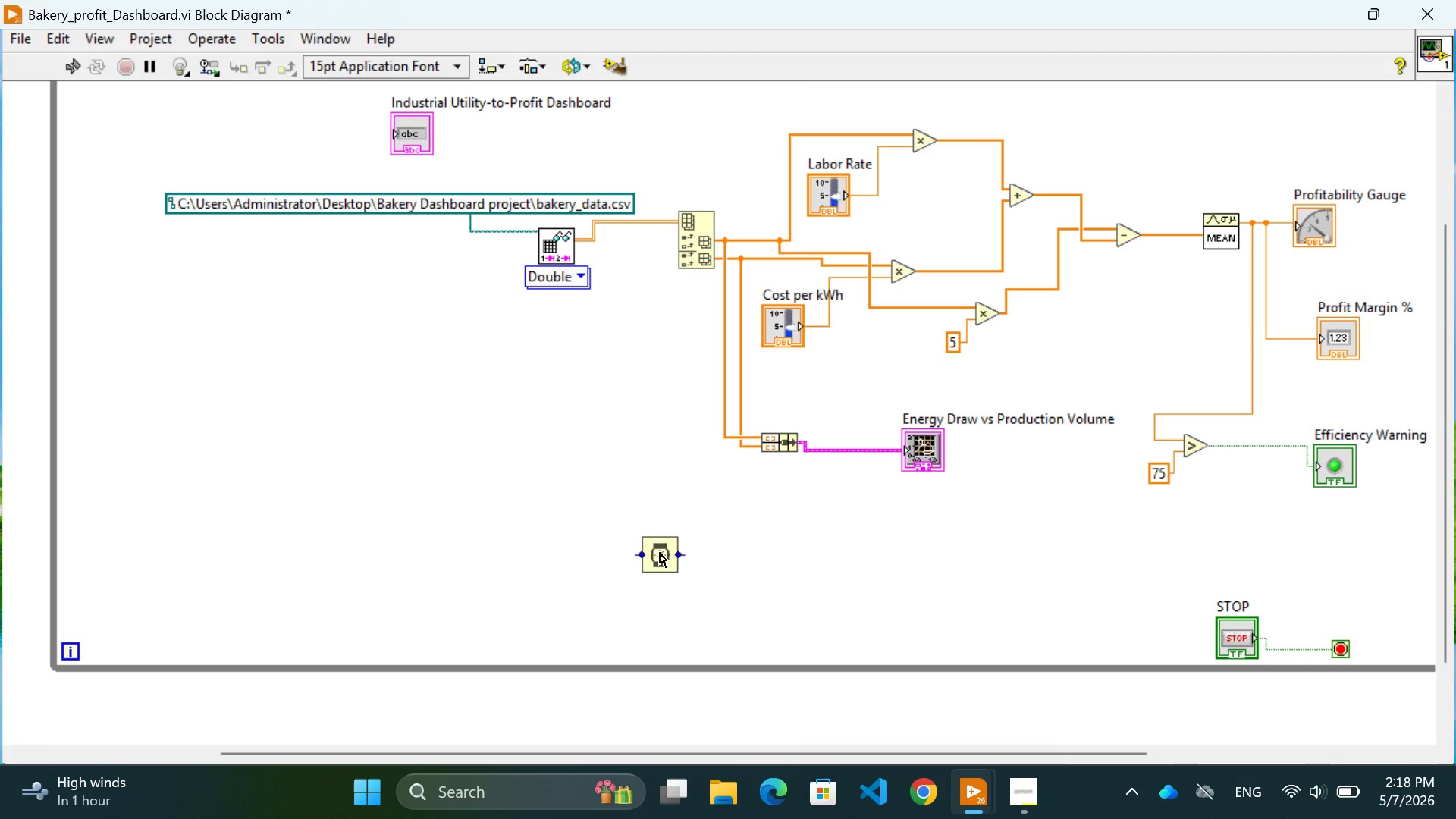 
left_click_drag(start_coordinate=[659, 561], to_coordinate=[702, 621])
 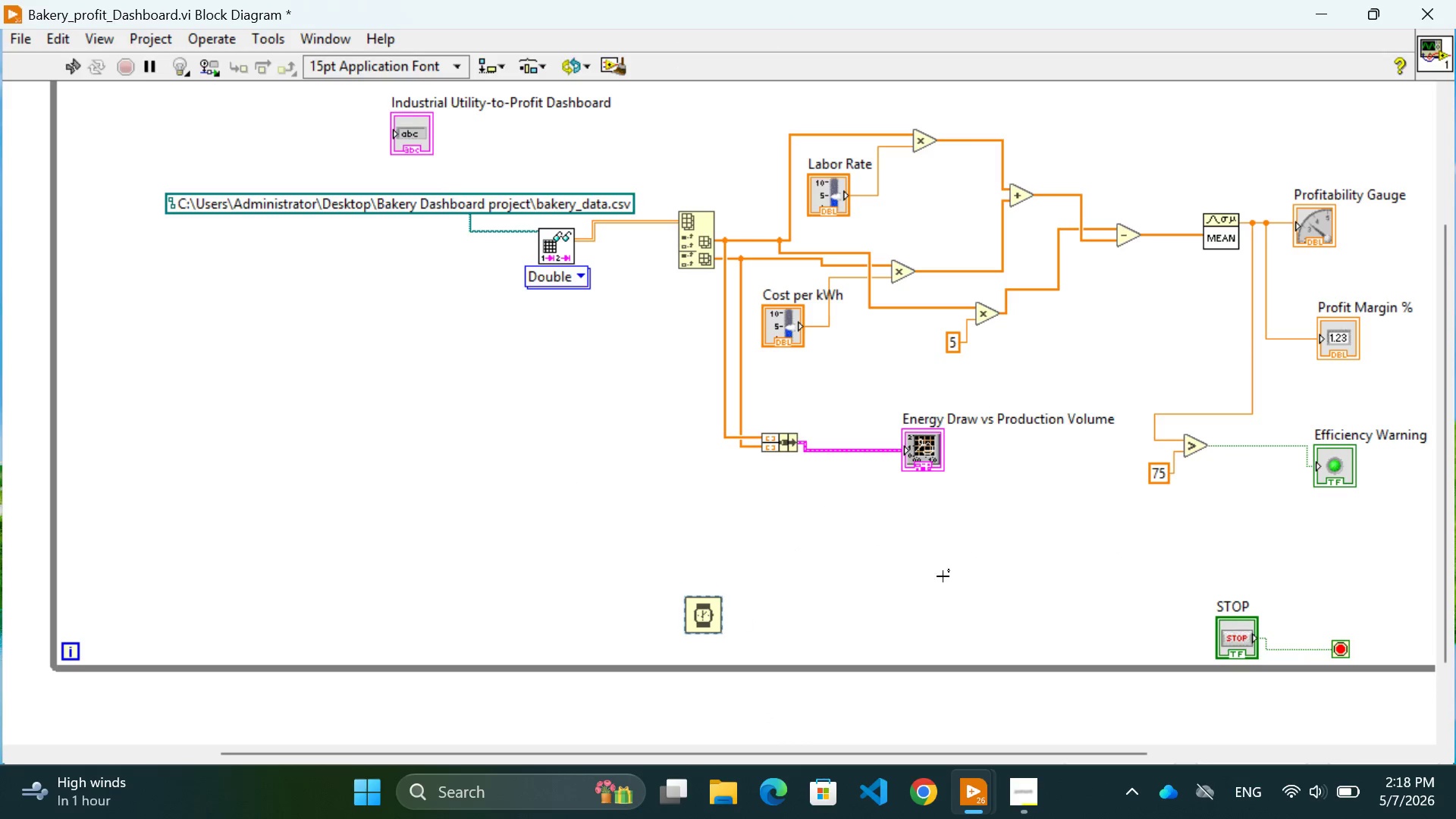 
left_click([943, 576])
 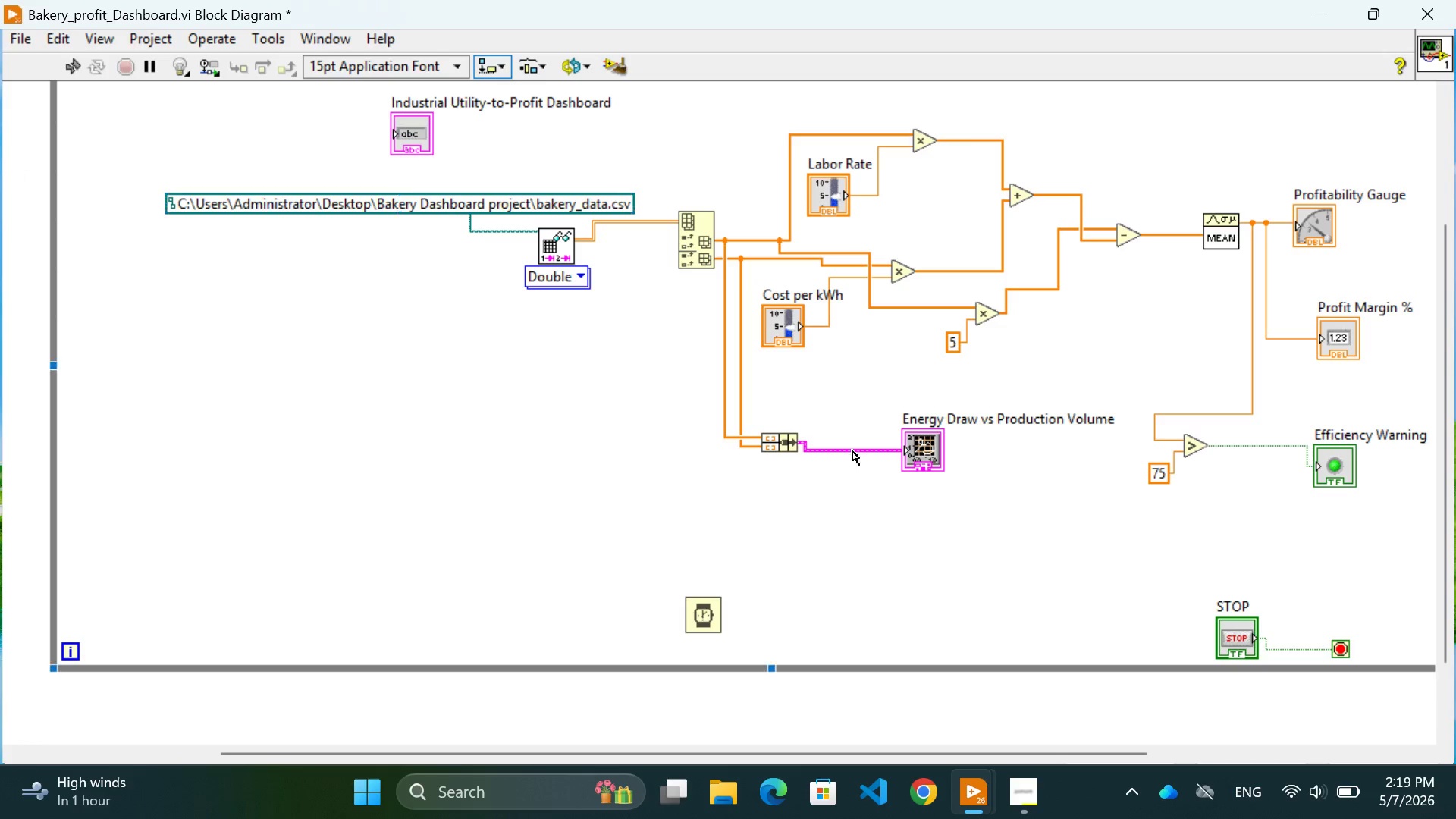 
wait(13.08)
 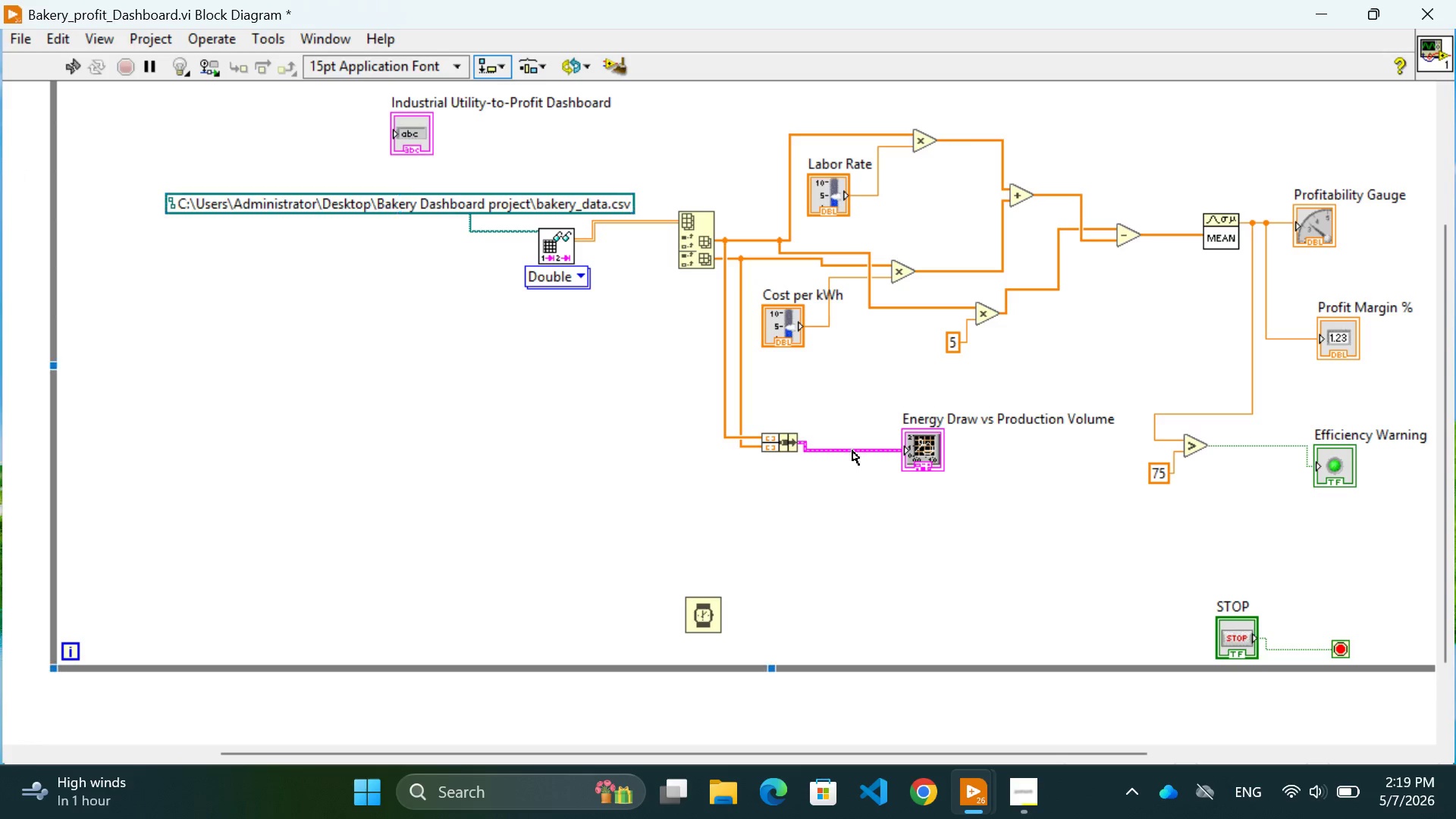 
right_click([679, 616])
 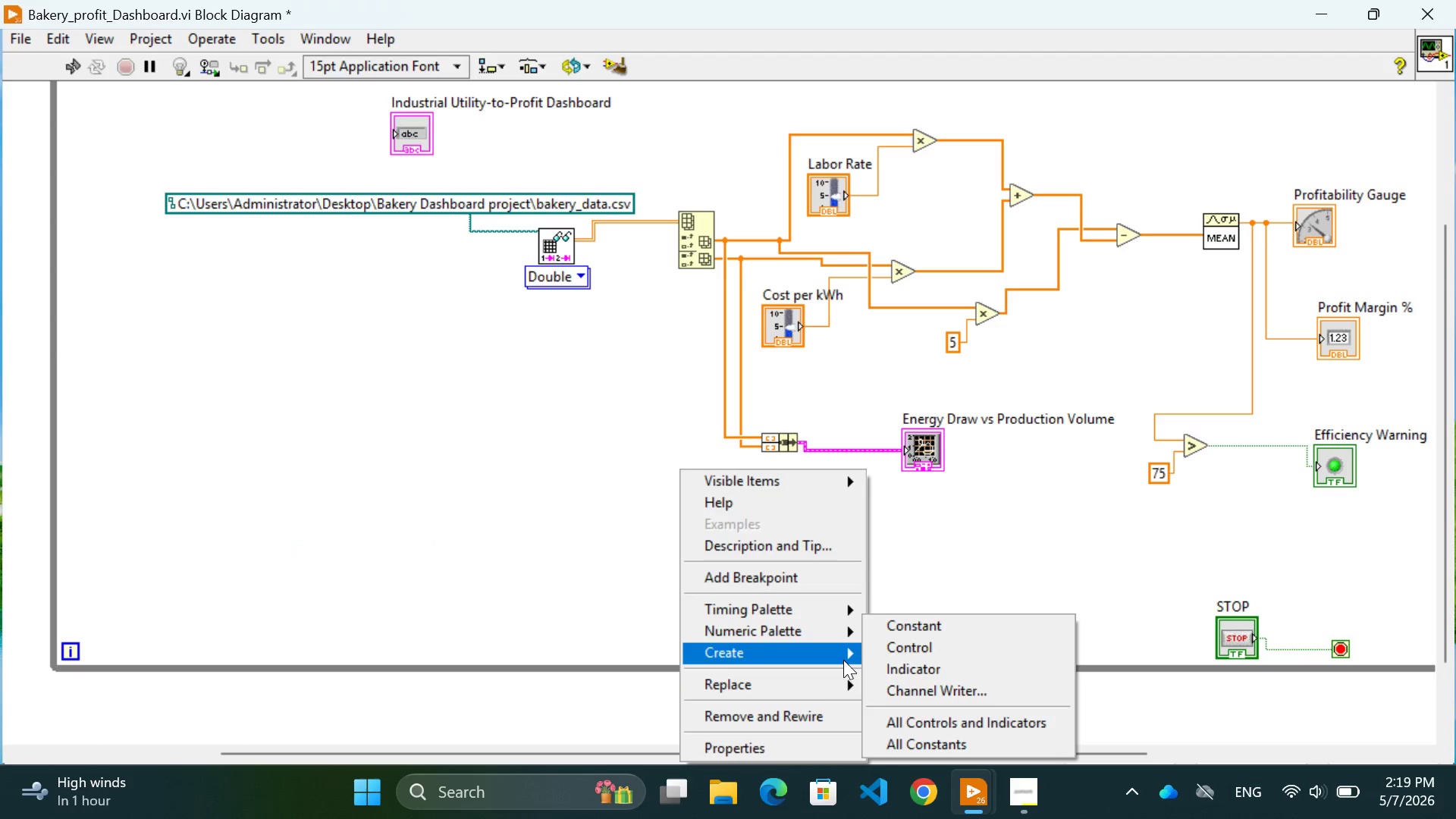 
left_click([933, 621])
 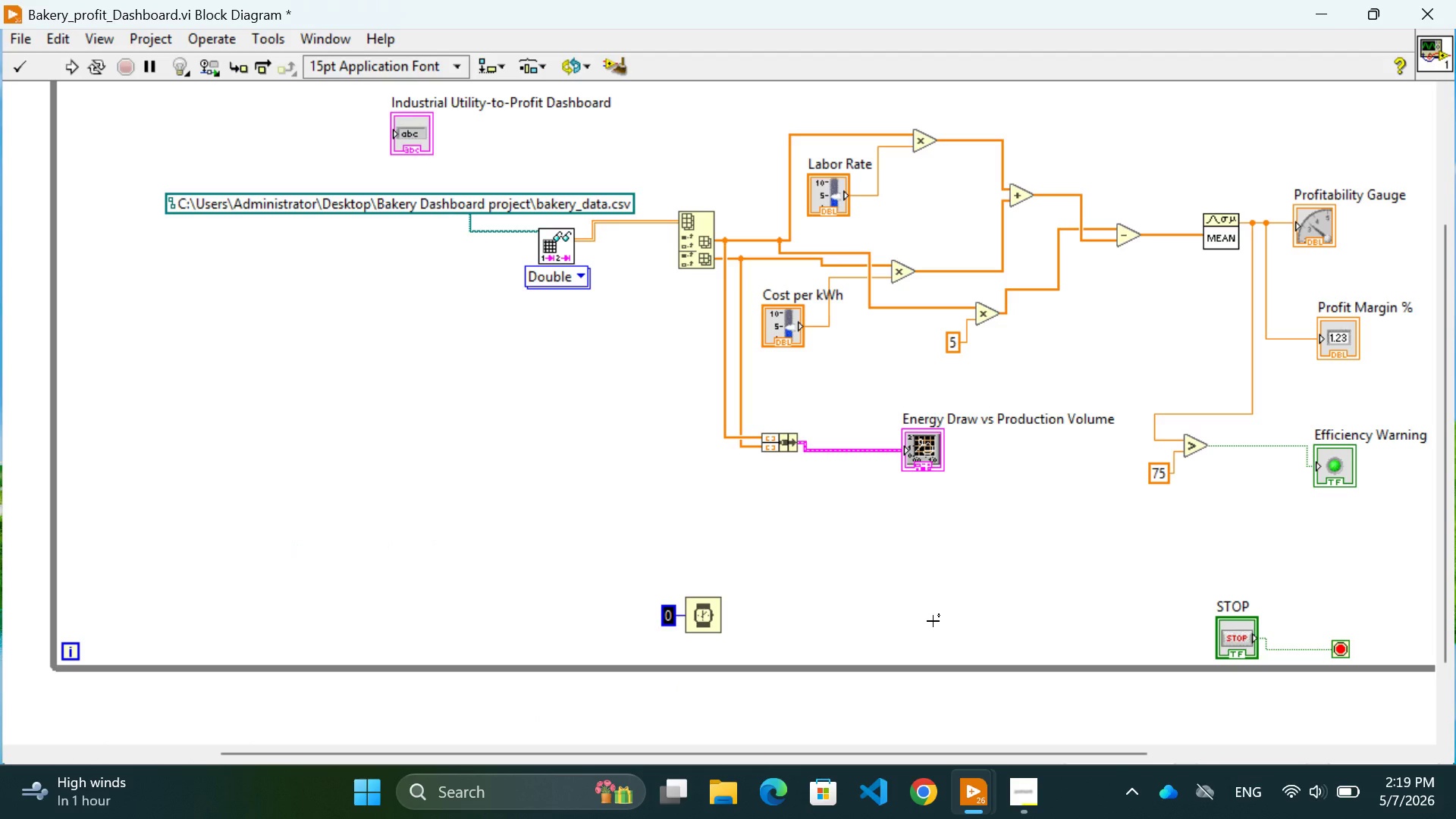 
type(100)
 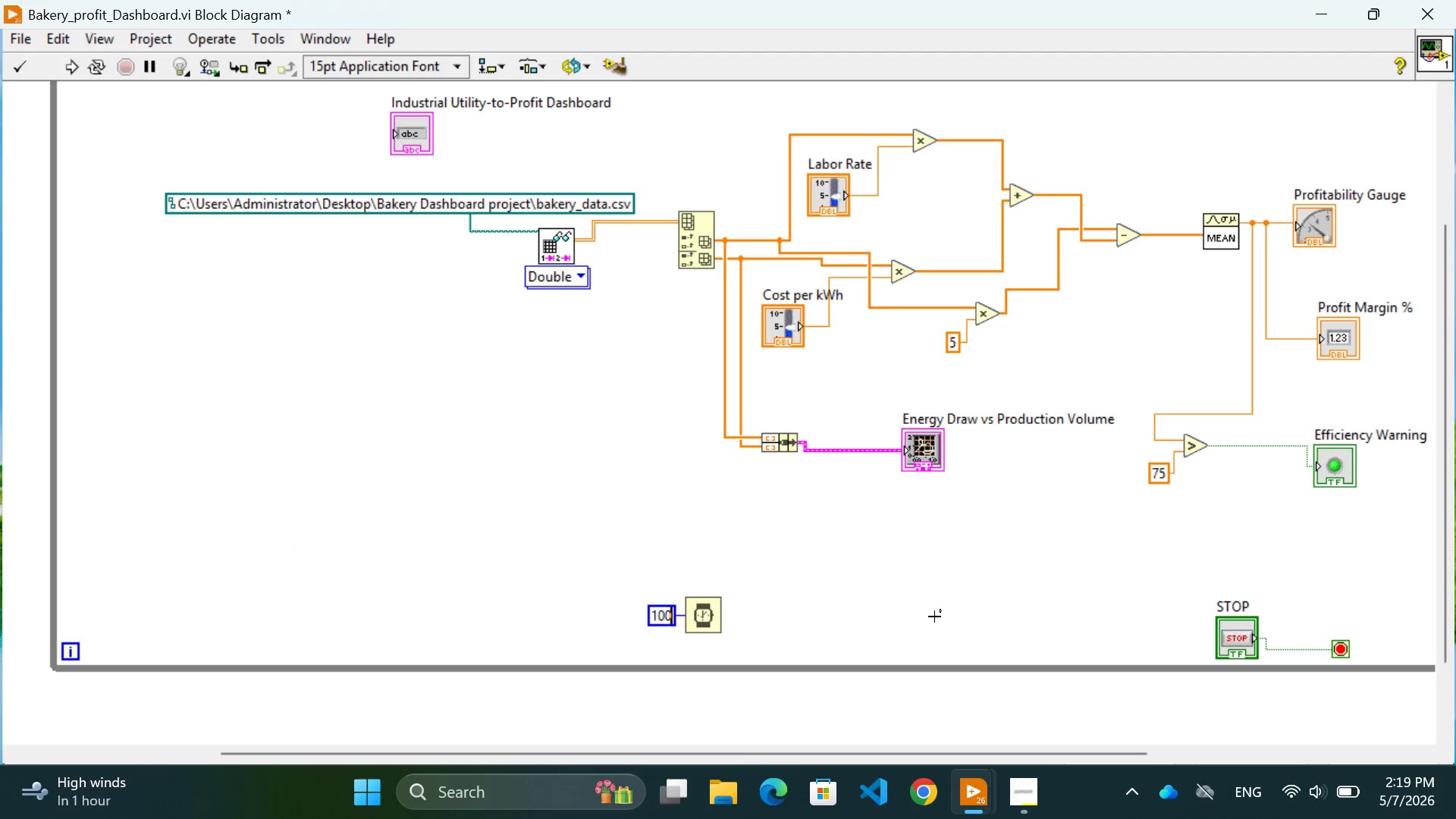 
left_click([934, 617])
 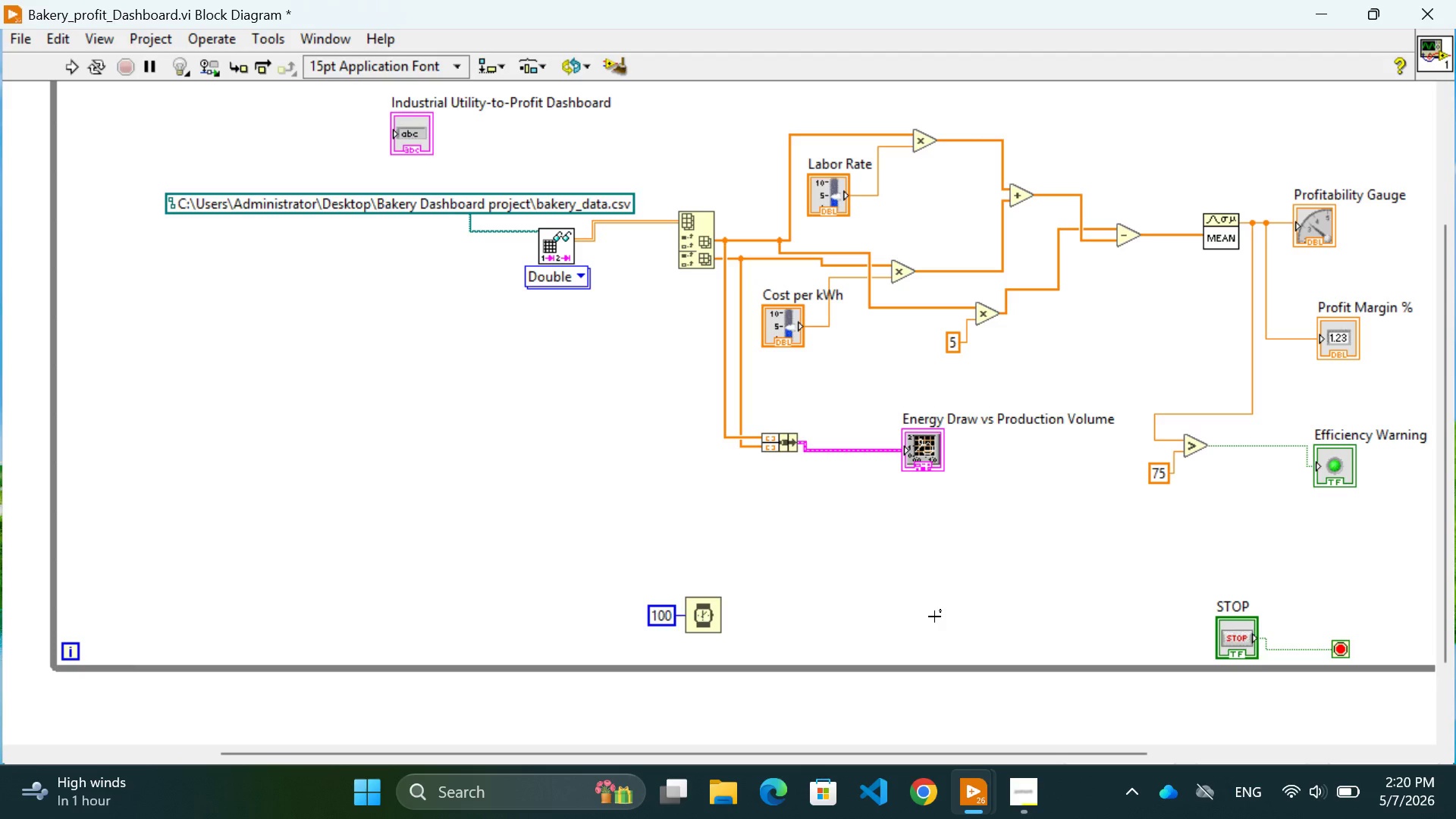 
wait(53.98)
 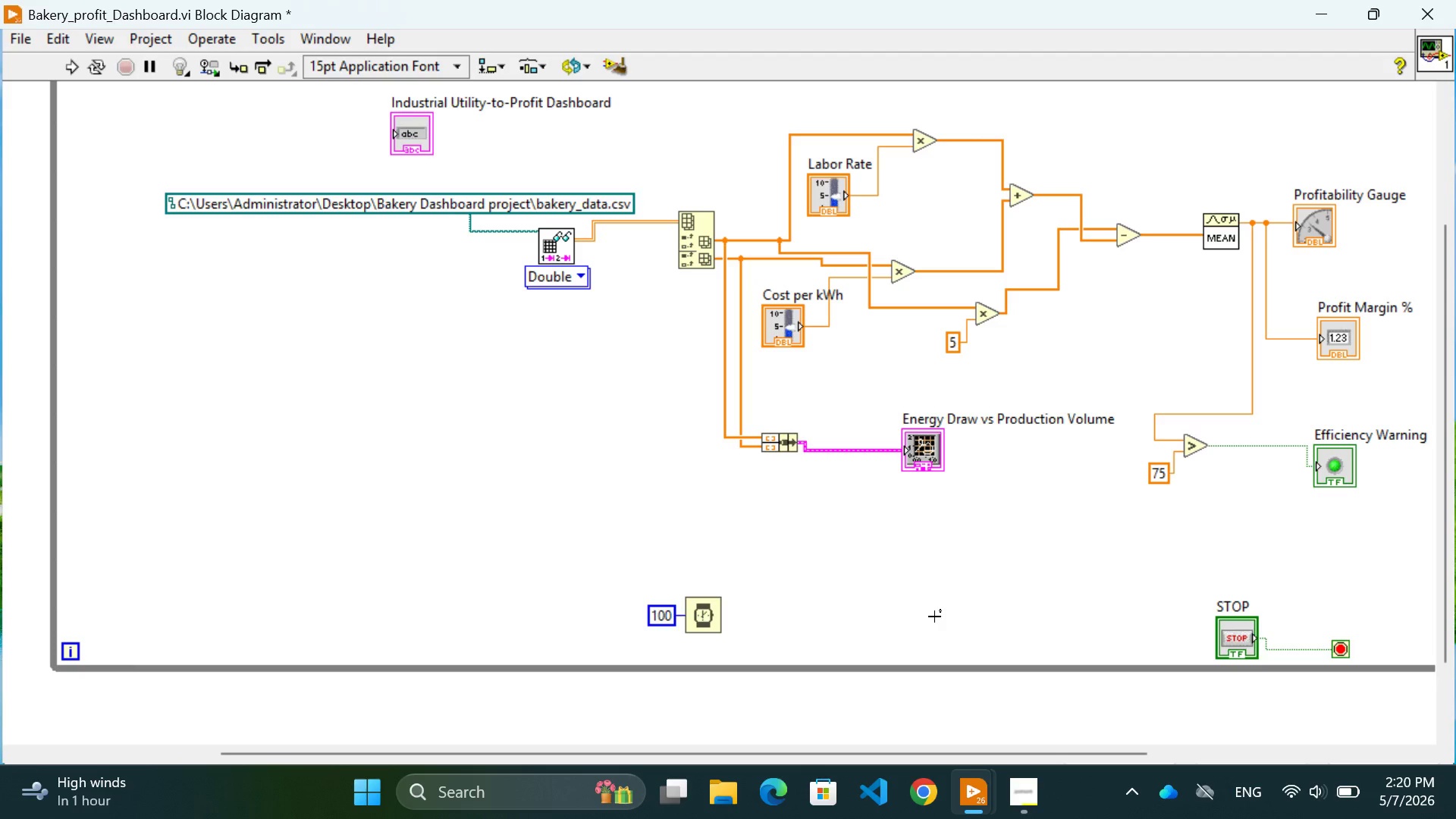 
left_click([521, 451])
 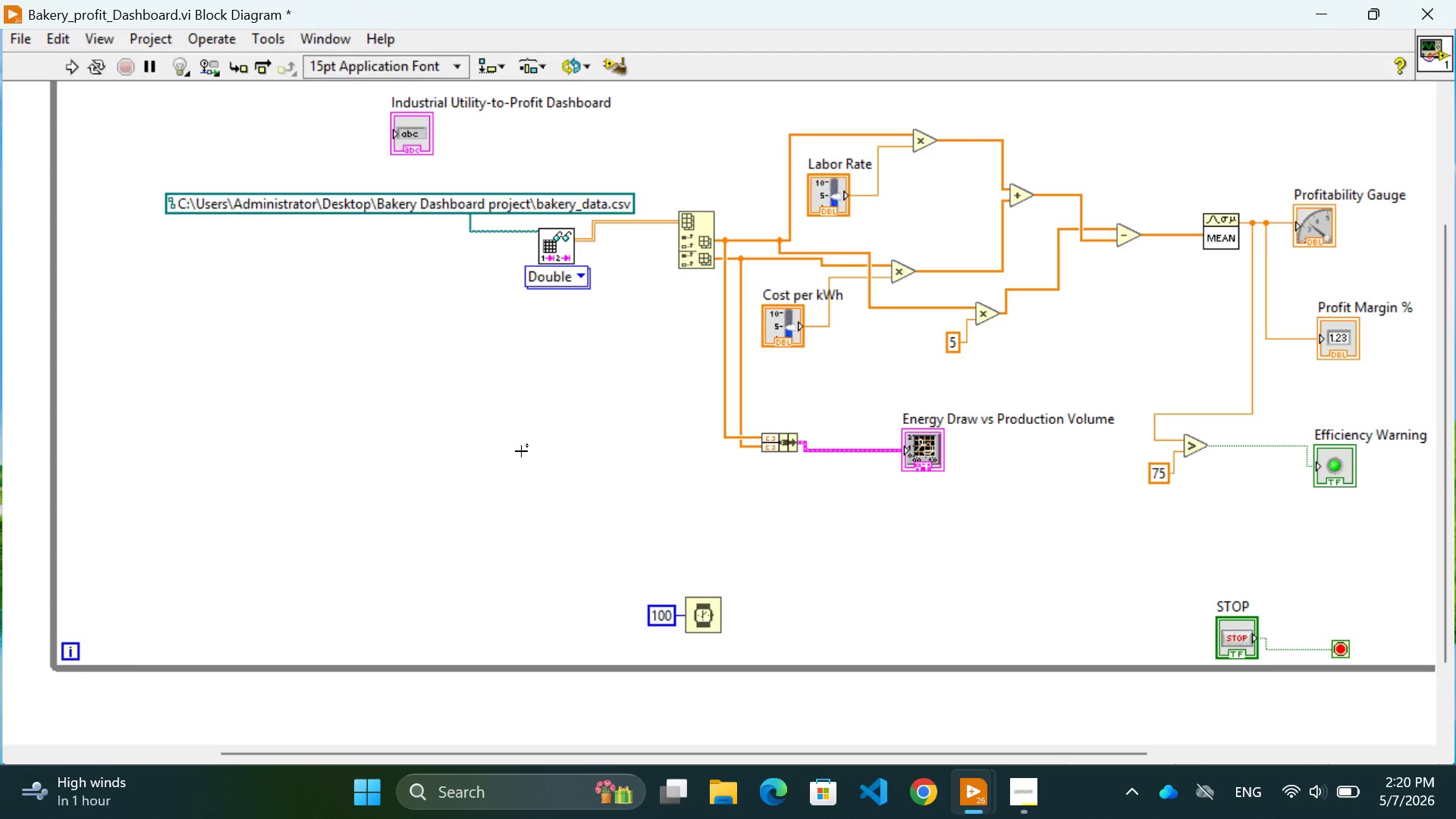 
key(Control+E)
 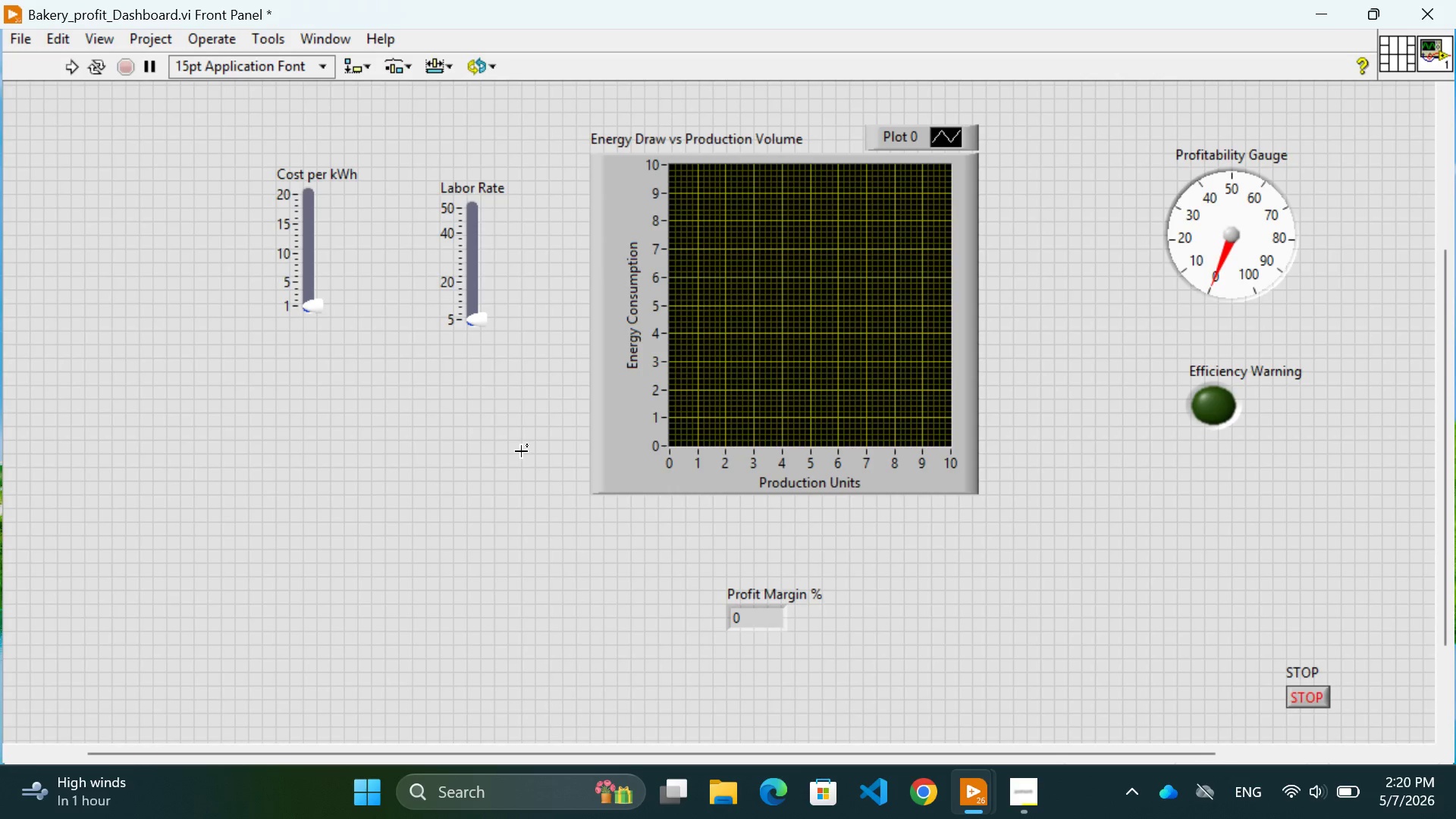 
wait(22.91)
 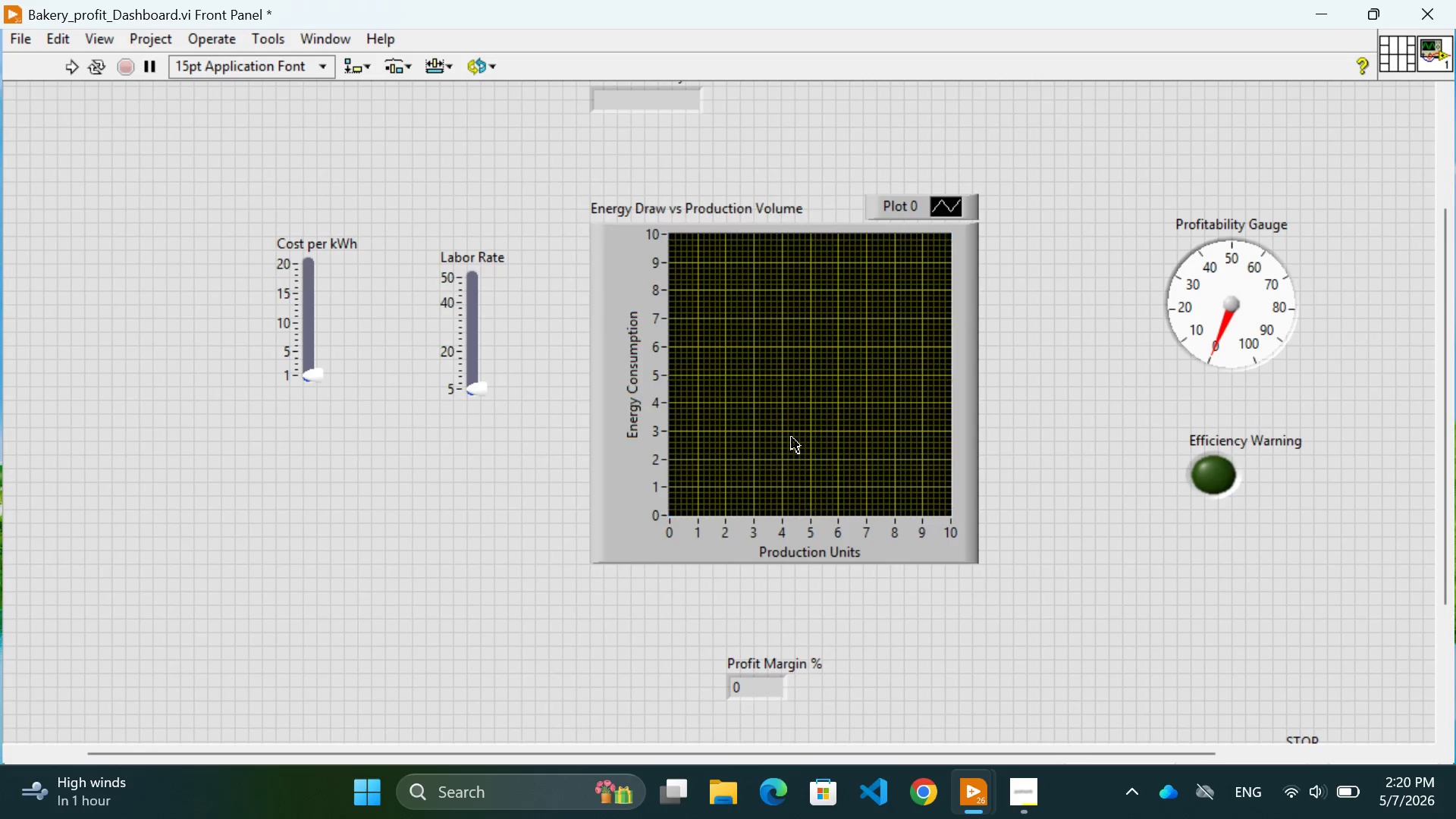 
left_click([792, 438])
 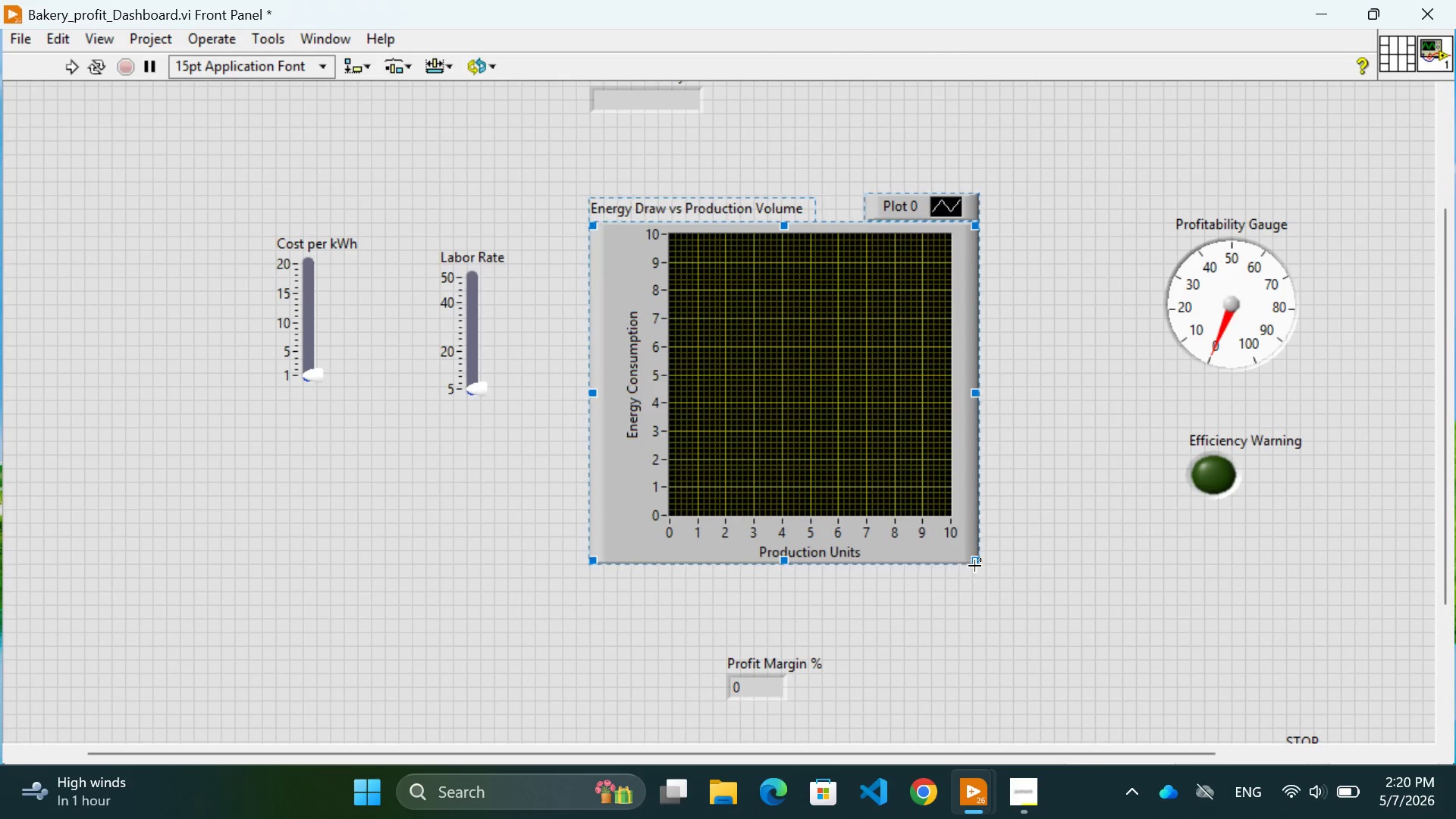 
scroll: coordinate [756, 444], scroll_direction: up, amount: 1.0
 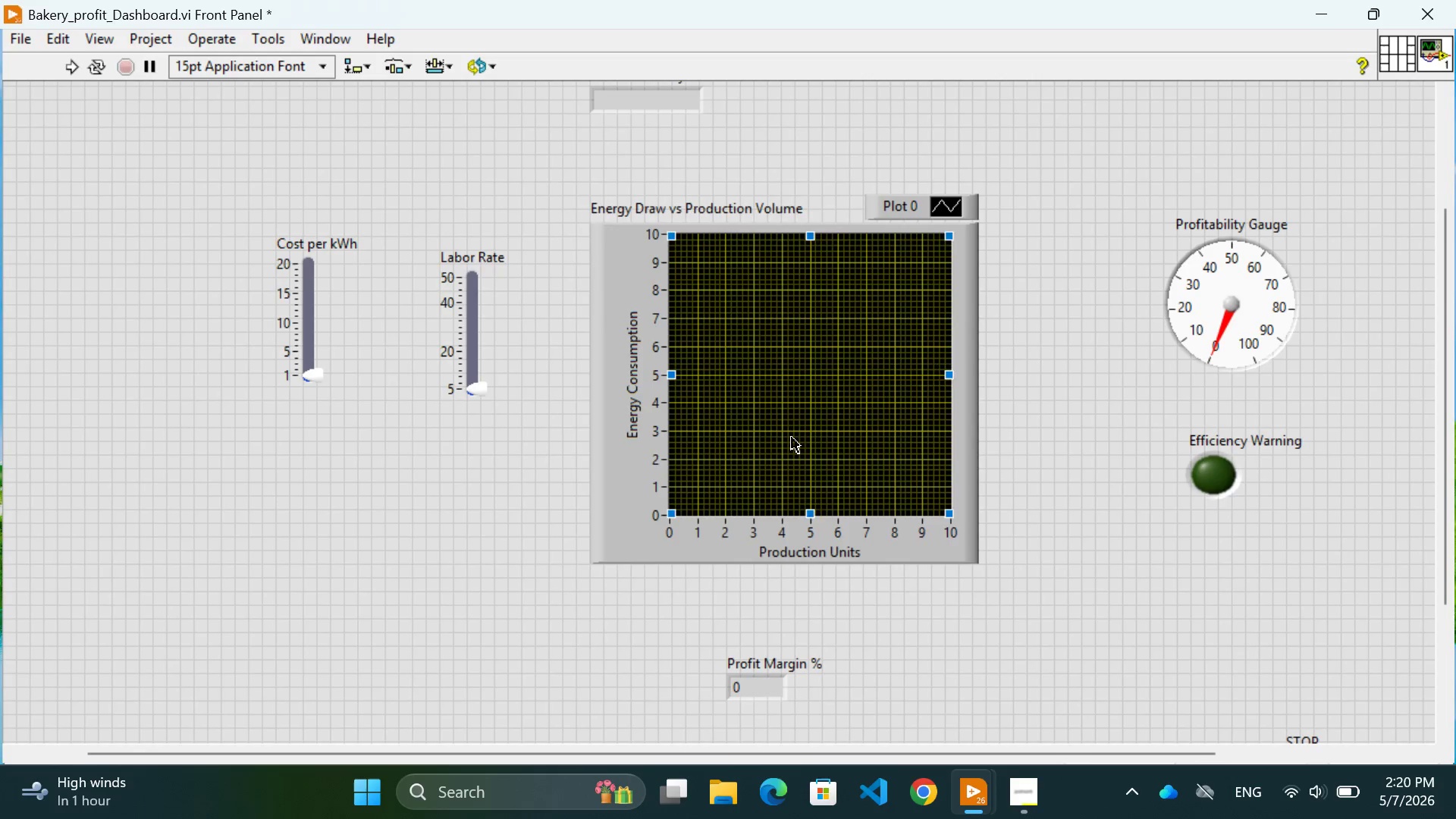 
left_click_drag(start_coordinate=[976, 562], to_coordinate=[1106, 609])
 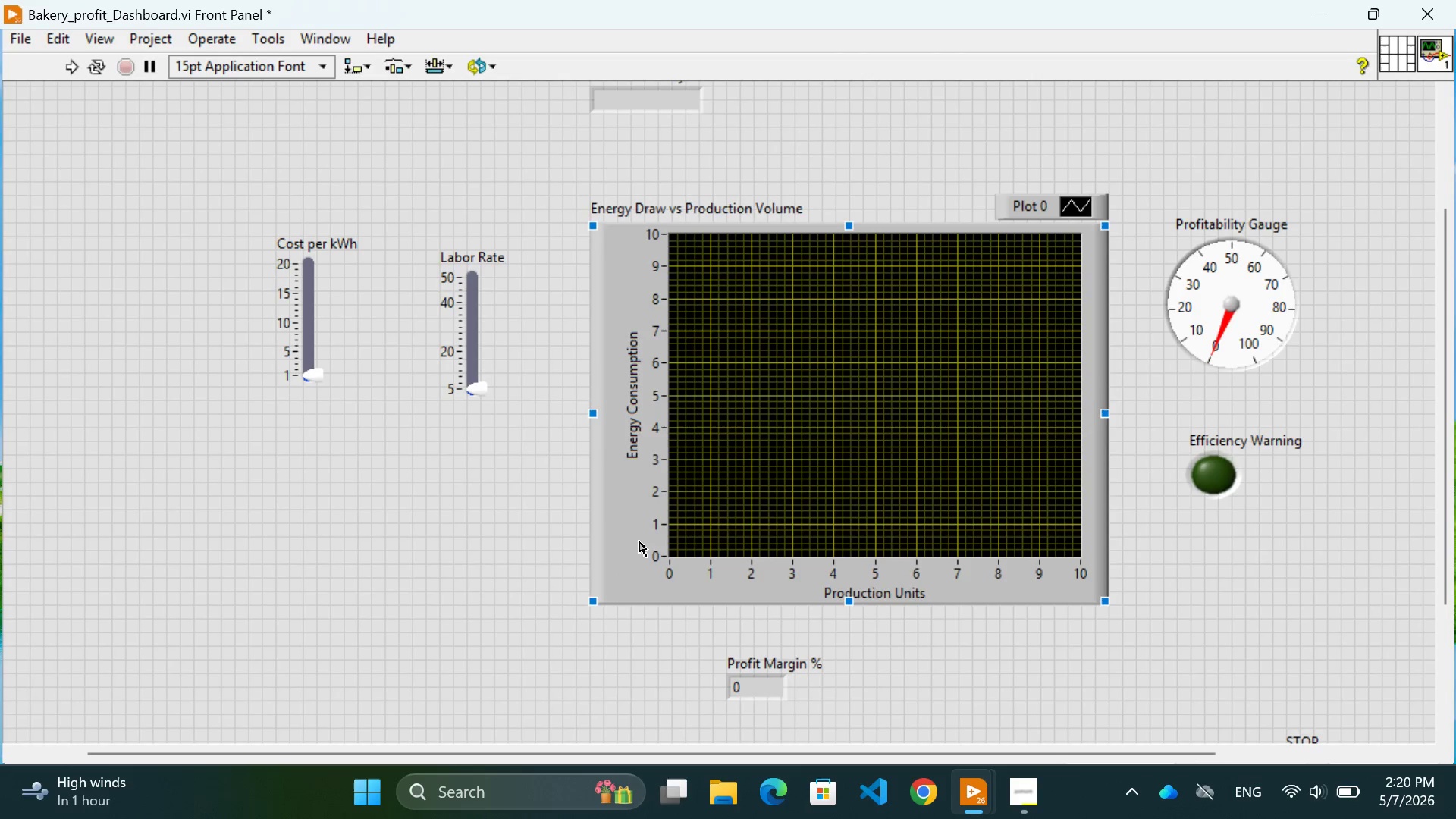 
left_click([523, 551])
 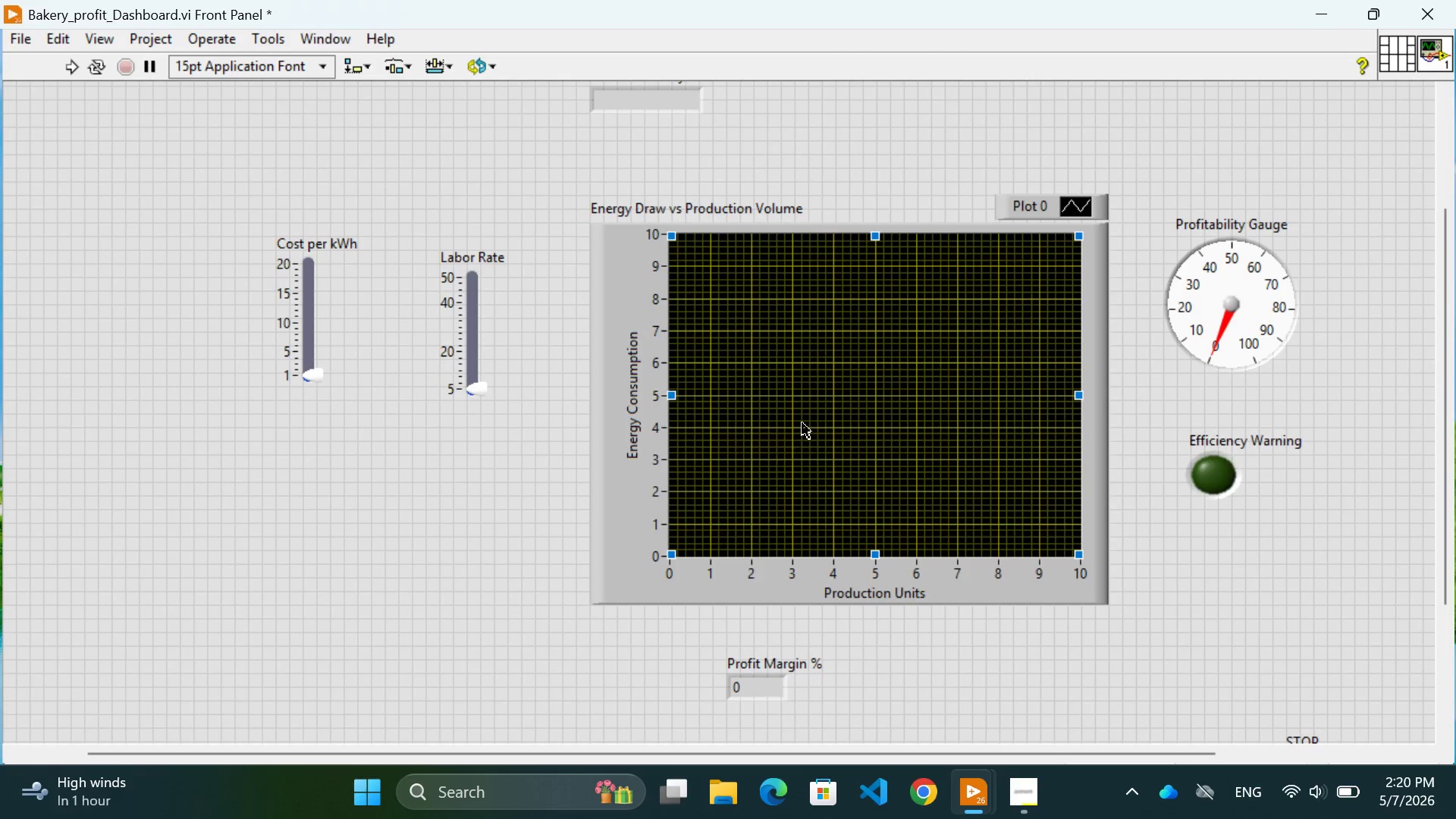 
left_click_drag(start_coordinate=[803, 422], to_coordinate=[770, 409])
 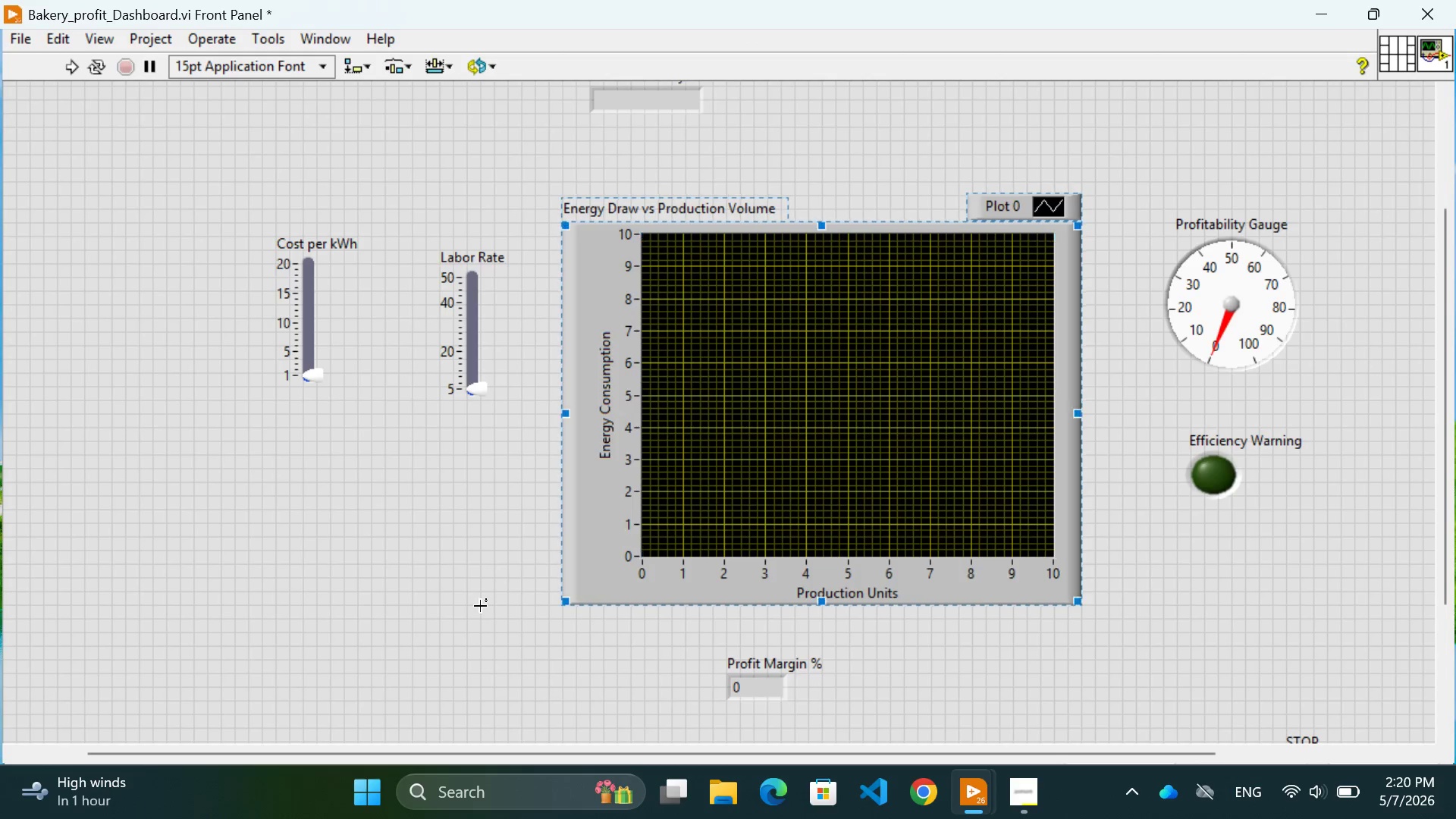 
left_click([480, 606])
 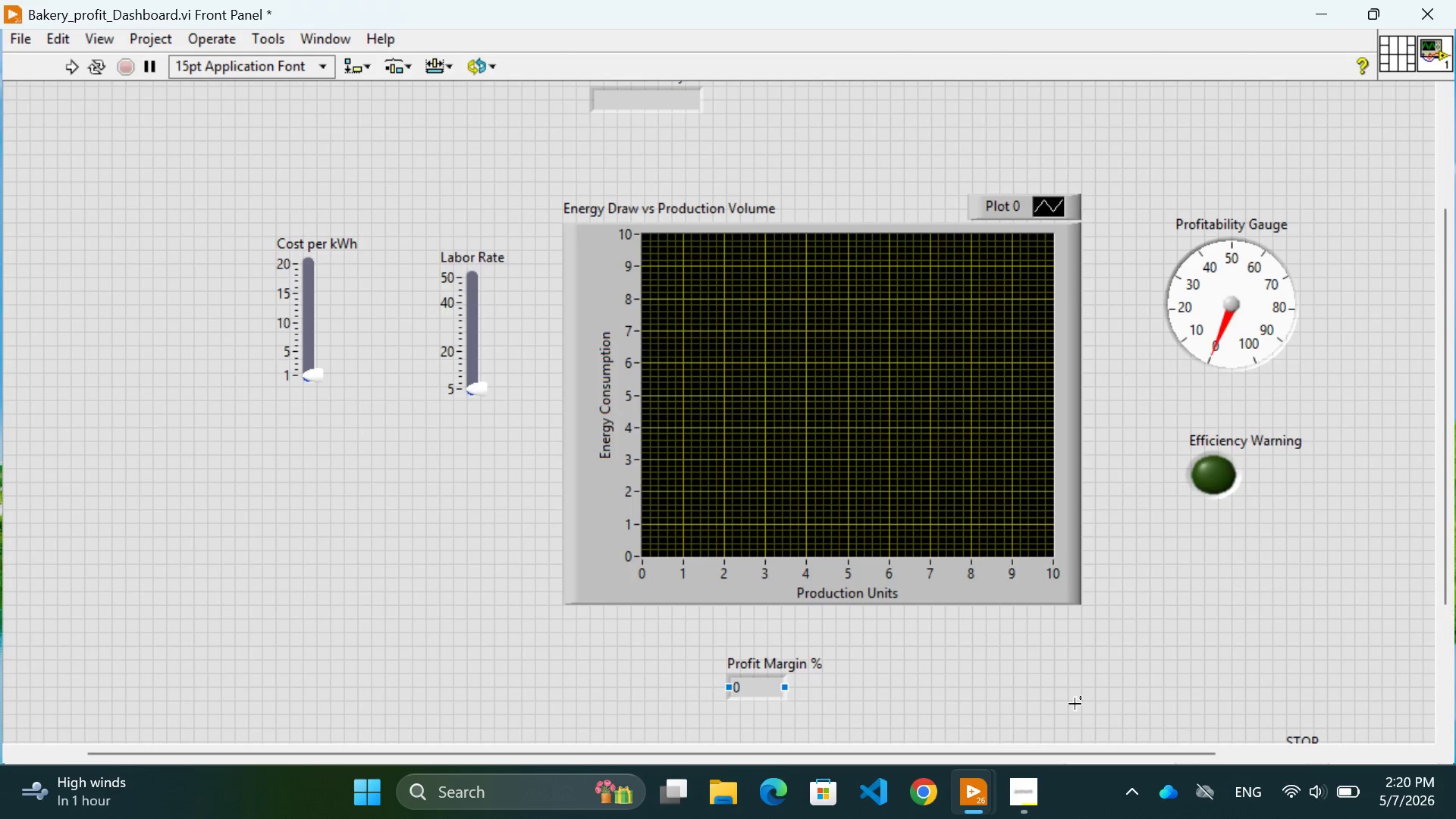 
scroll: coordinate [1095, 698], scroll_direction: down, amount: 3.0
 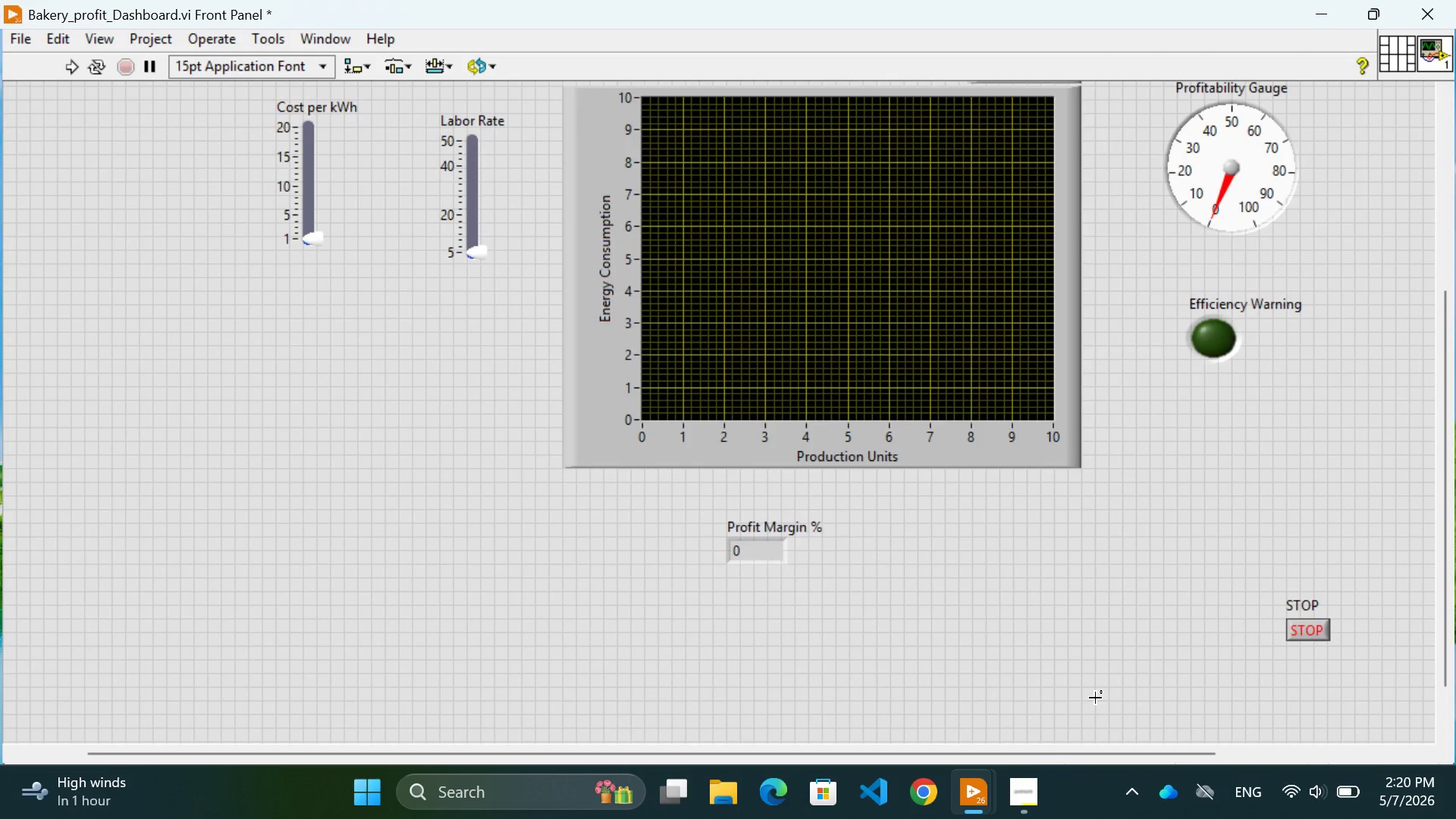 
scroll: coordinate [1095, 698], scroll_direction: up, amount: 1.0
 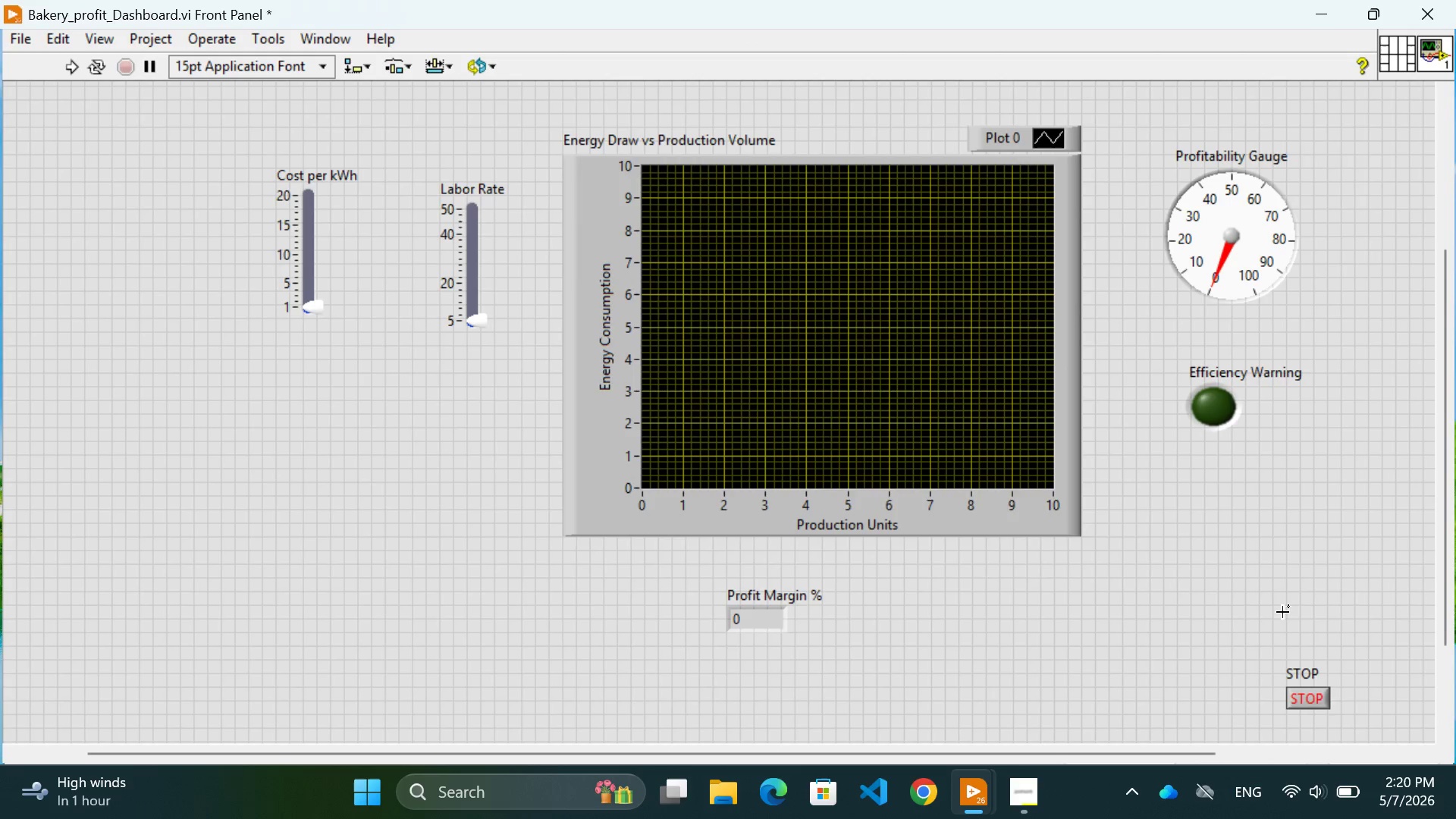 
left_click([1225, 588])
 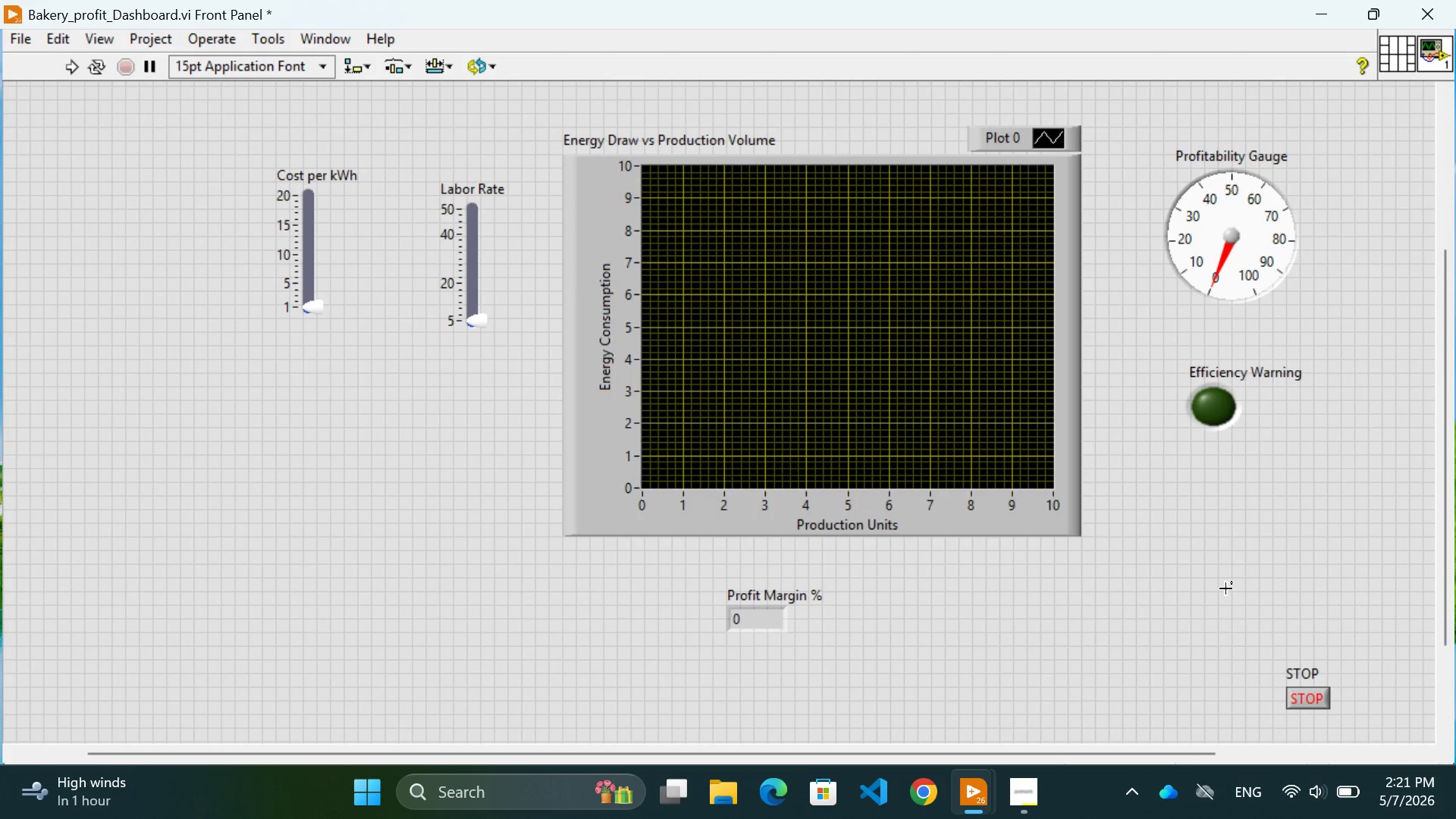 
wait(27.14)
 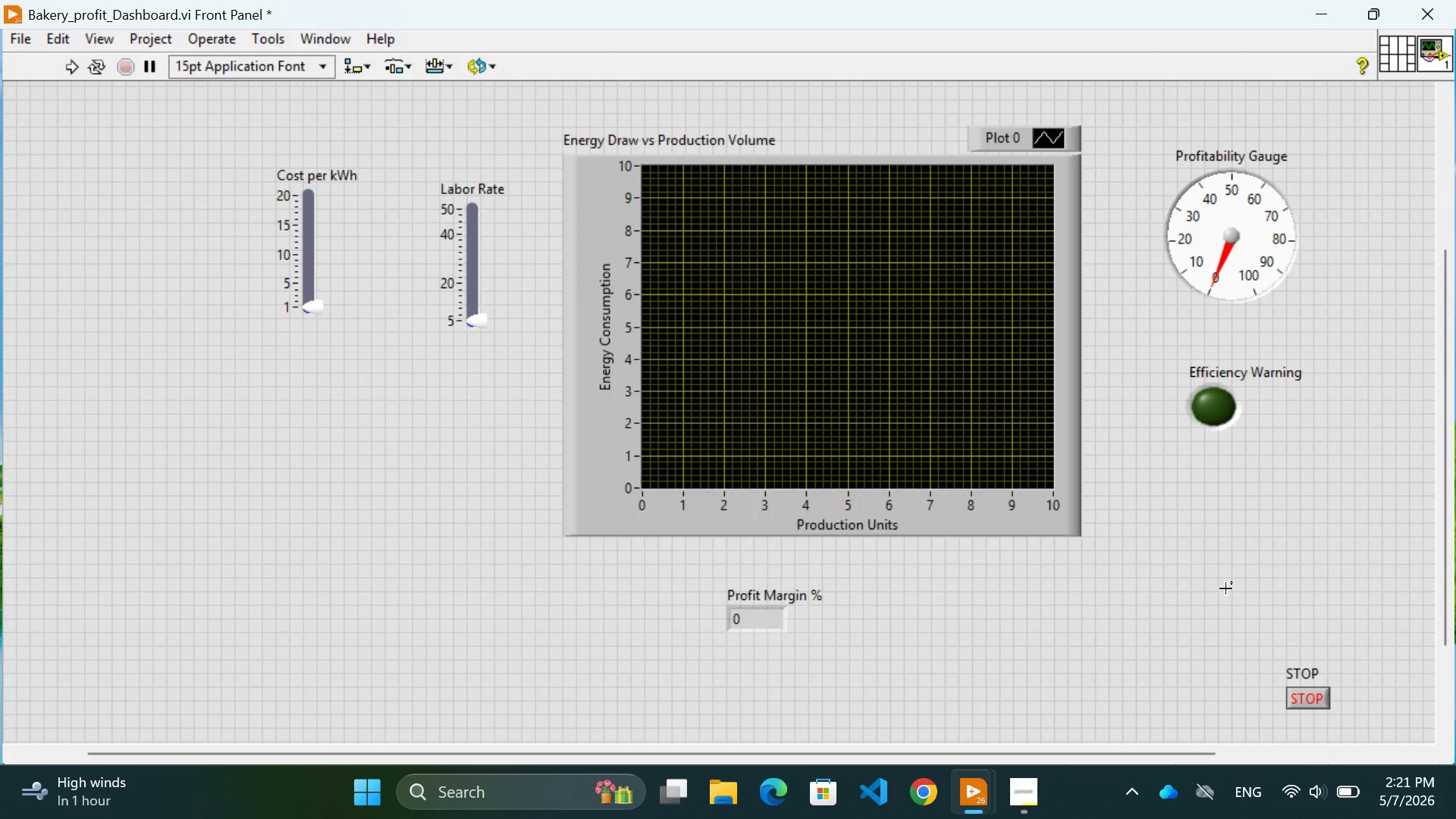 
left_click([1430, 620])
 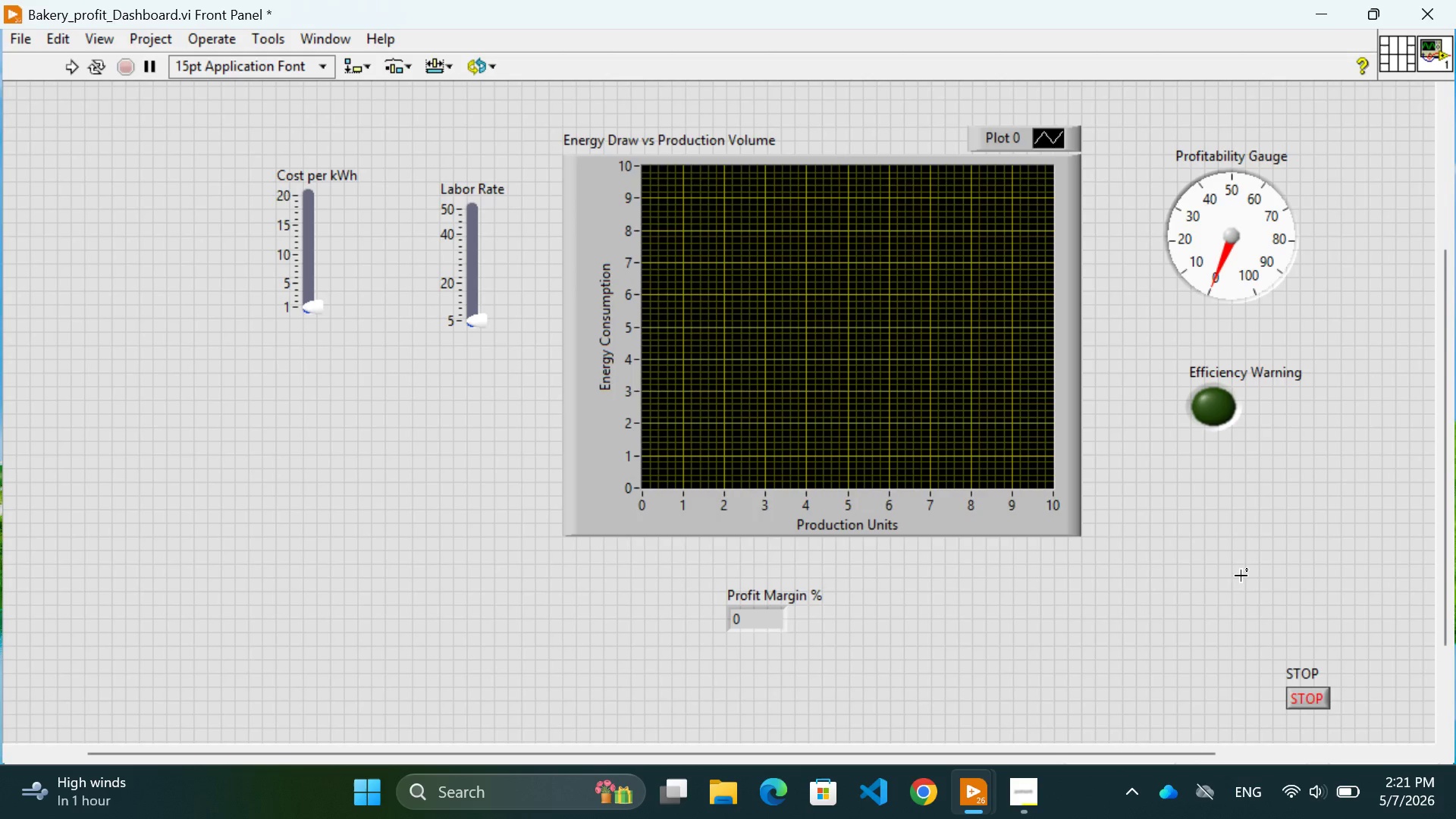 
scroll: coordinate [1241, 566], scroll_direction: up, amount: 1.0
 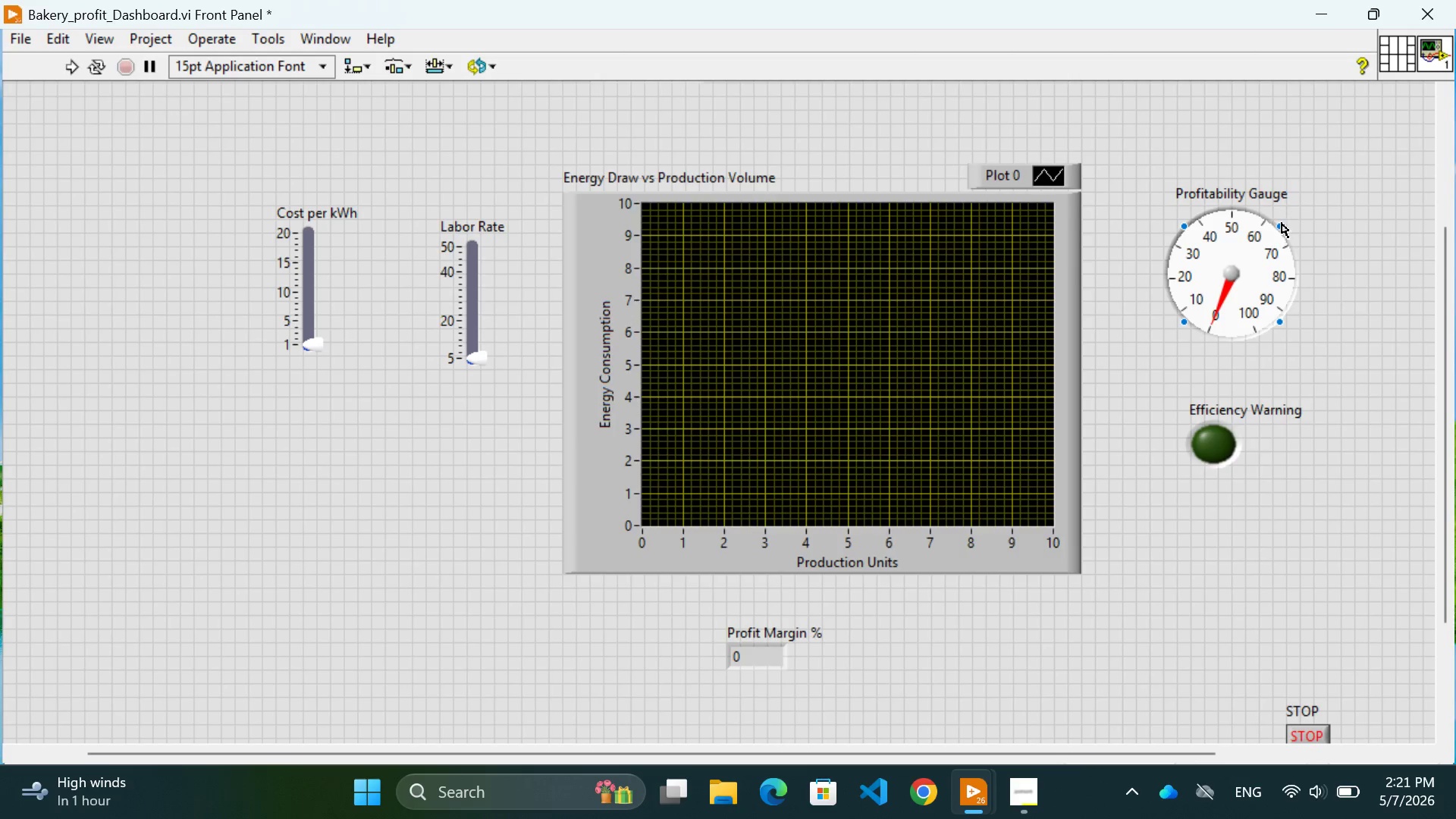 
left_click_drag(start_coordinate=[1282, 224], to_coordinate=[1332, 219])
 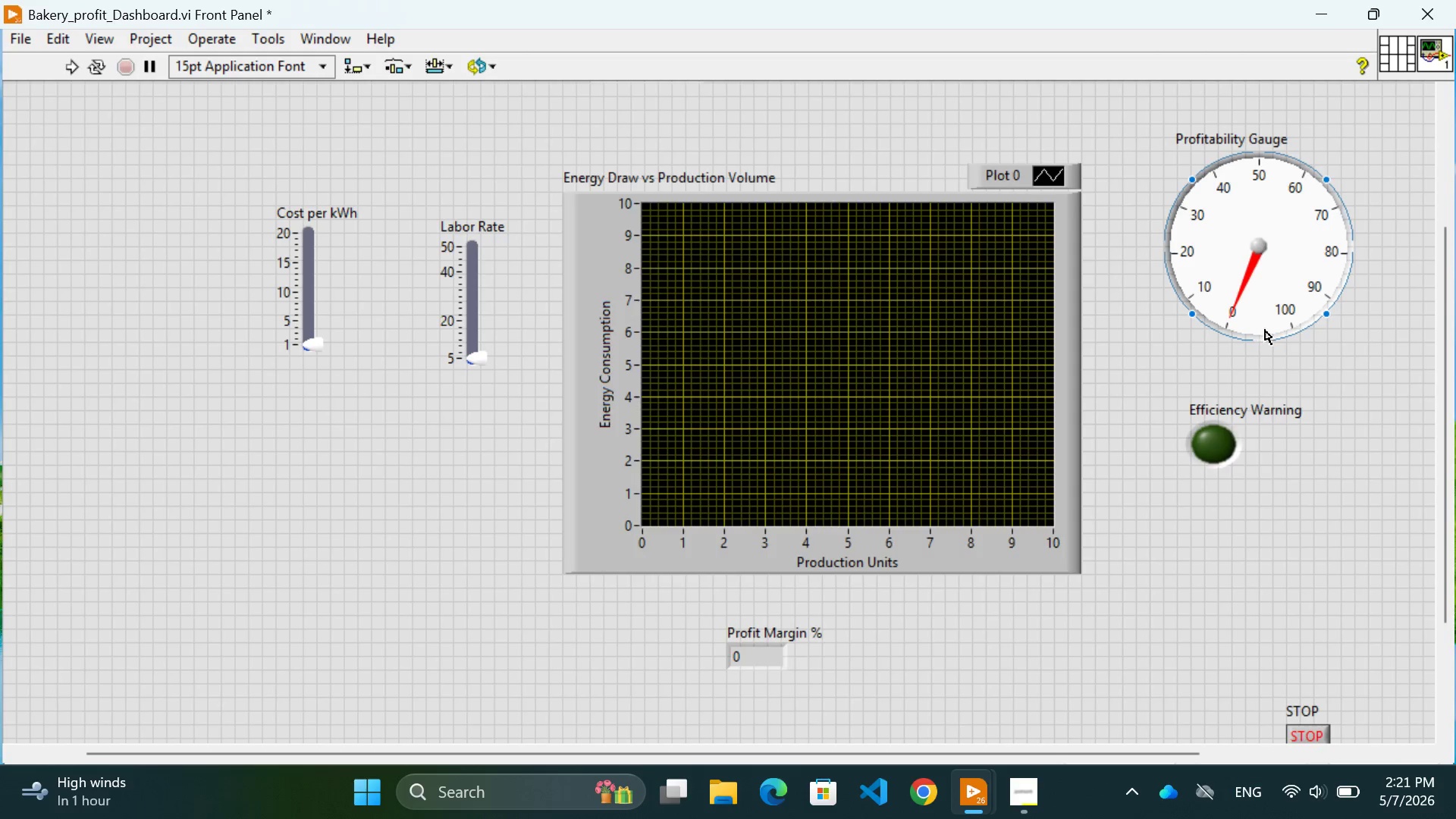 
left_click_drag(start_coordinate=[1266, 335], to_coordinate=[1257, 344])
 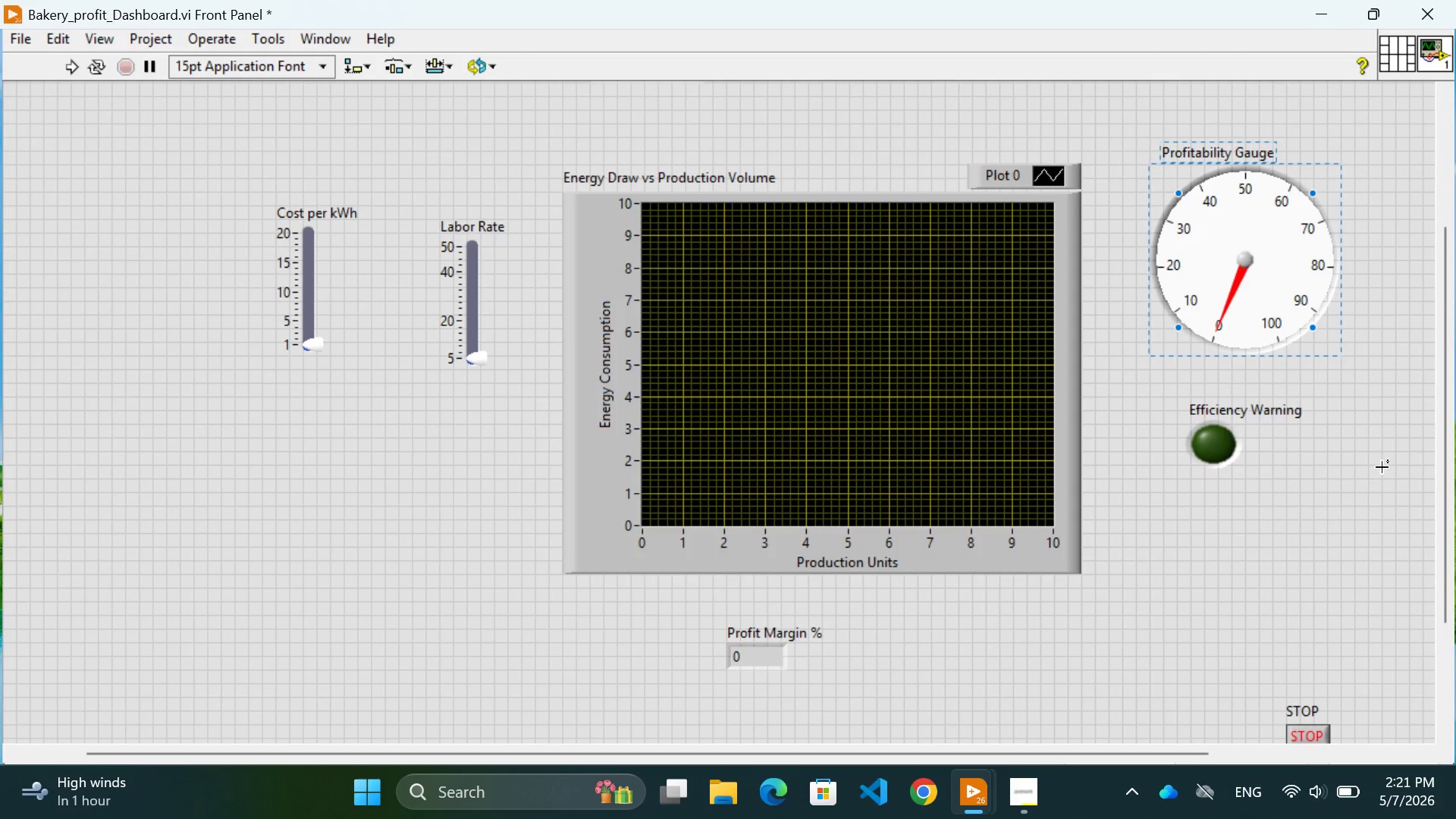 
left_click([1394, 493])
 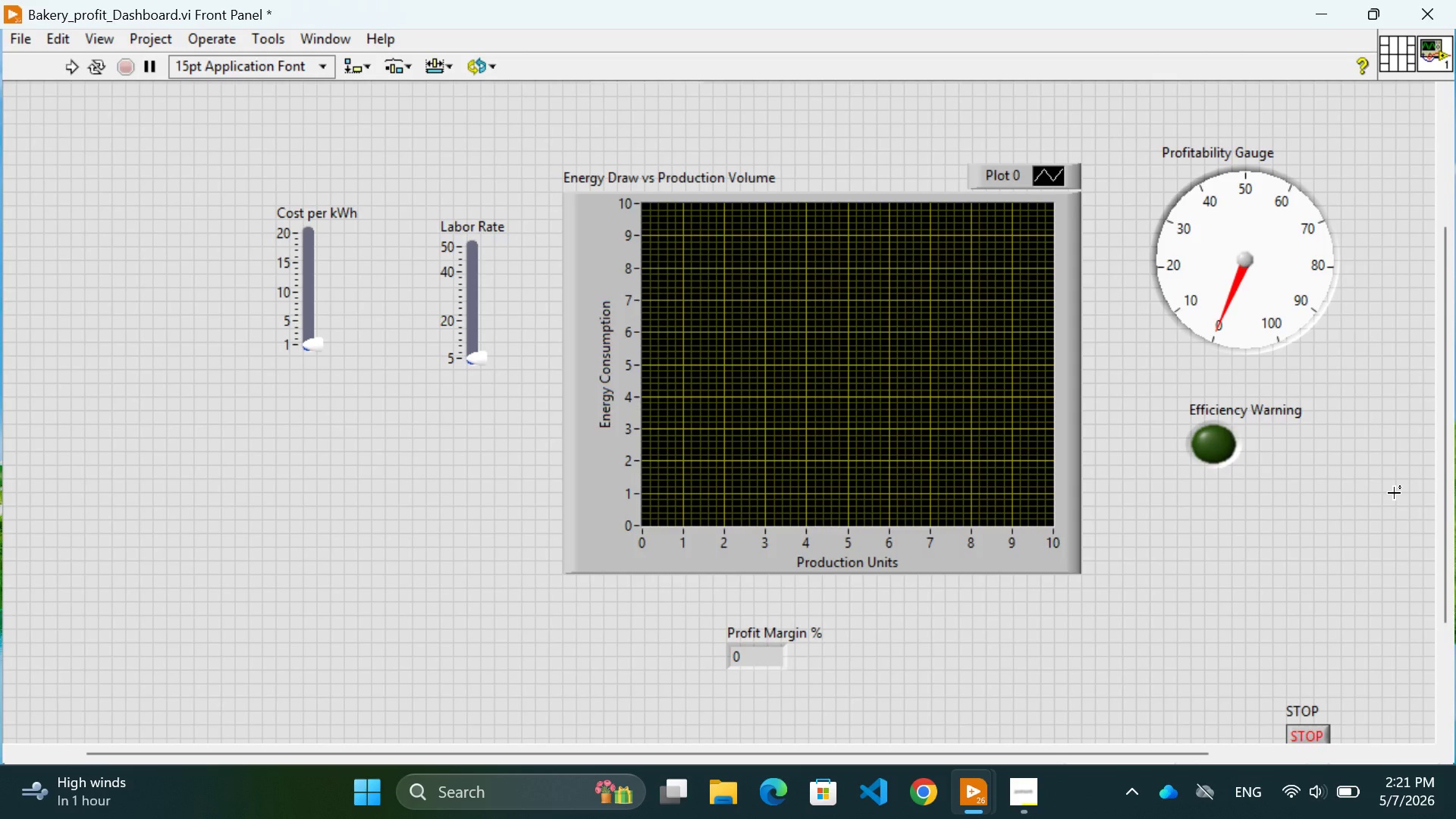 
wait(9.81)
 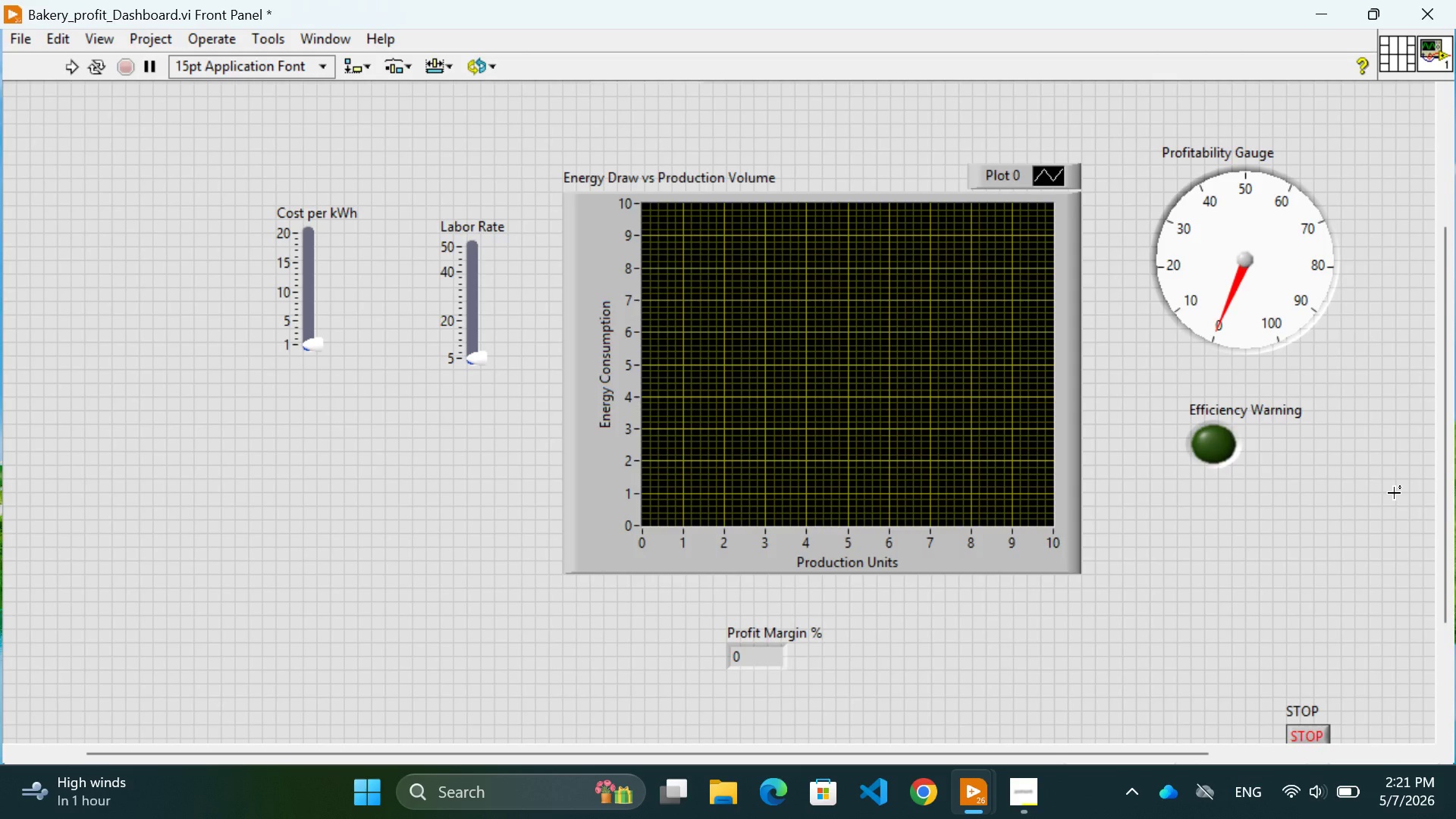 
scroll: coordinate [1426, 570], scroll_direction: down, amount: 1.0
 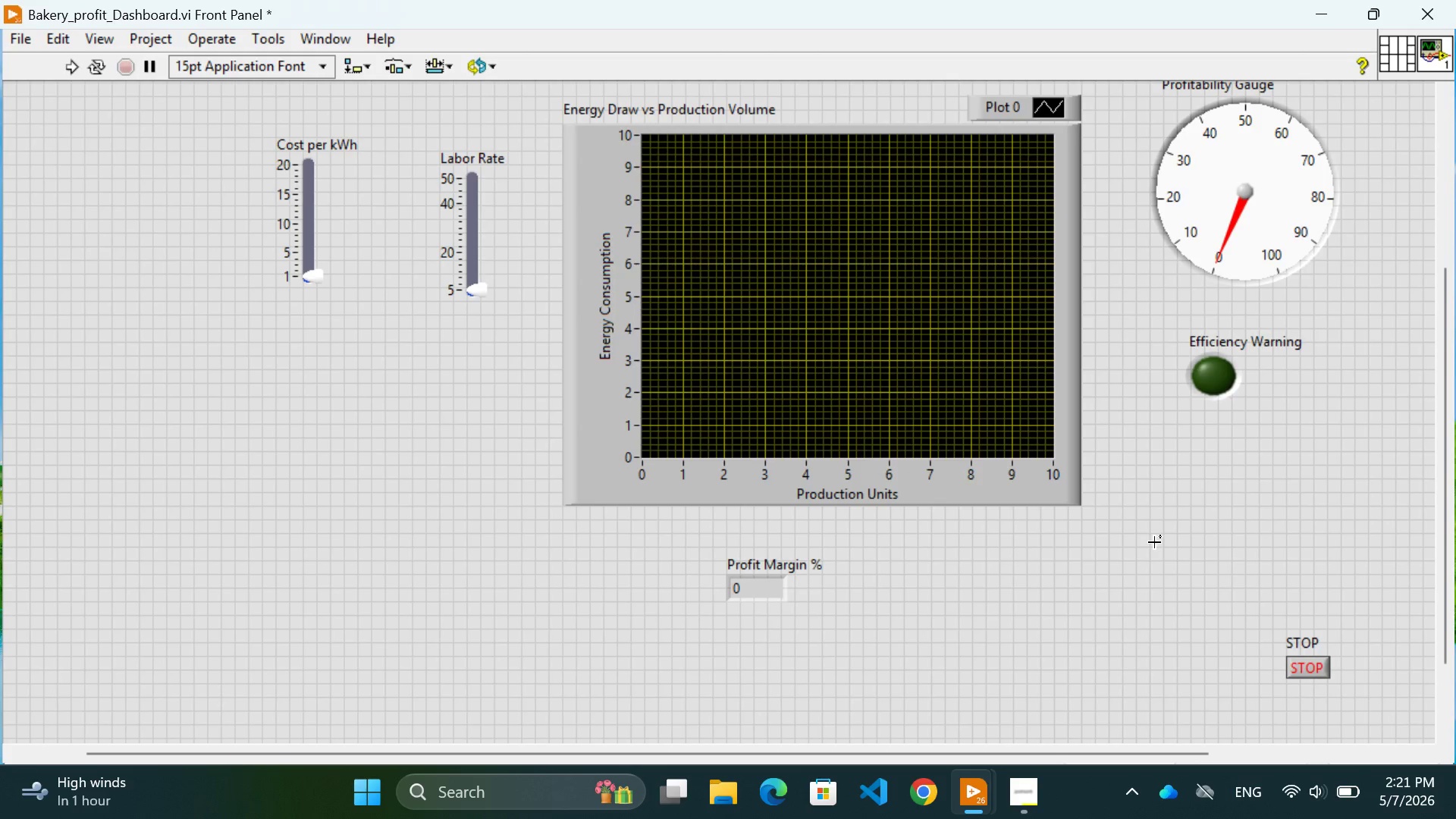 
scroll: coordinate [1154, 542], scroll_direction: none, amount: 0.0
 